 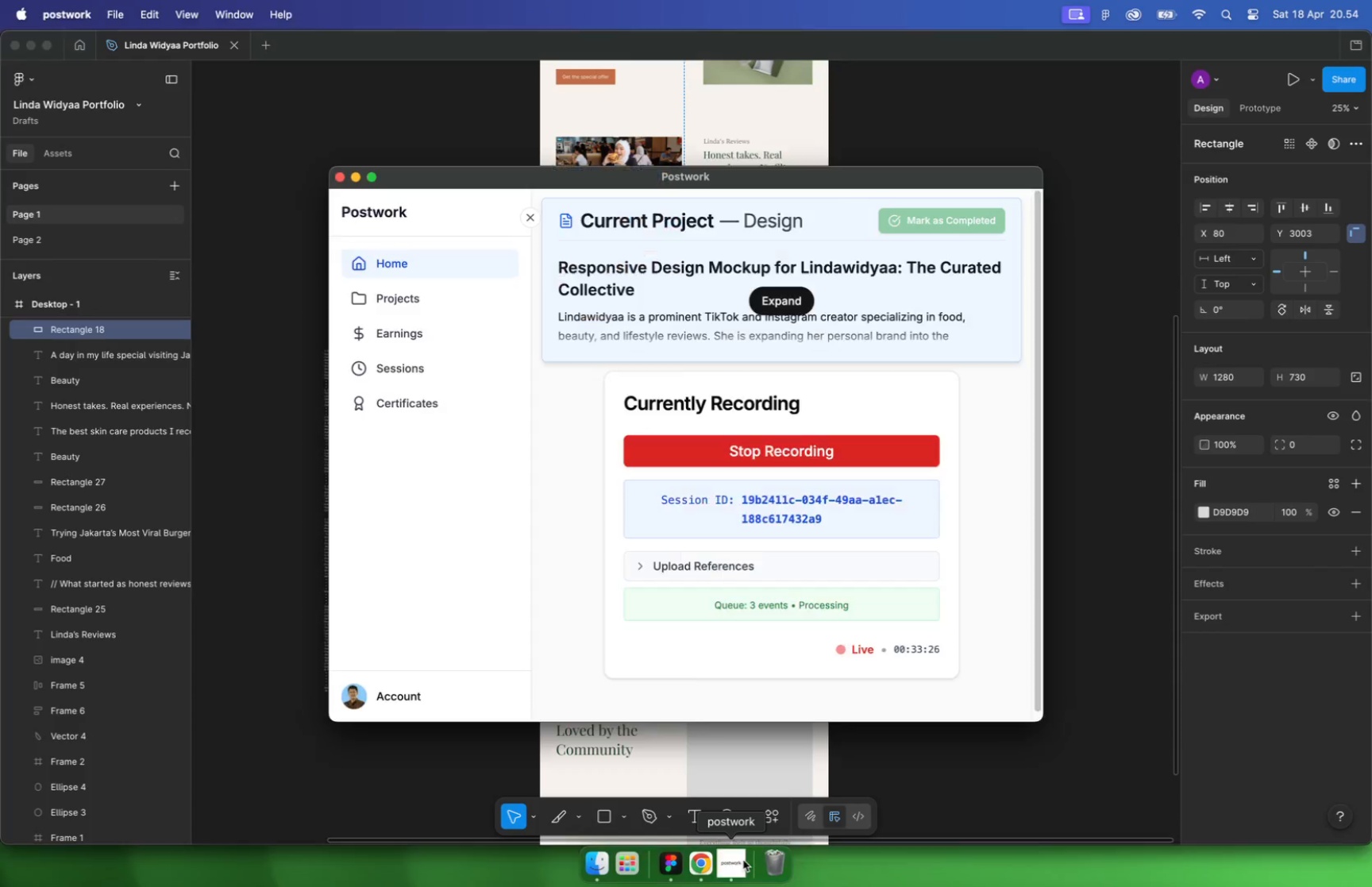 
scroll: coordinate [661, 446], scroll_direction: up, amount: 5.0
 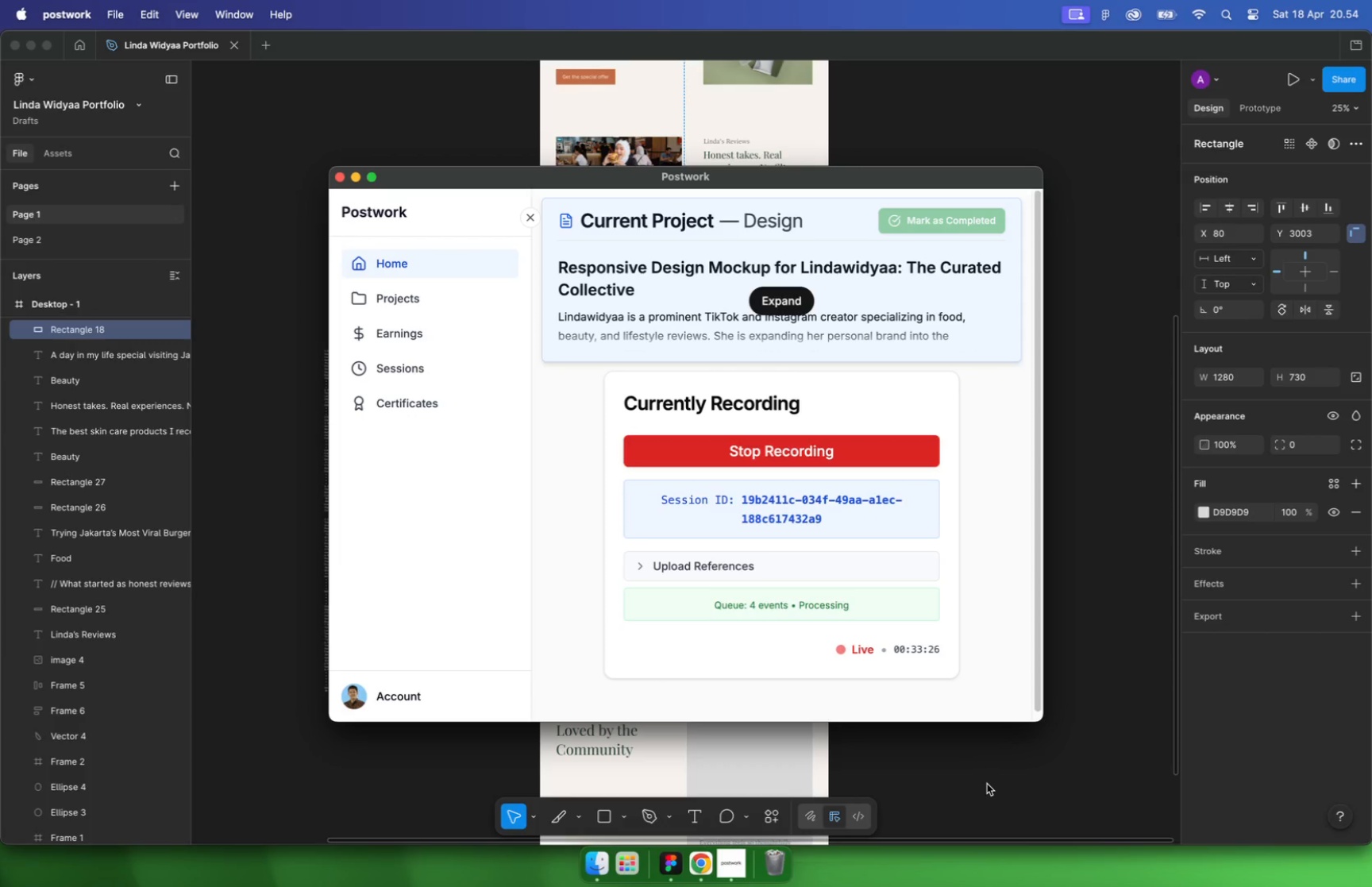 
scroll: coordinate [684, 456], scroll_direction: down, amount: 5.0
 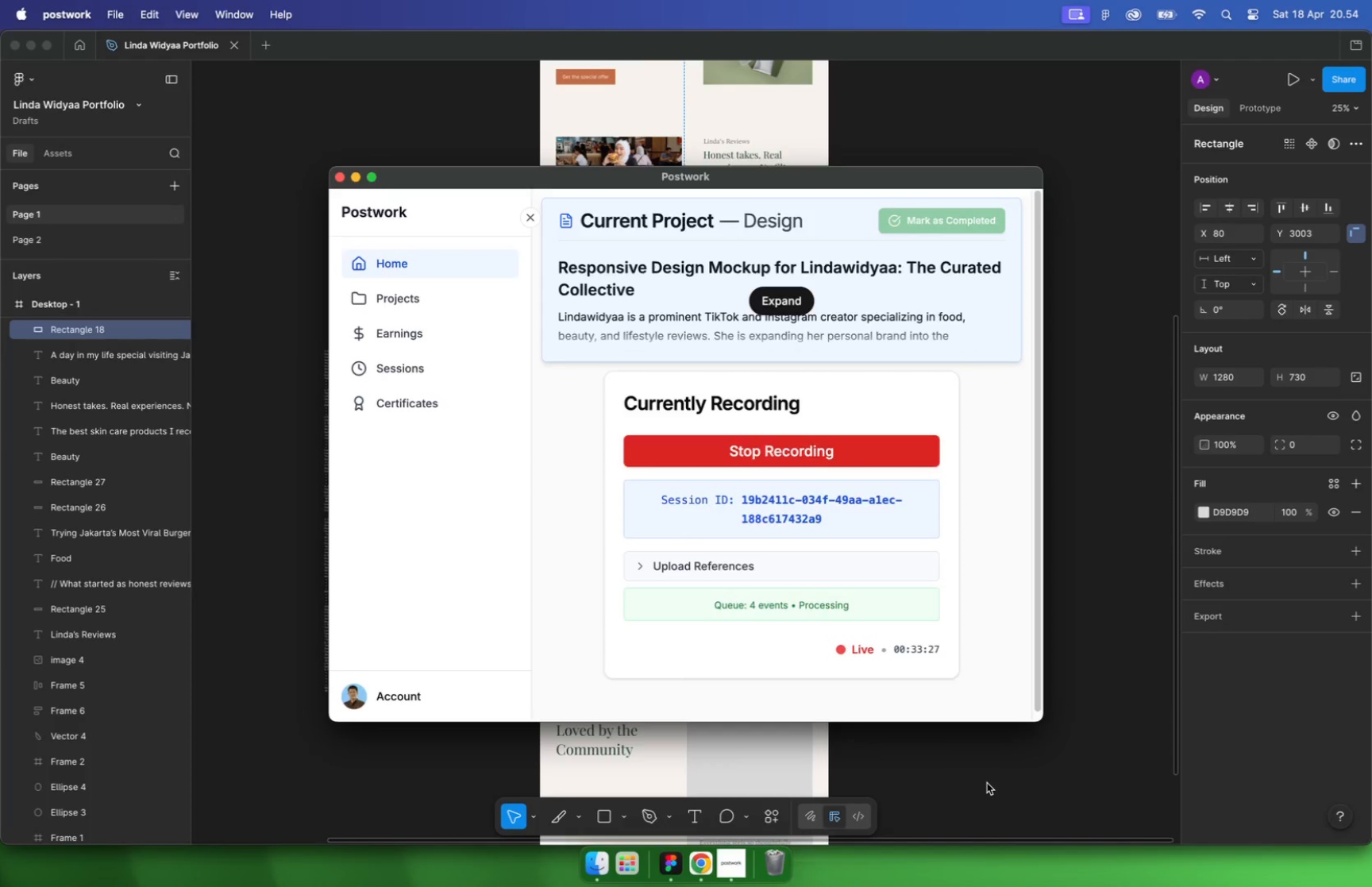 
left_click([698, 861])
 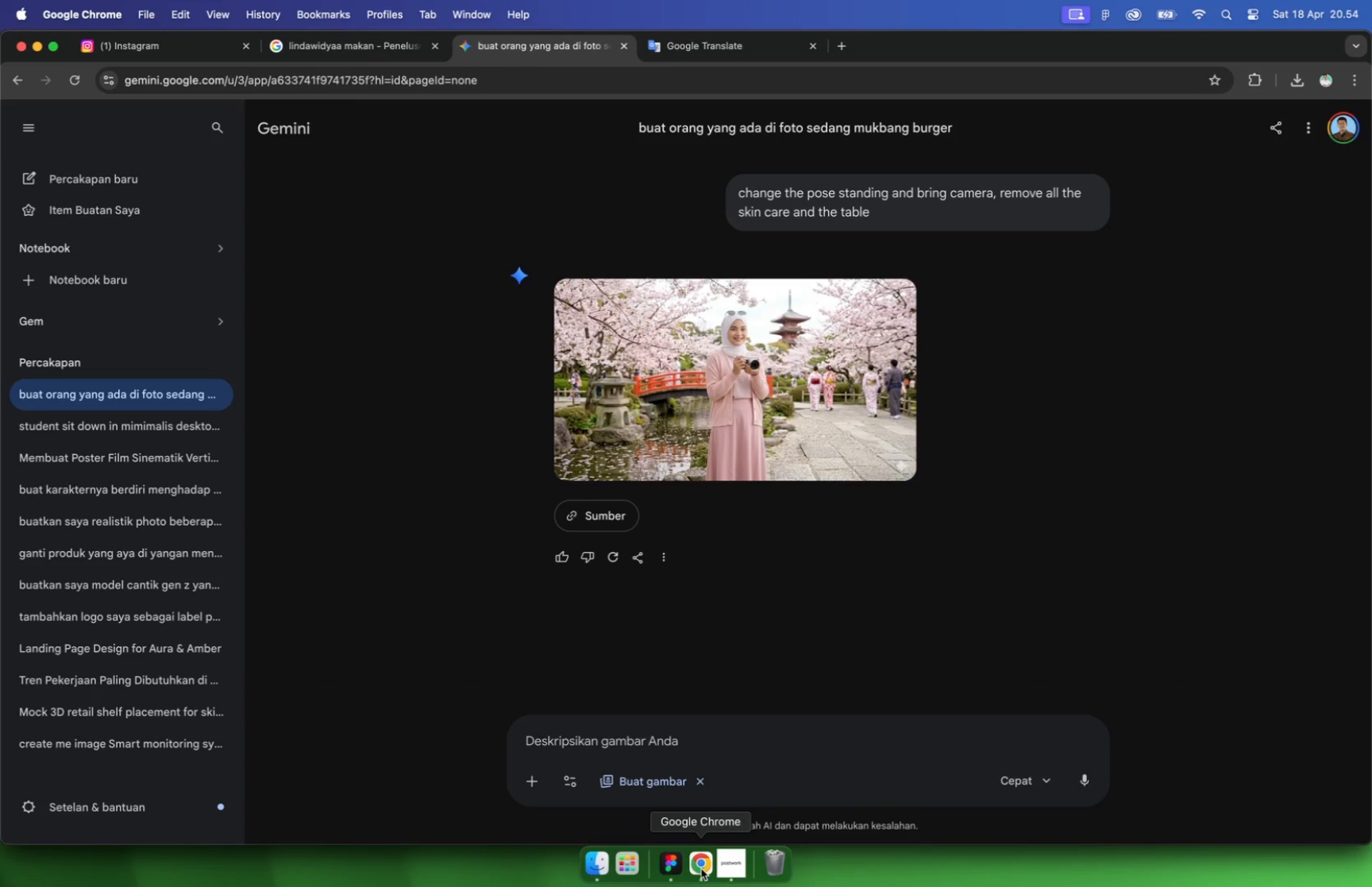 
left_click([574, 83])
 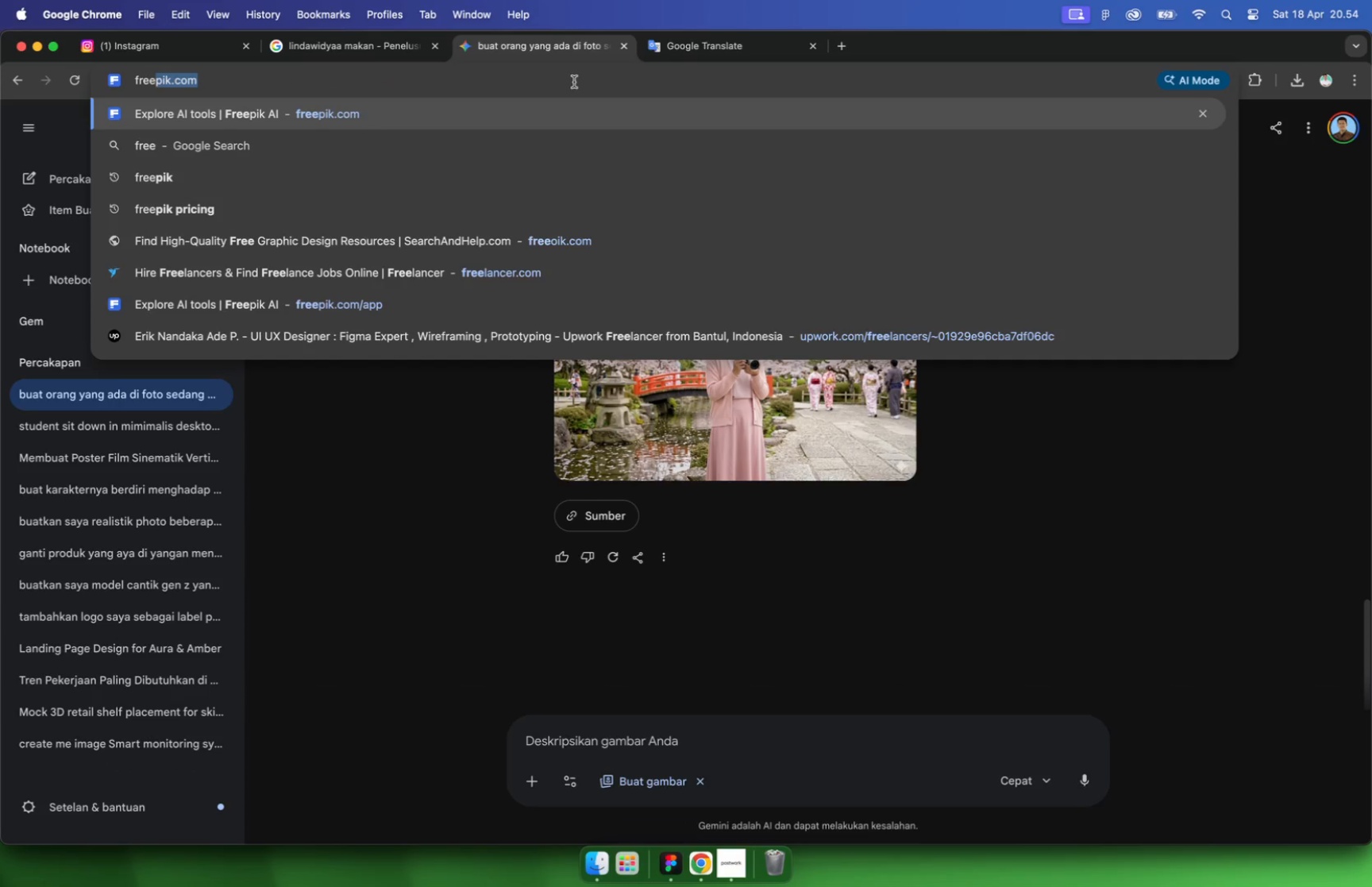 
type(free)
 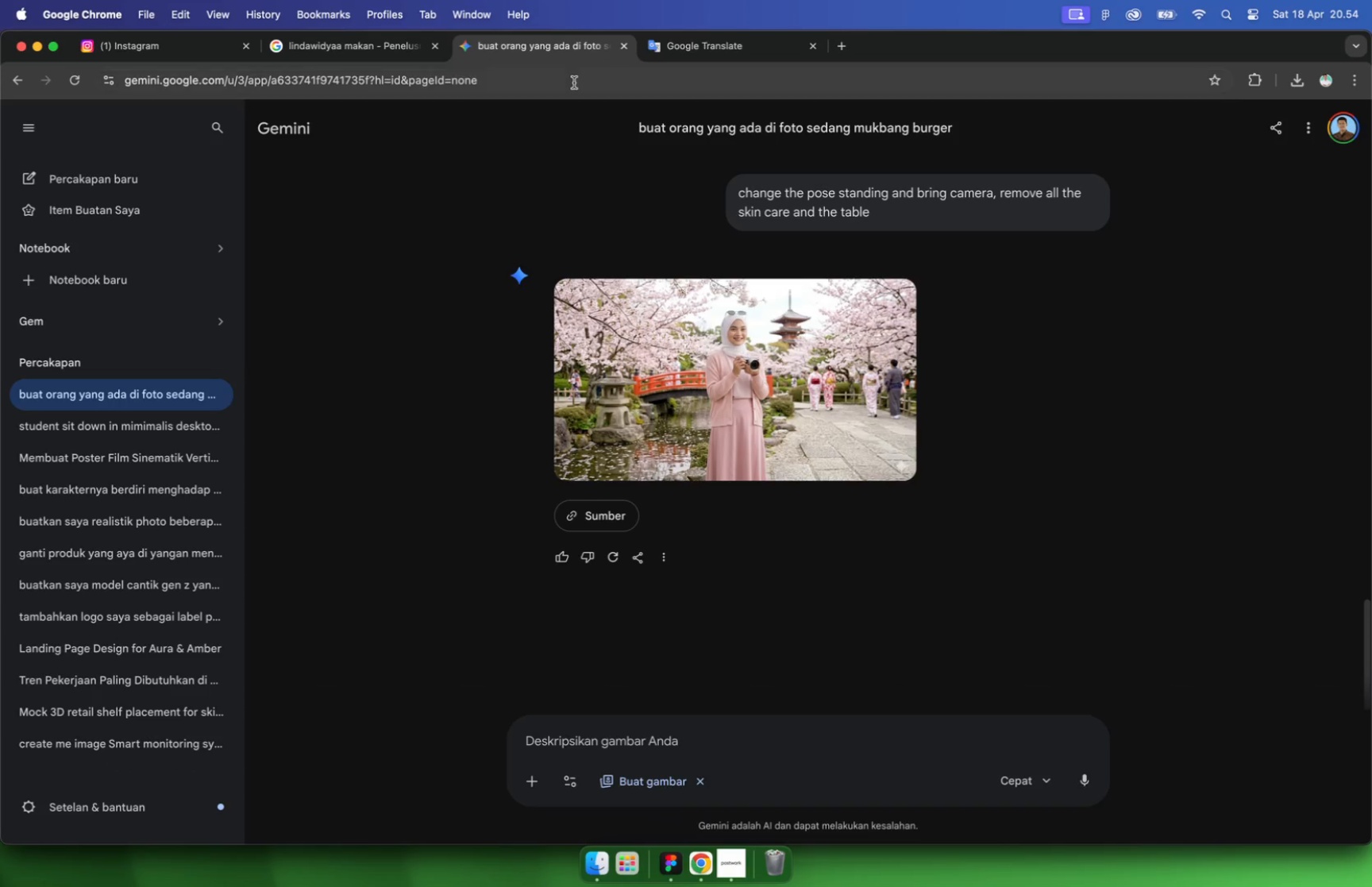 
key(Enter)
 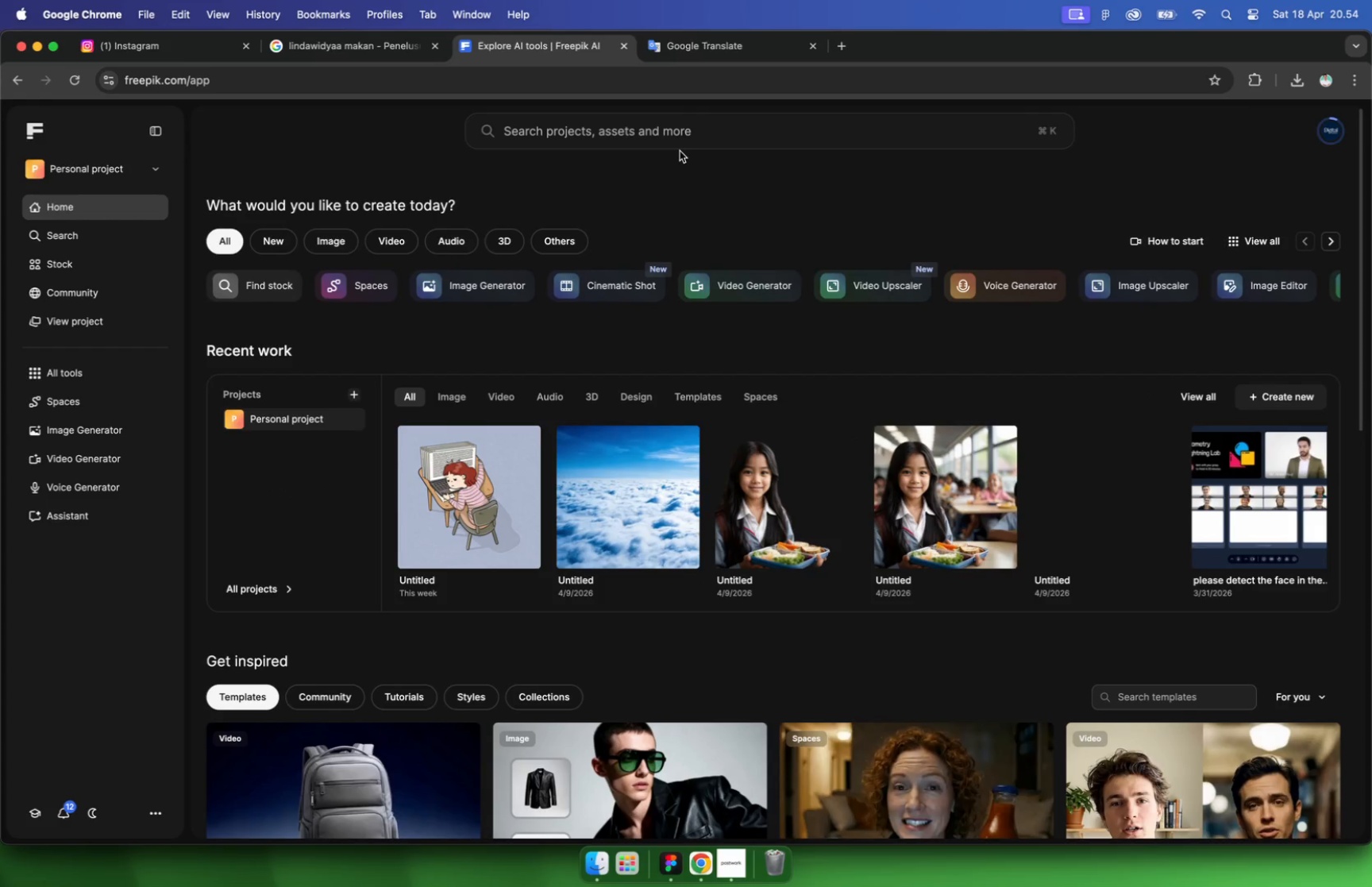 
wait(6.86)
 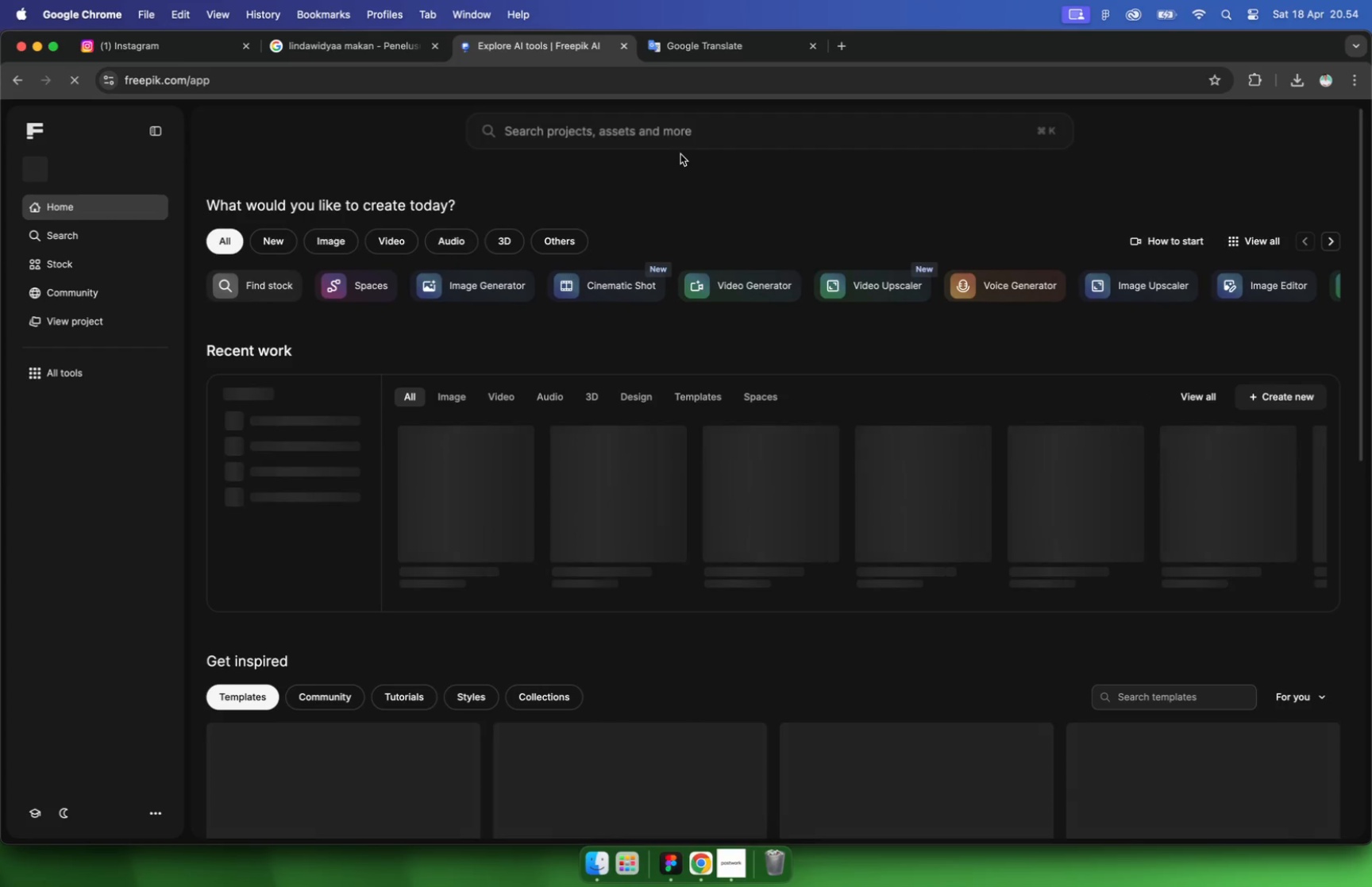 
scroll: coordinate [662, 237], scroll_direction: down, amount: 15.0
 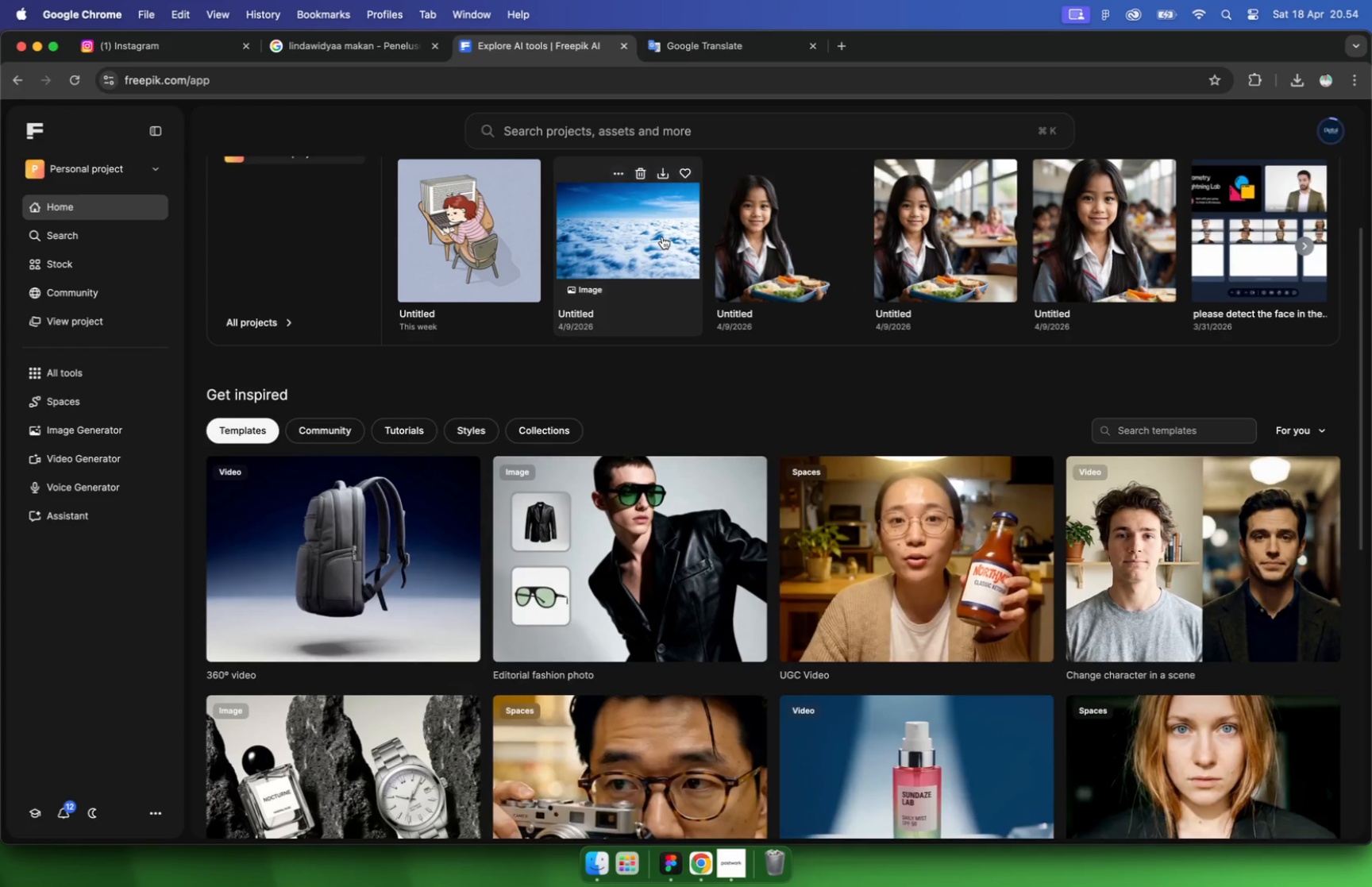 
scroll: coordinate [662, 238], scroll_direction: up, amount: 34.0
 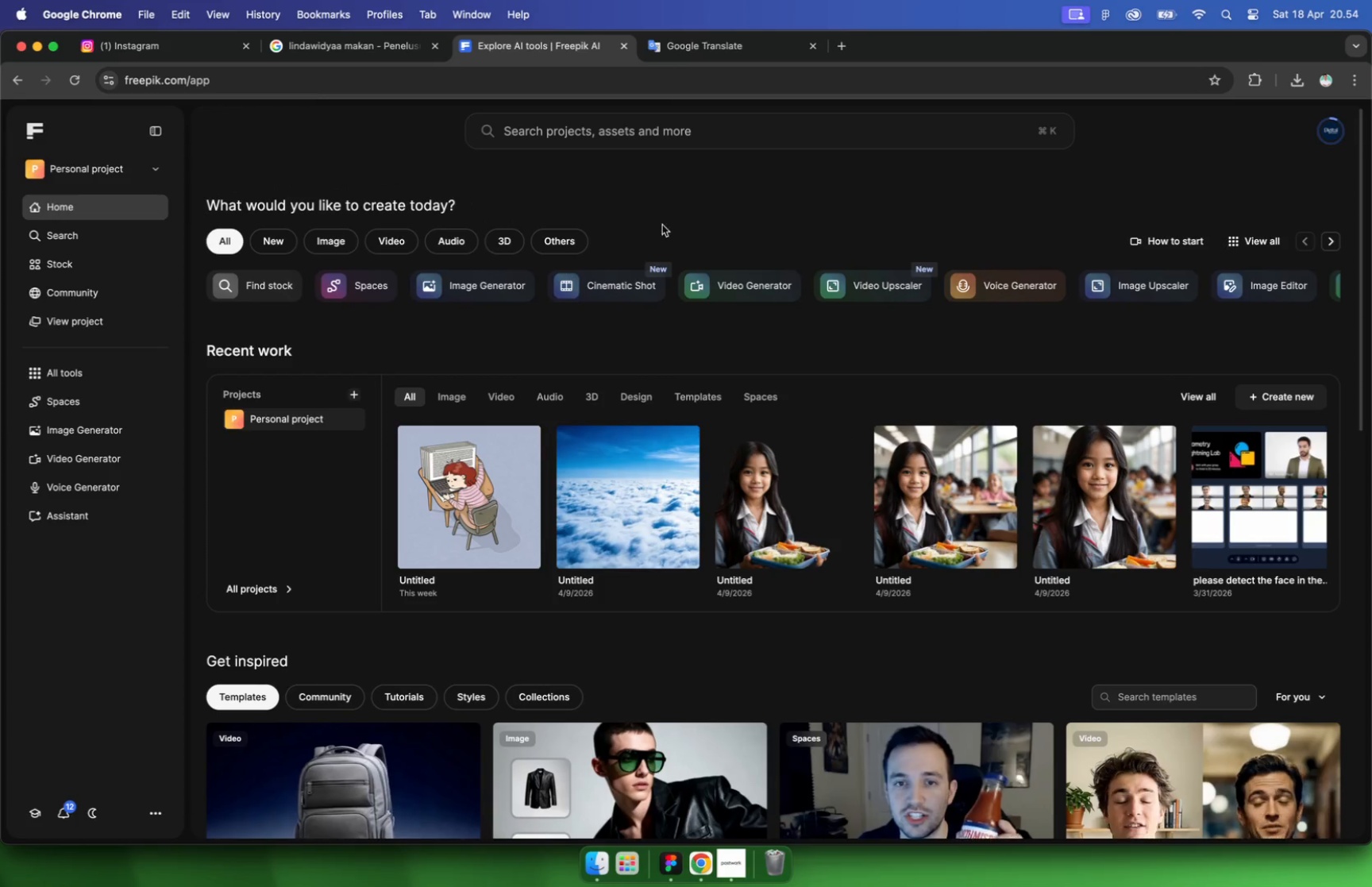 
left_click([559, 126])
 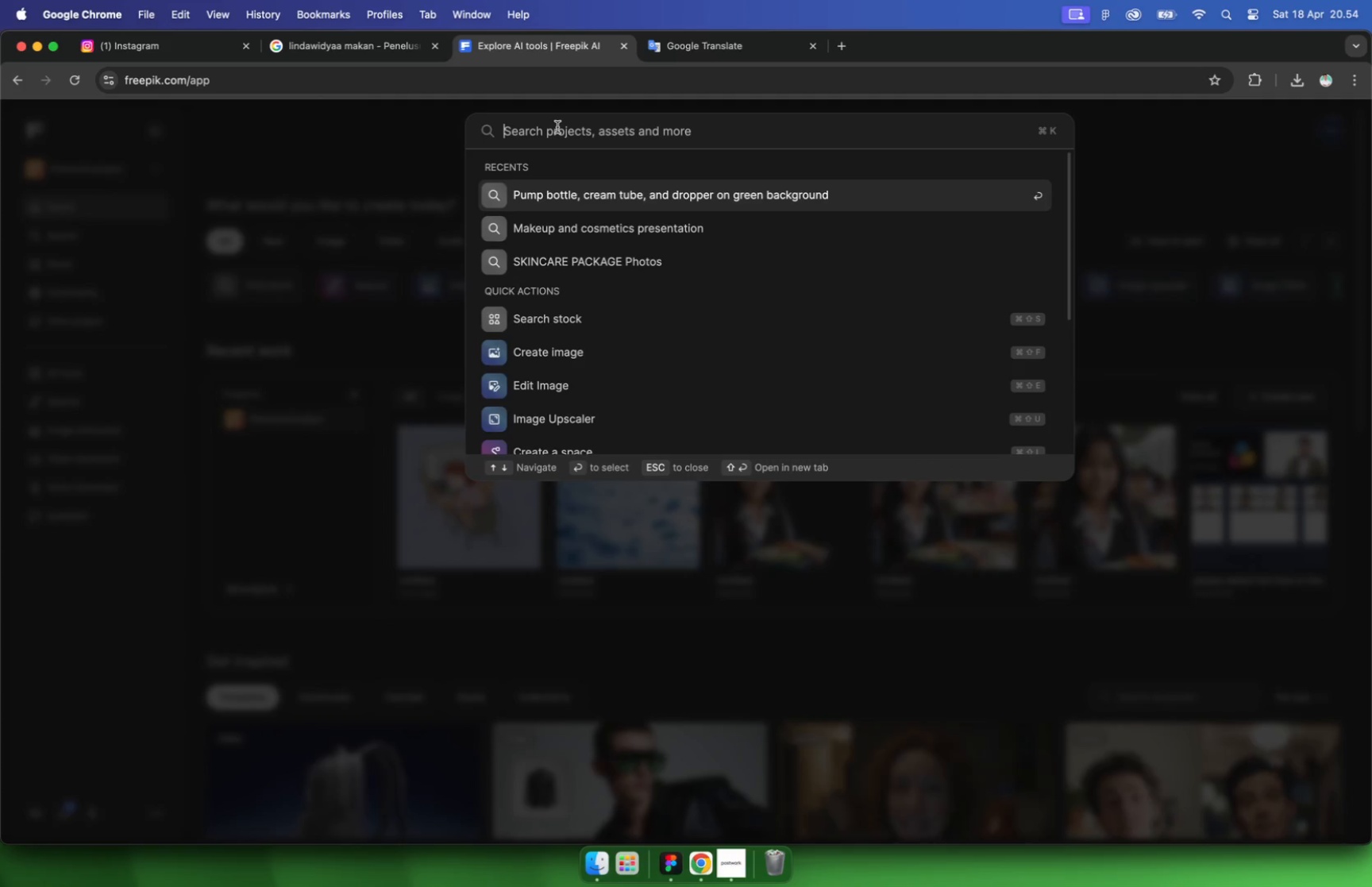 
wait(10.19)
 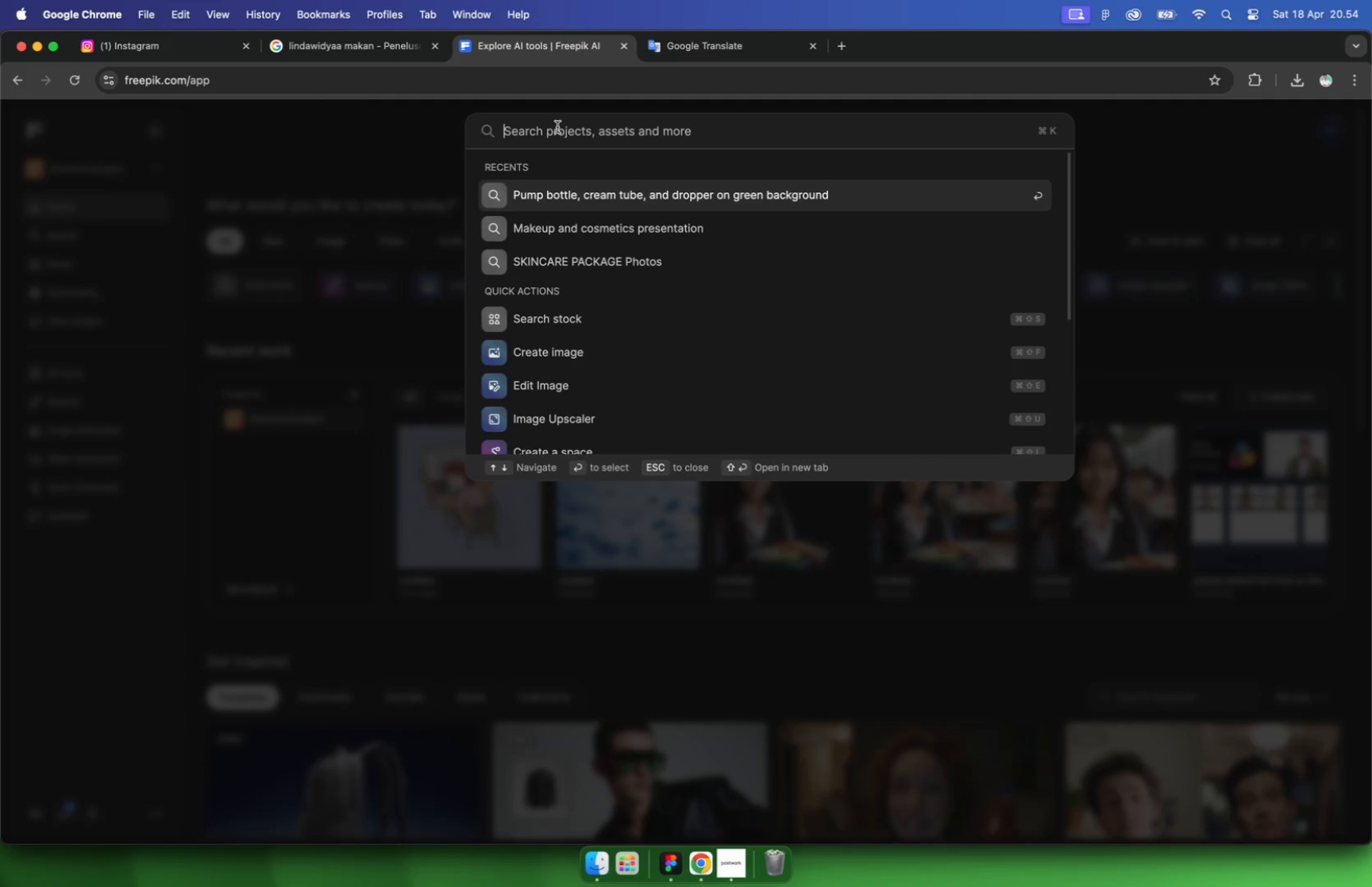 
type(tra)
key(Backspace)
key(Backspace)
key(Backspace)
key(Backspace)
key(Backspace)
 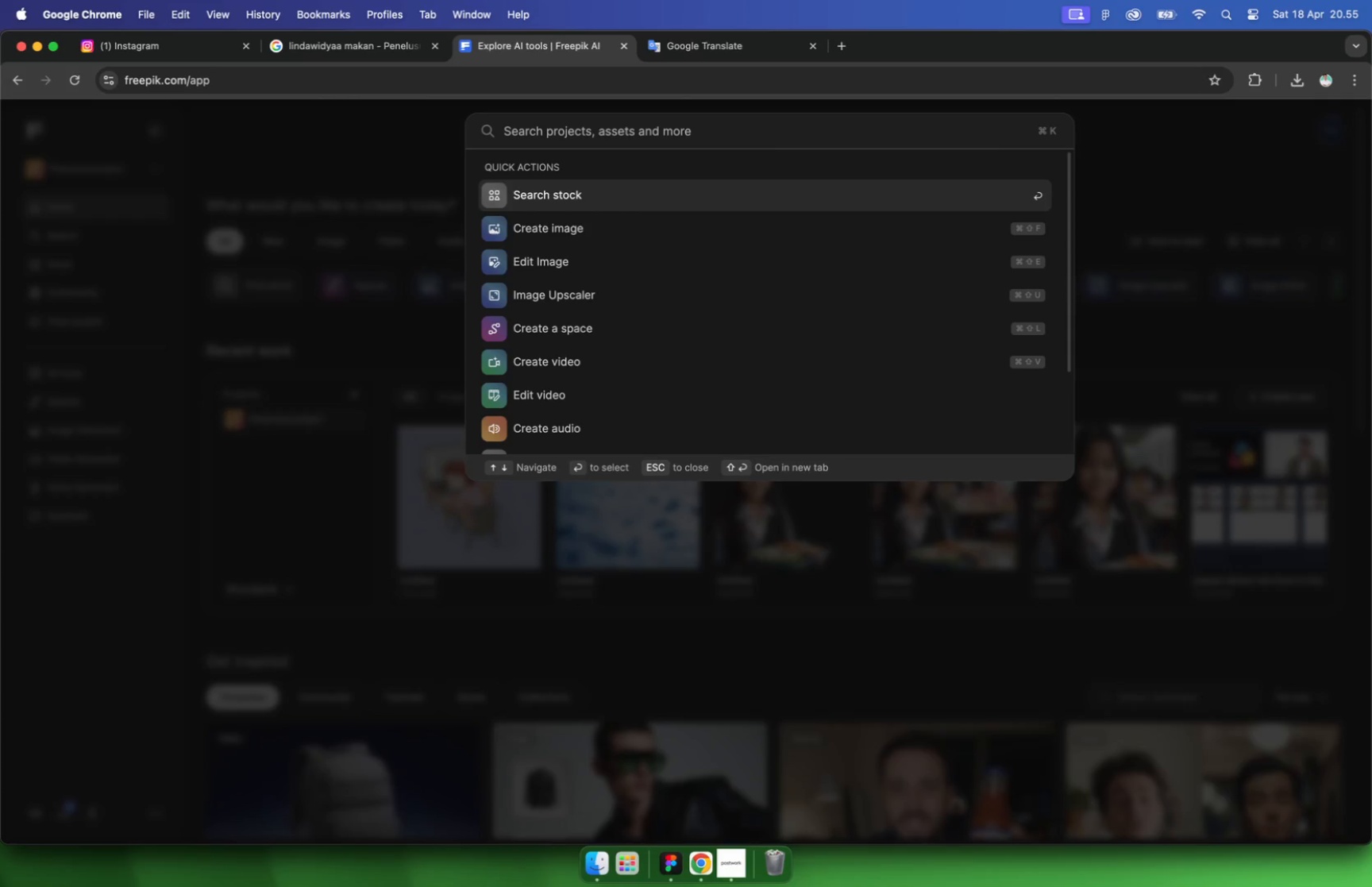 
wait(7.95)
 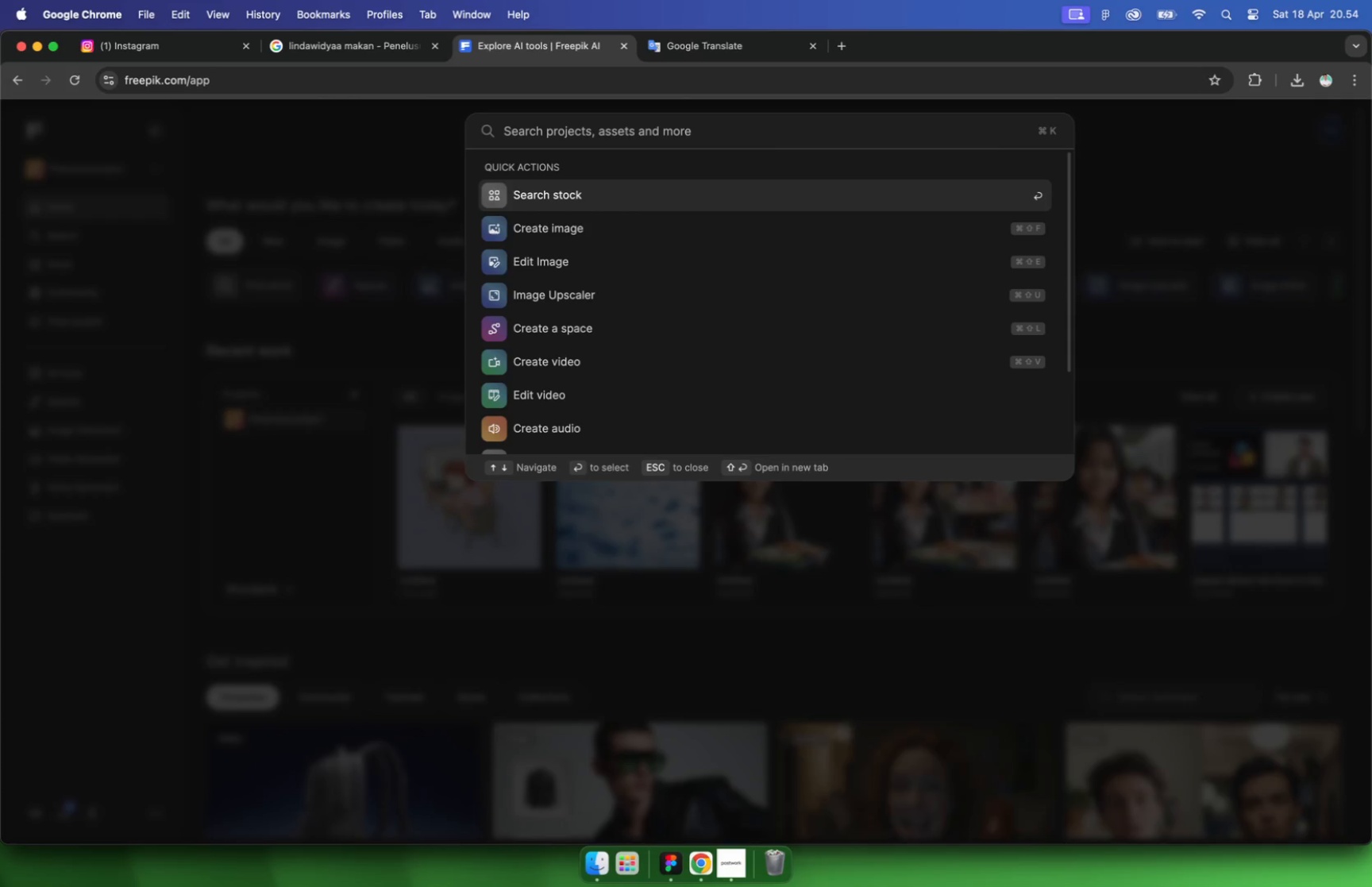 
type(ins)
key(Backspace)
key(Backspace)
key(Backspace)
key(Backspace)
key(Backspace)
 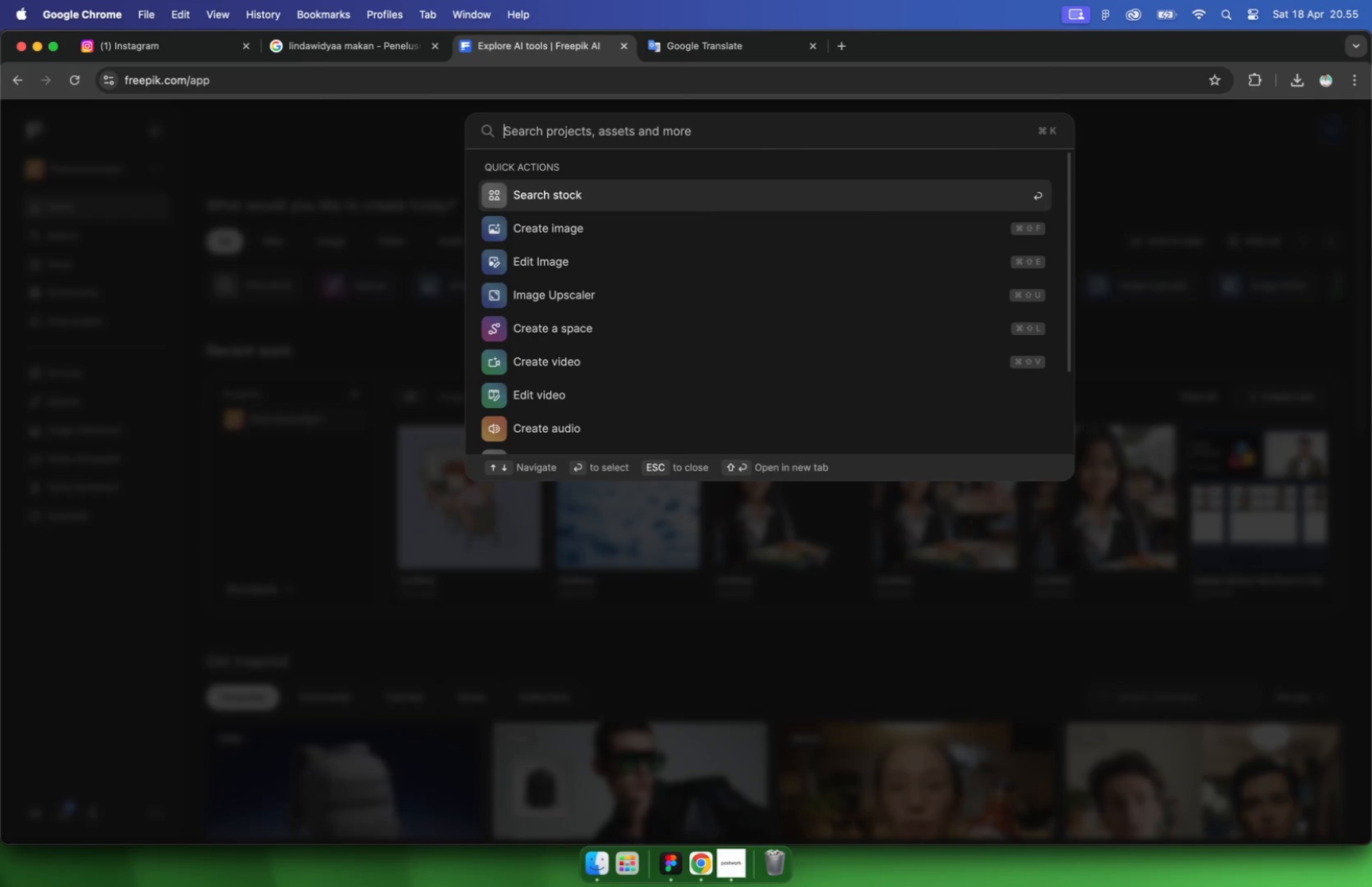 
wait(11.39)
 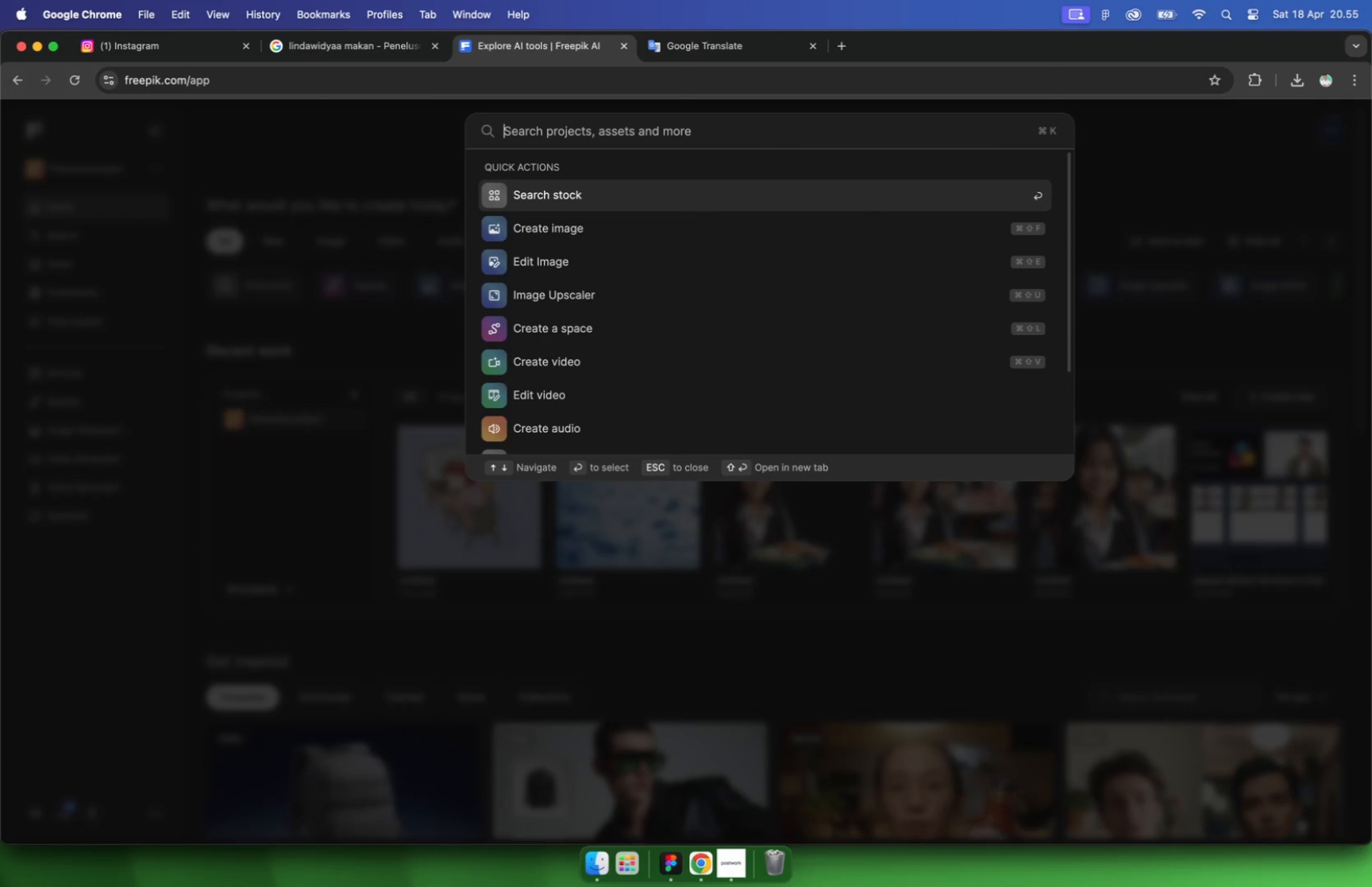 
type(ins)
key(Backspace)
key(Backspace)
key(Backspace)
key(Backspace)
 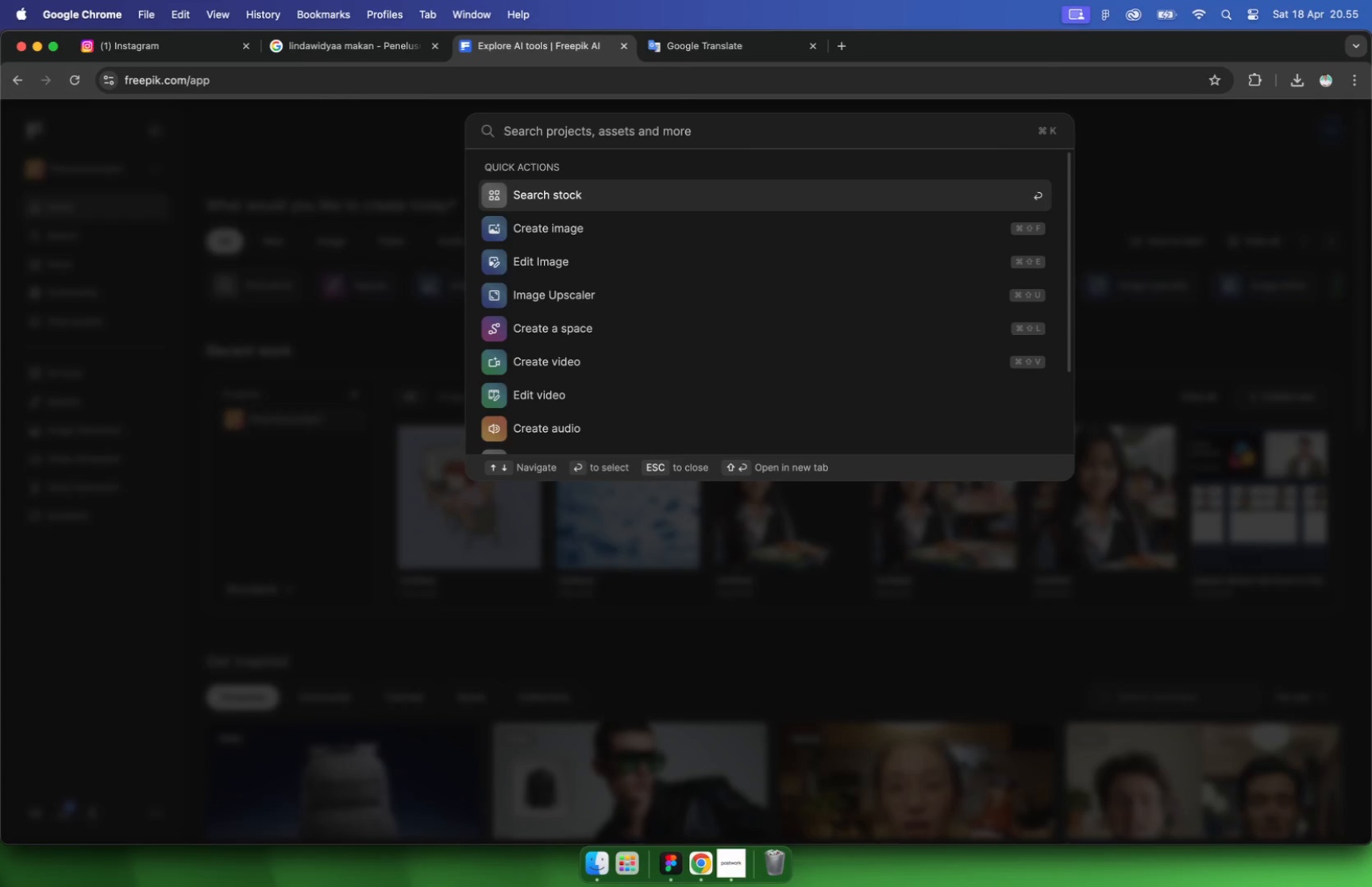 
wait(5.27)
 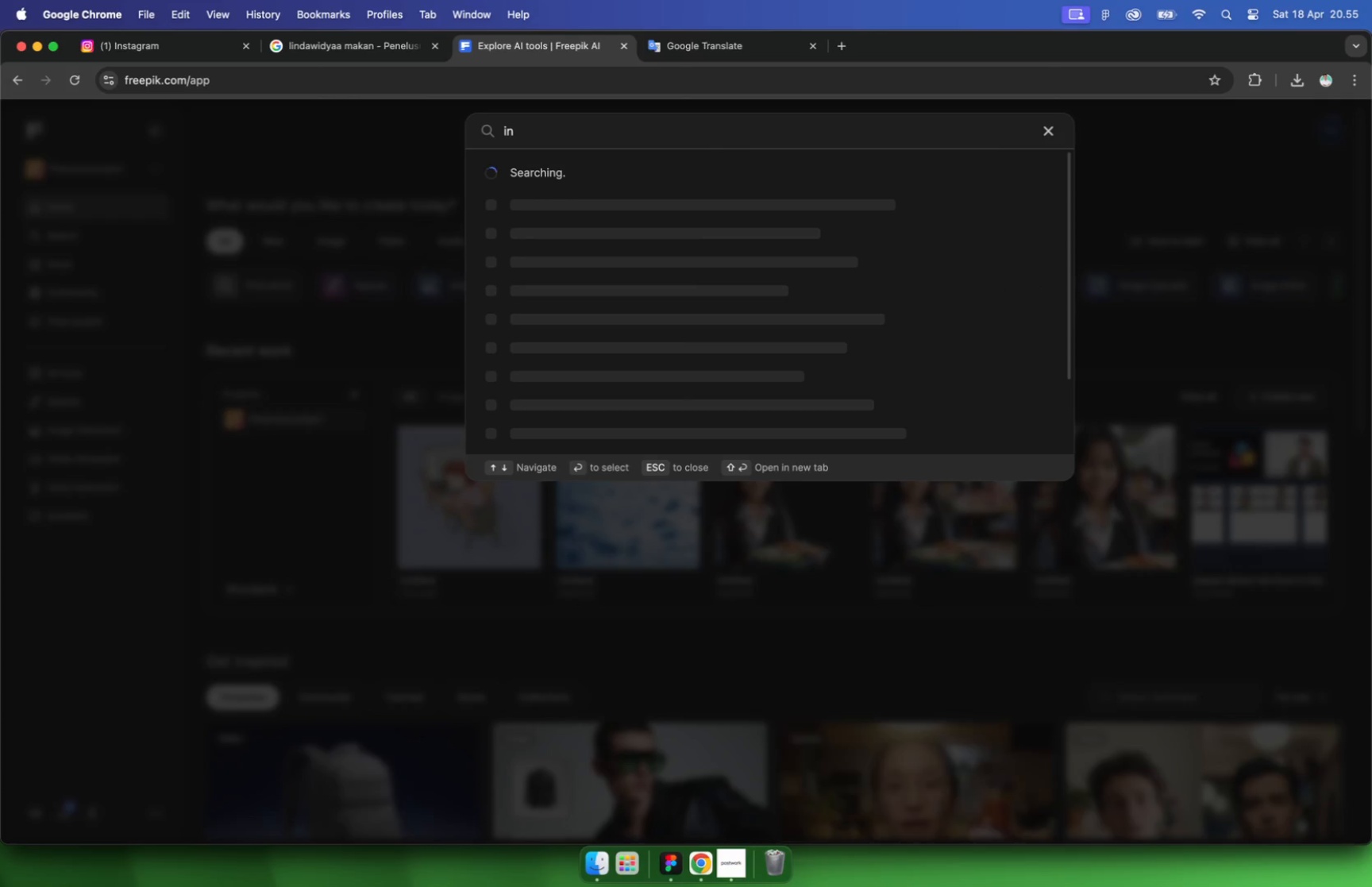 
type(skin care)
 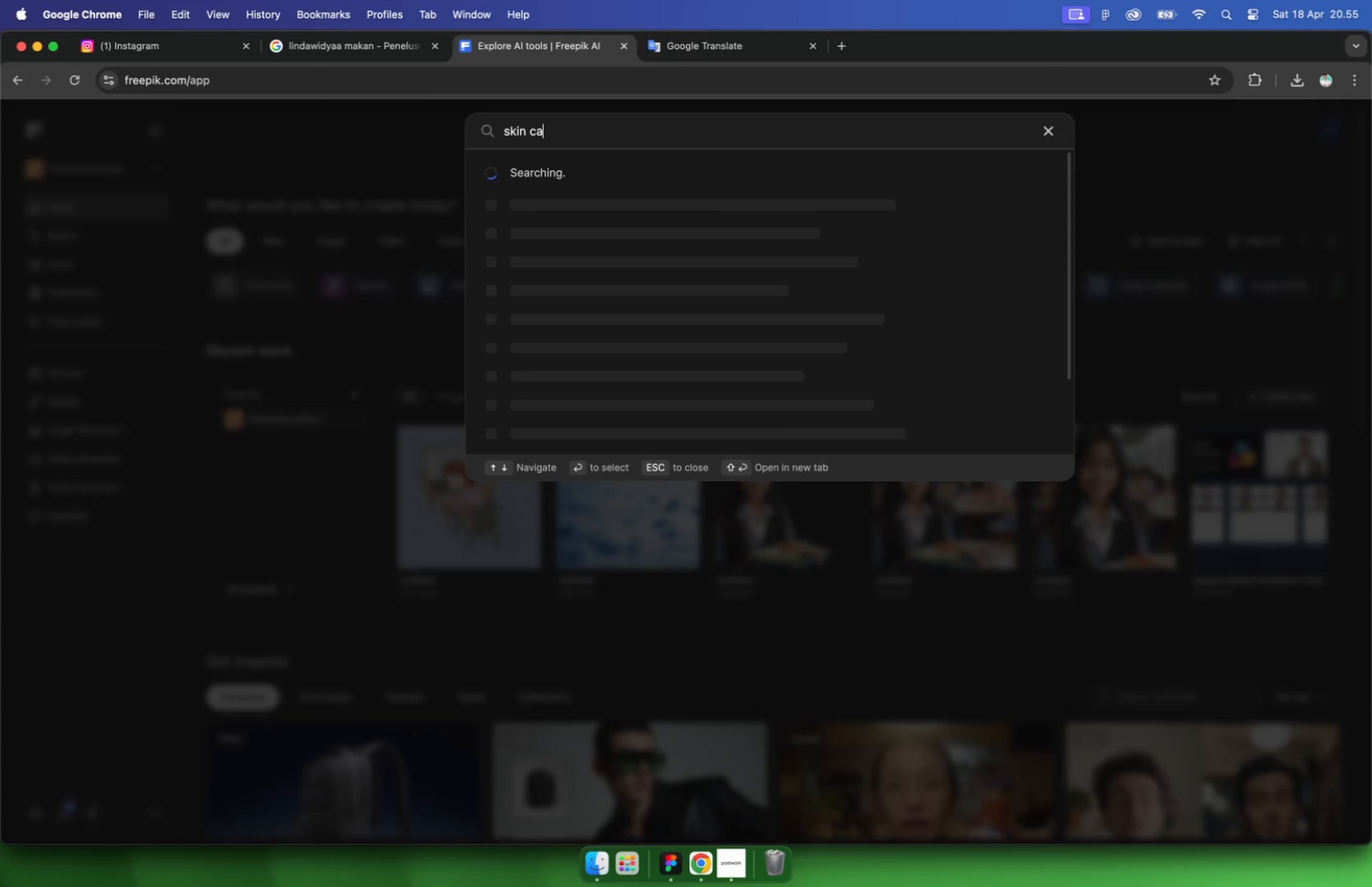 
key(Enter)
 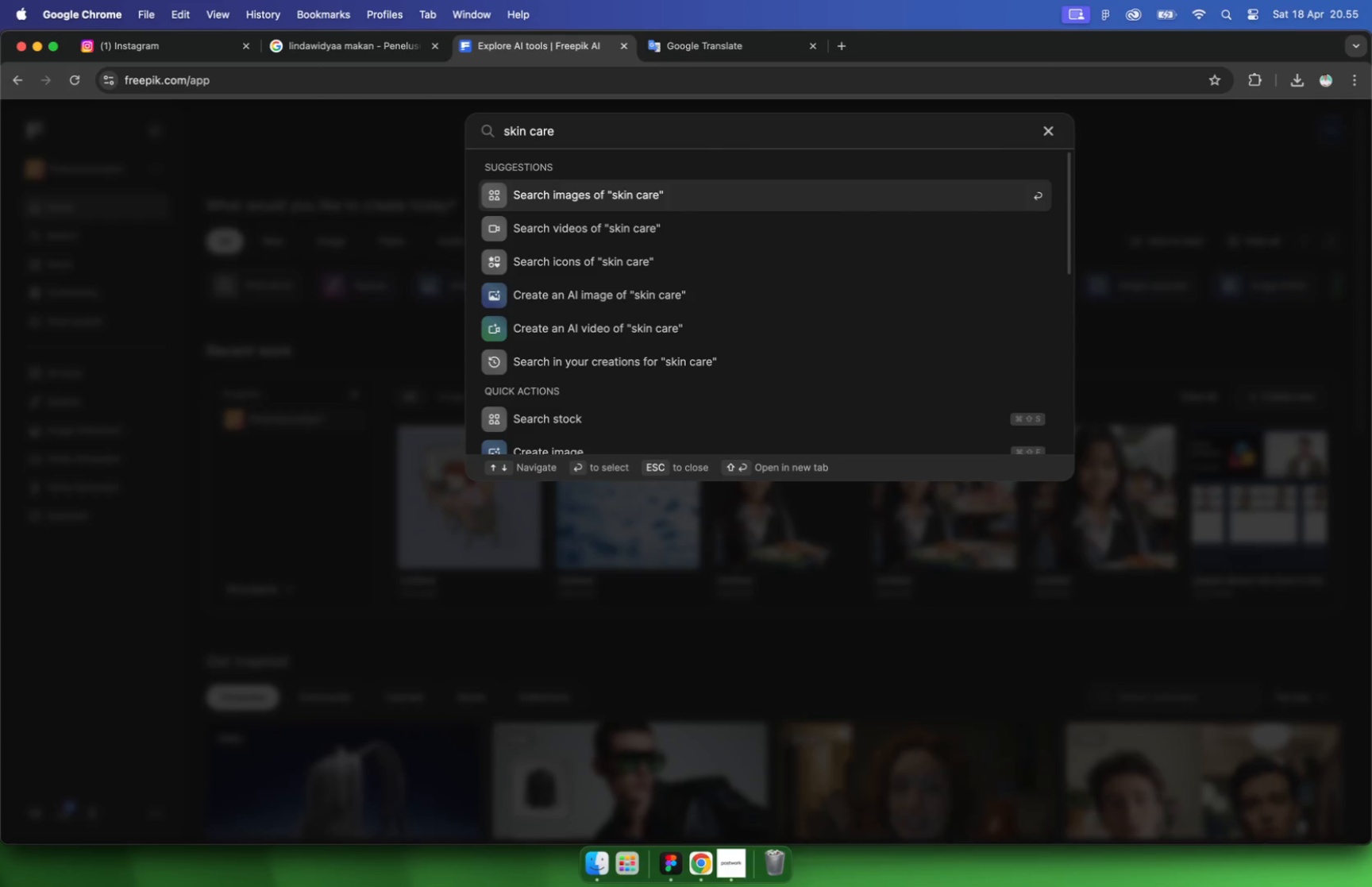 
type( product)
 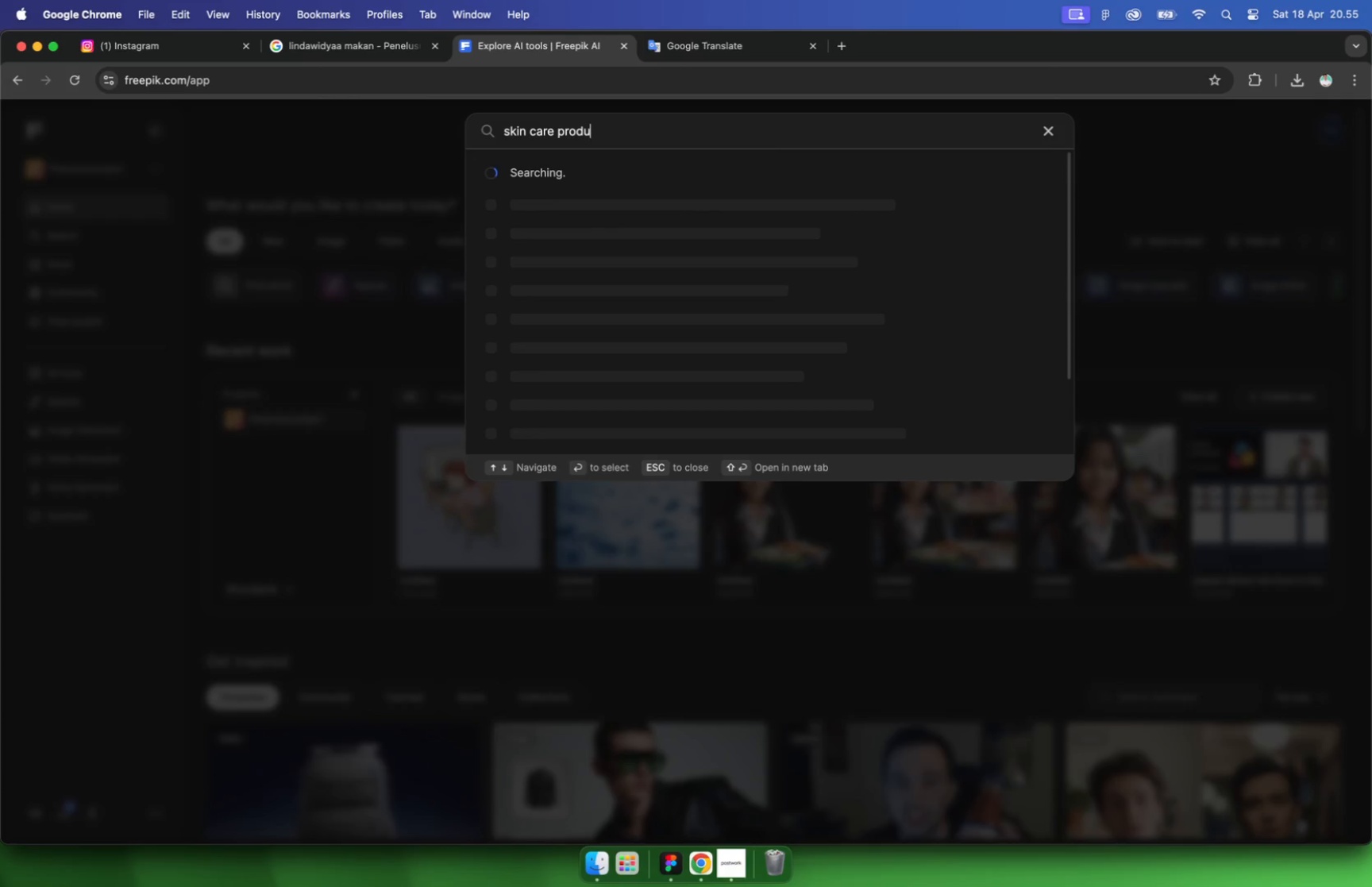 
key(Enter)
 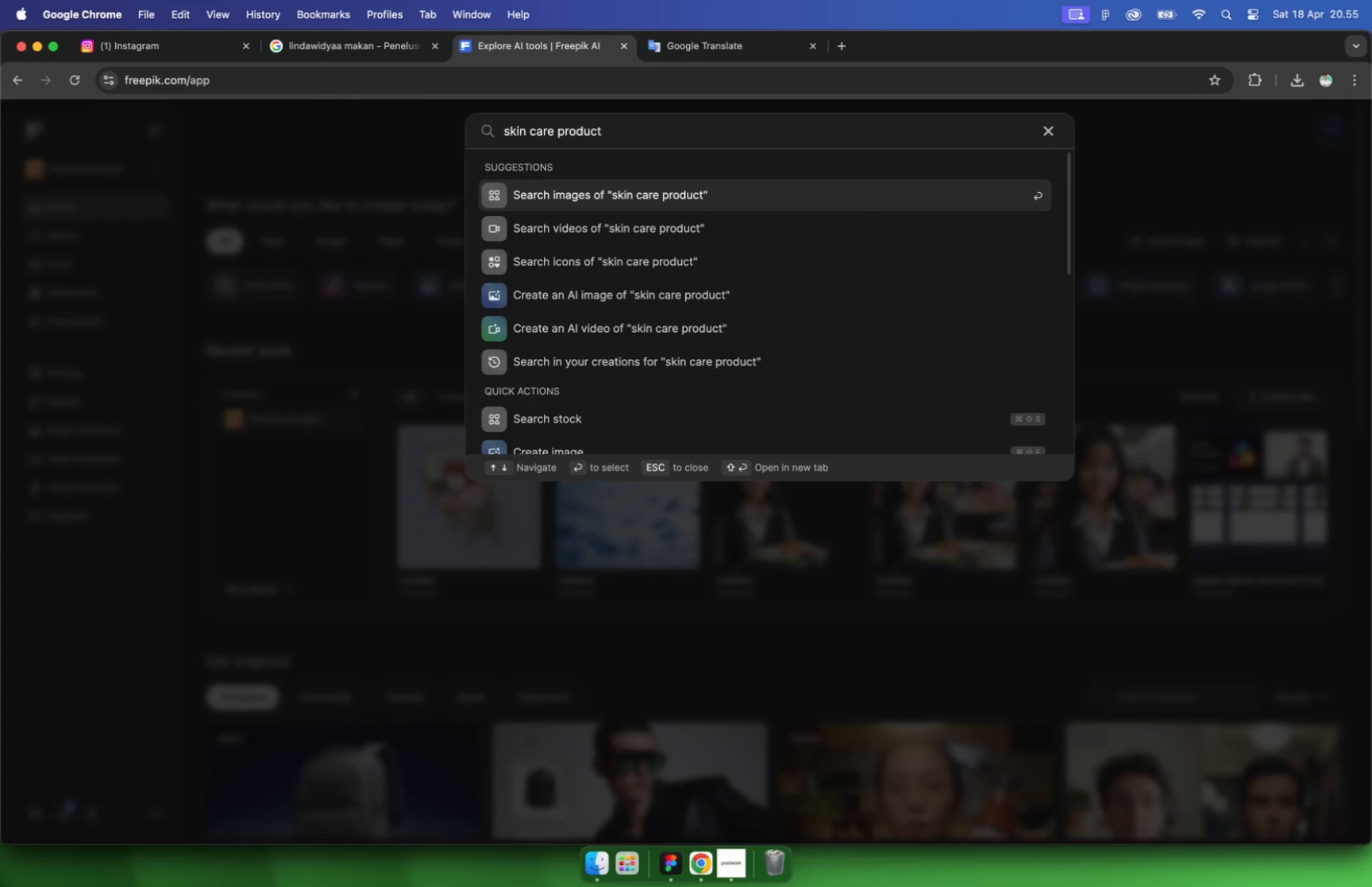 
key(Enter)
 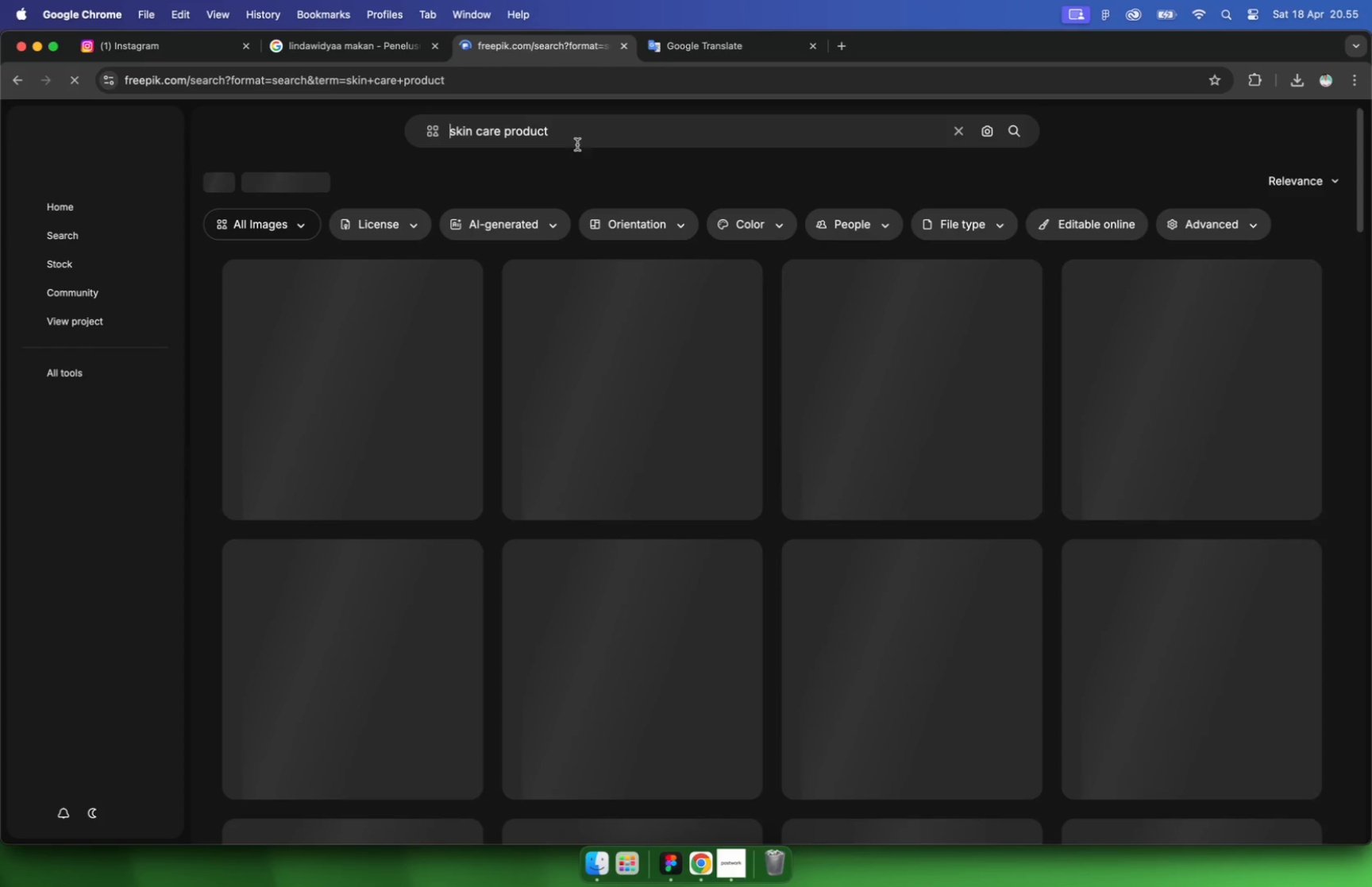 
mouse_move([772, 295])
 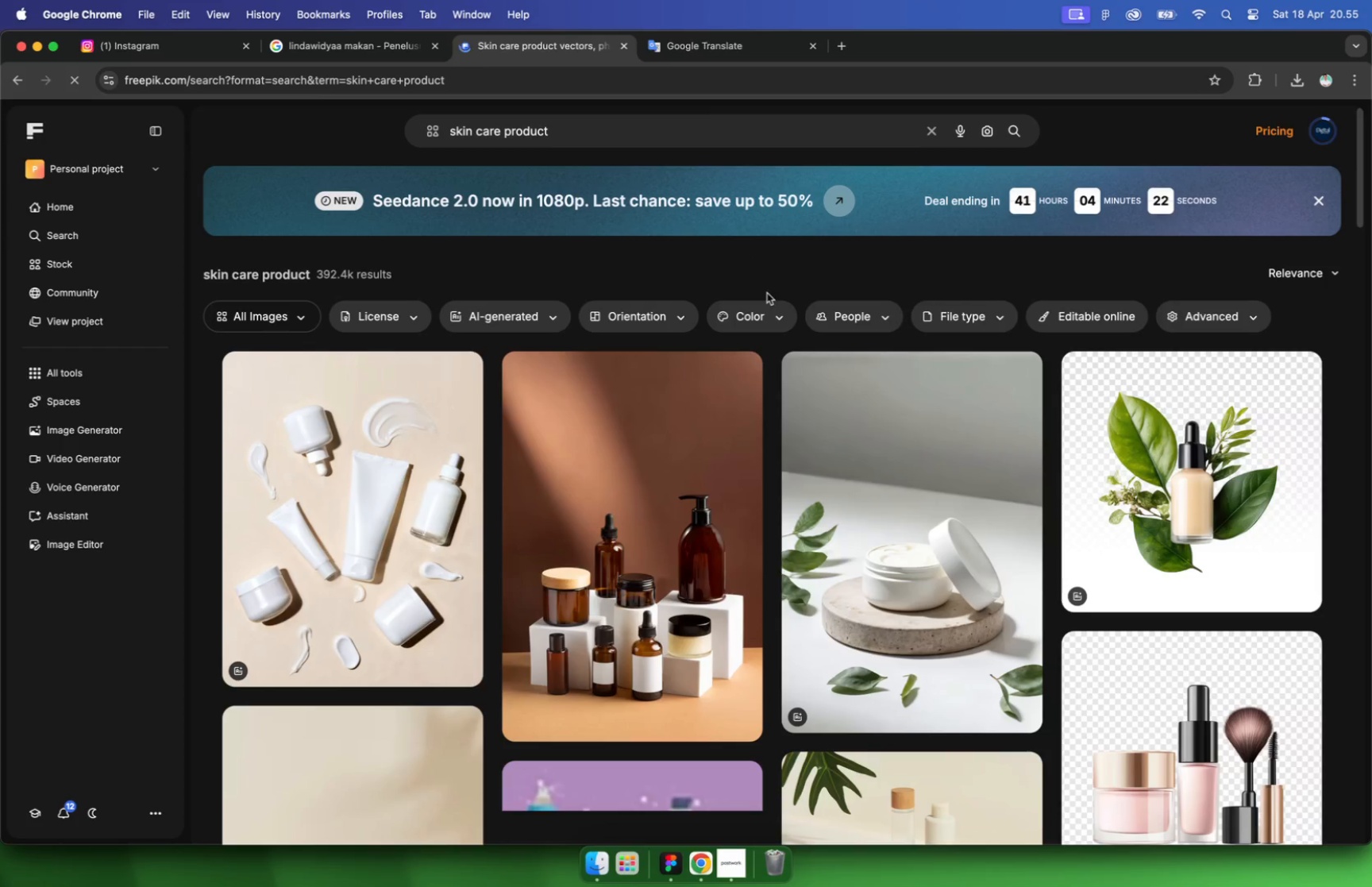 
scroll: coordinate [978, 430], scroll_direction: down, amount: 28.0
 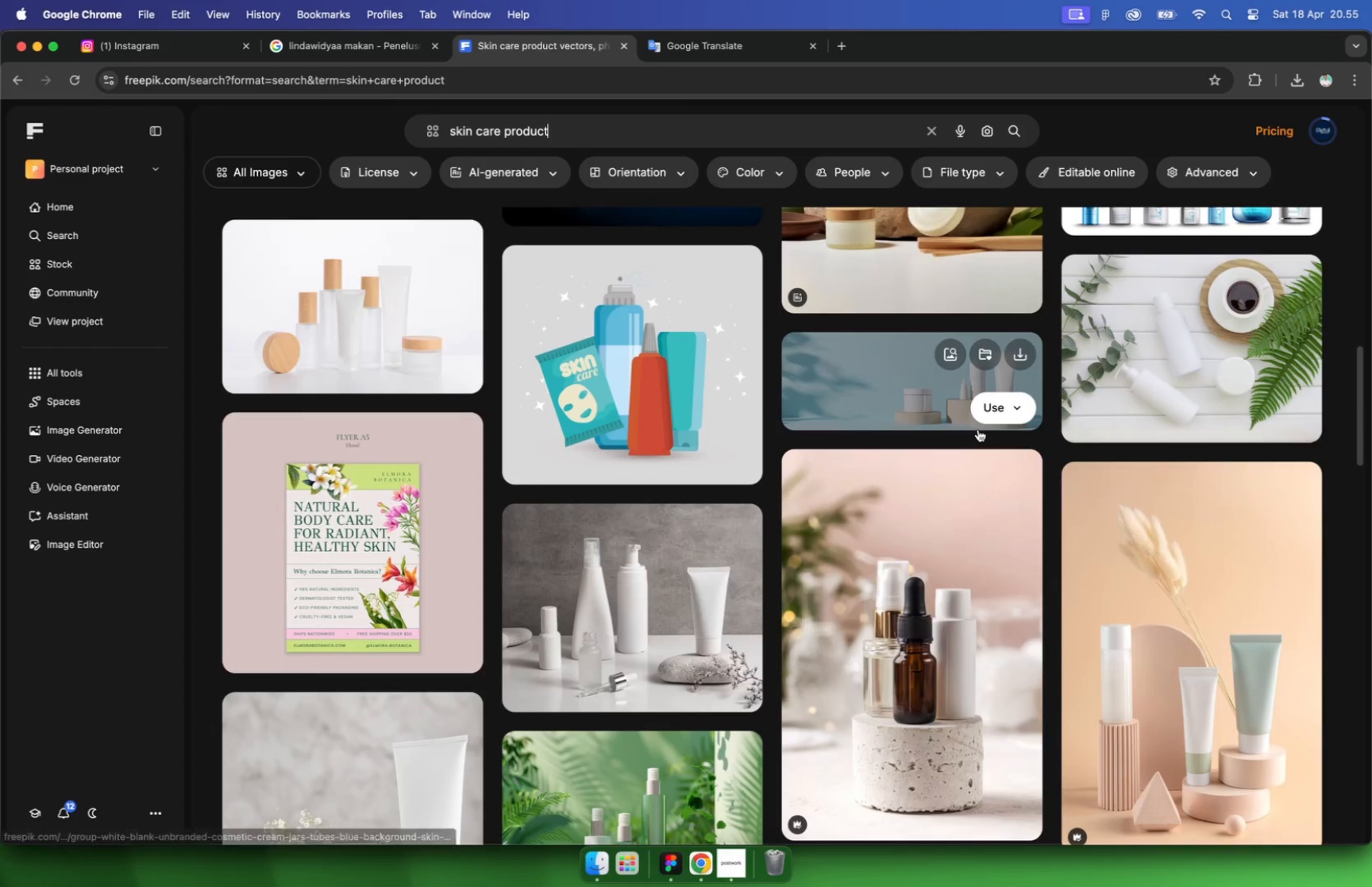 
scroll: coordinate [978, 430], scroll_direction: down, amount: 11.0
 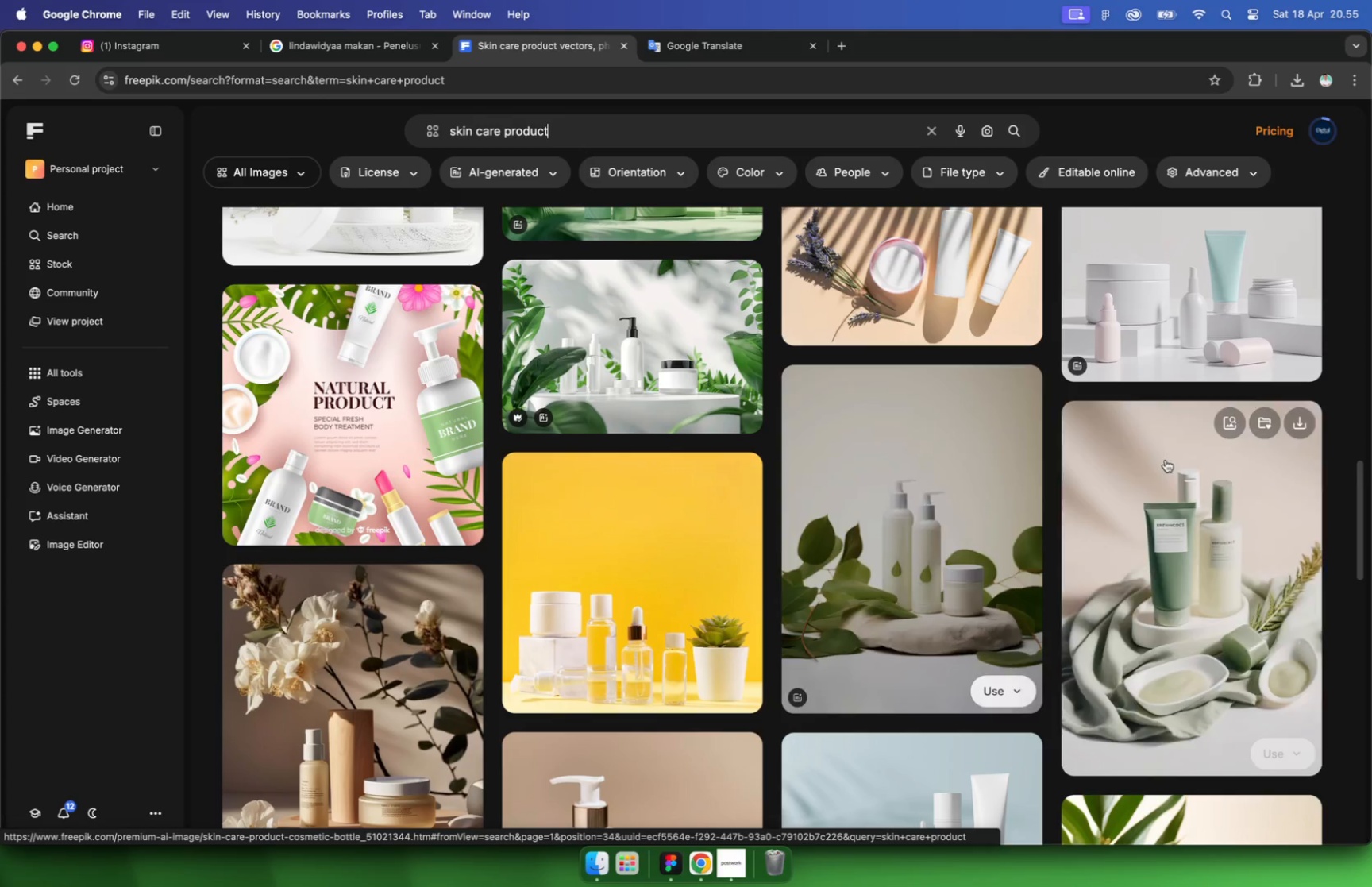 
wait(7.54)
 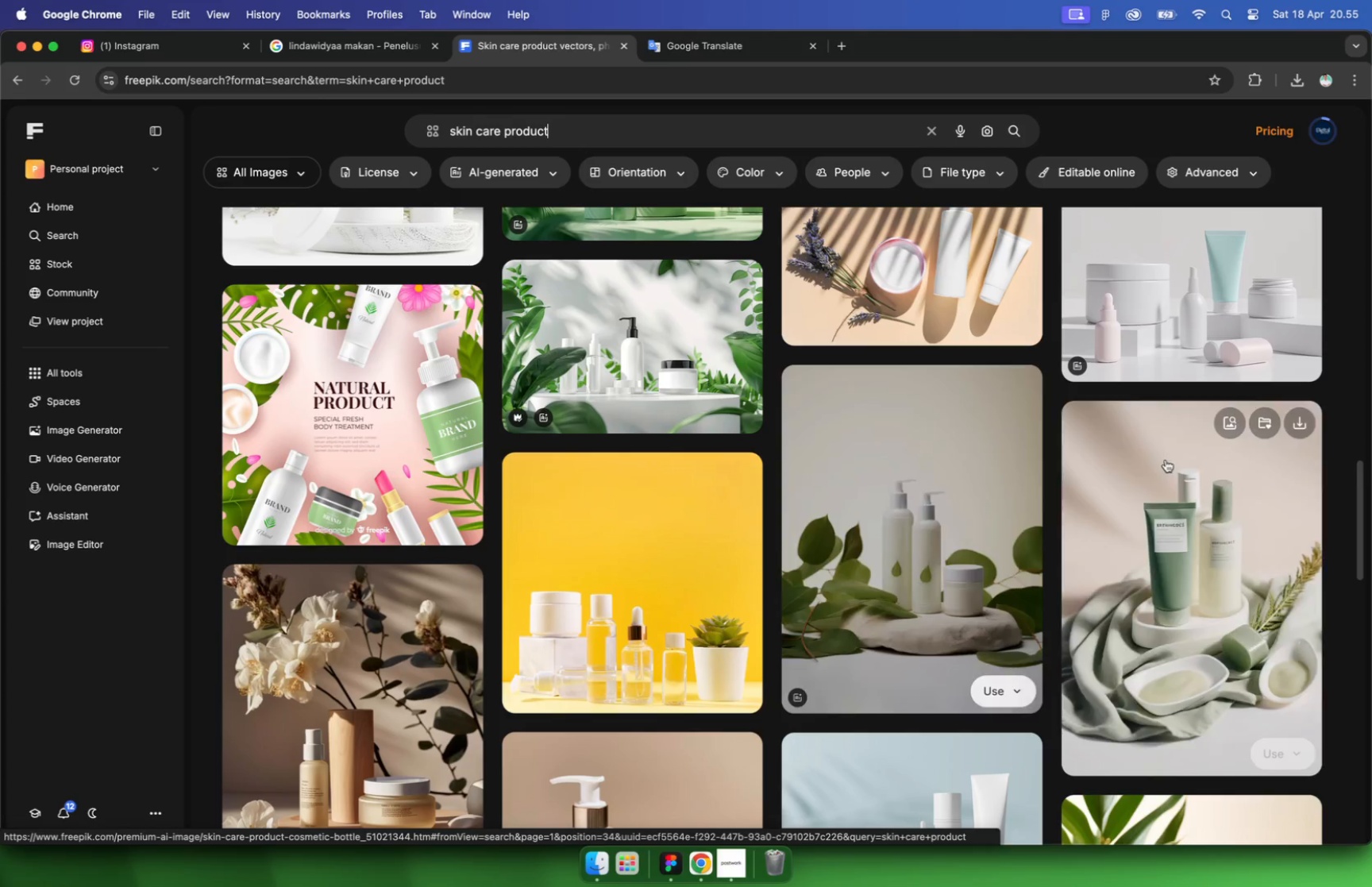 
scroll: coordinate [788, 435], scroll_direction: down, amount: 16.0
 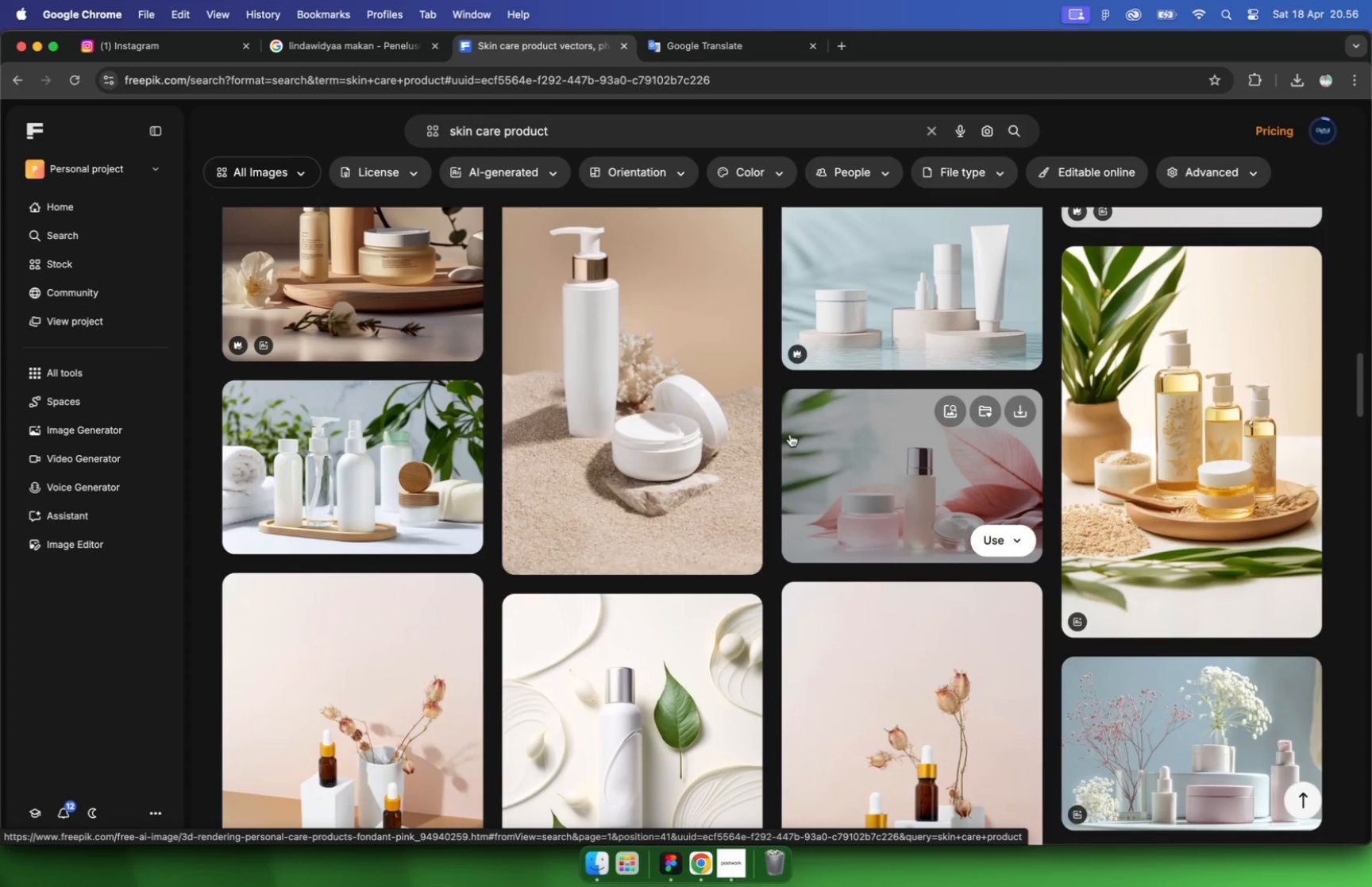 
wait(5.29)
 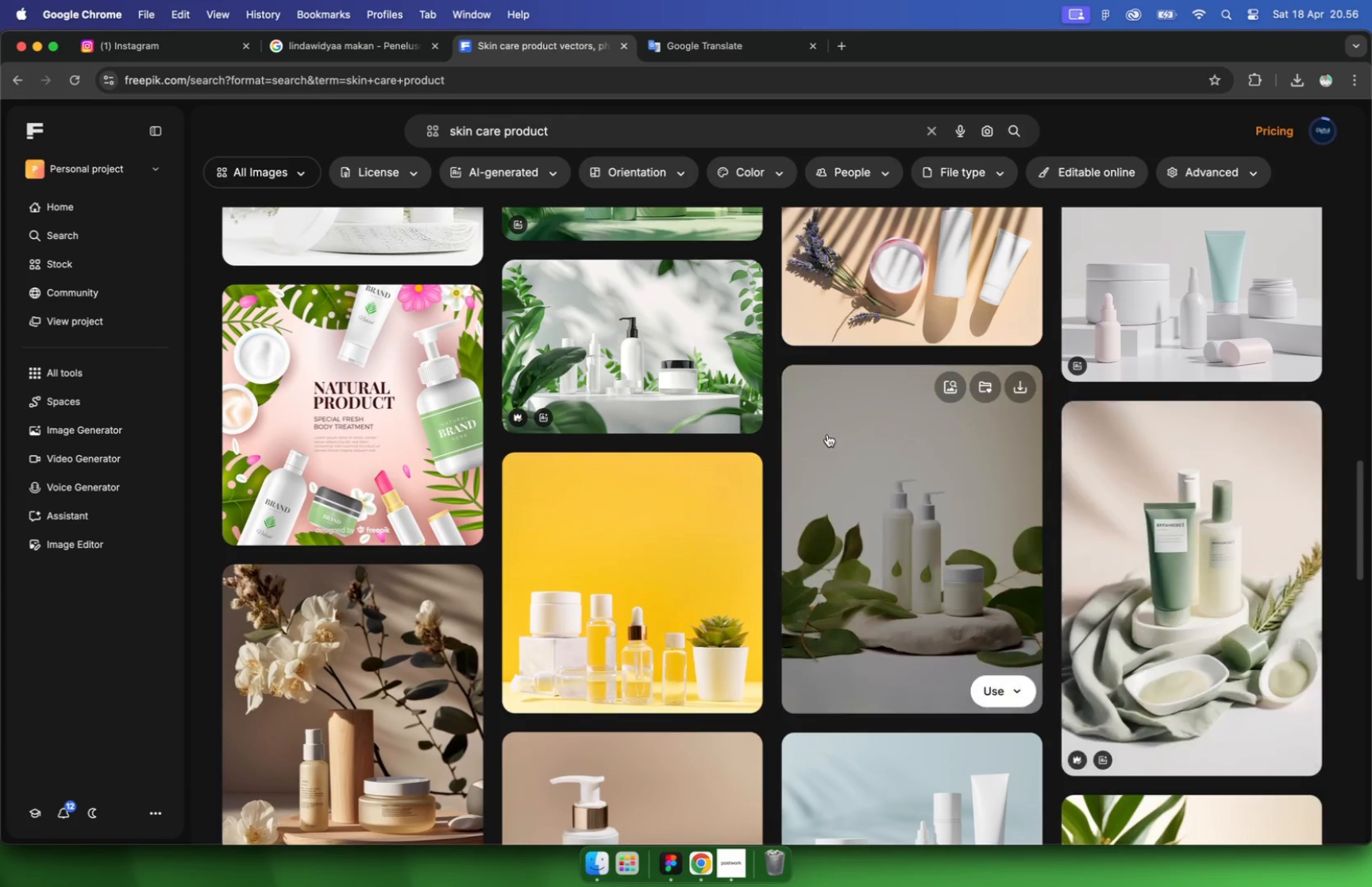 
scroll: coordinate [707, 434], scroll_direction: down, amount: 13.0
 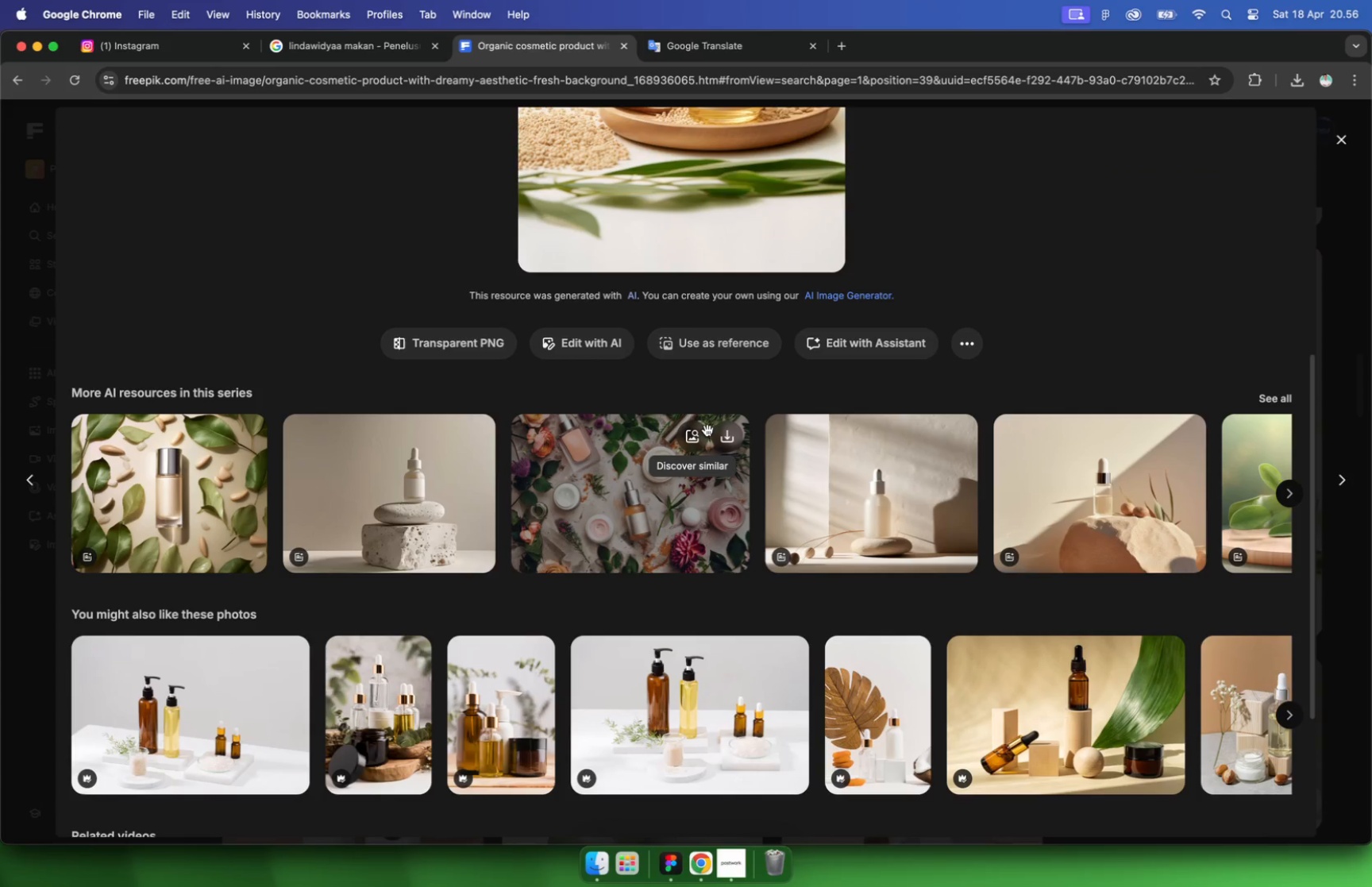 
wait(5.44)
 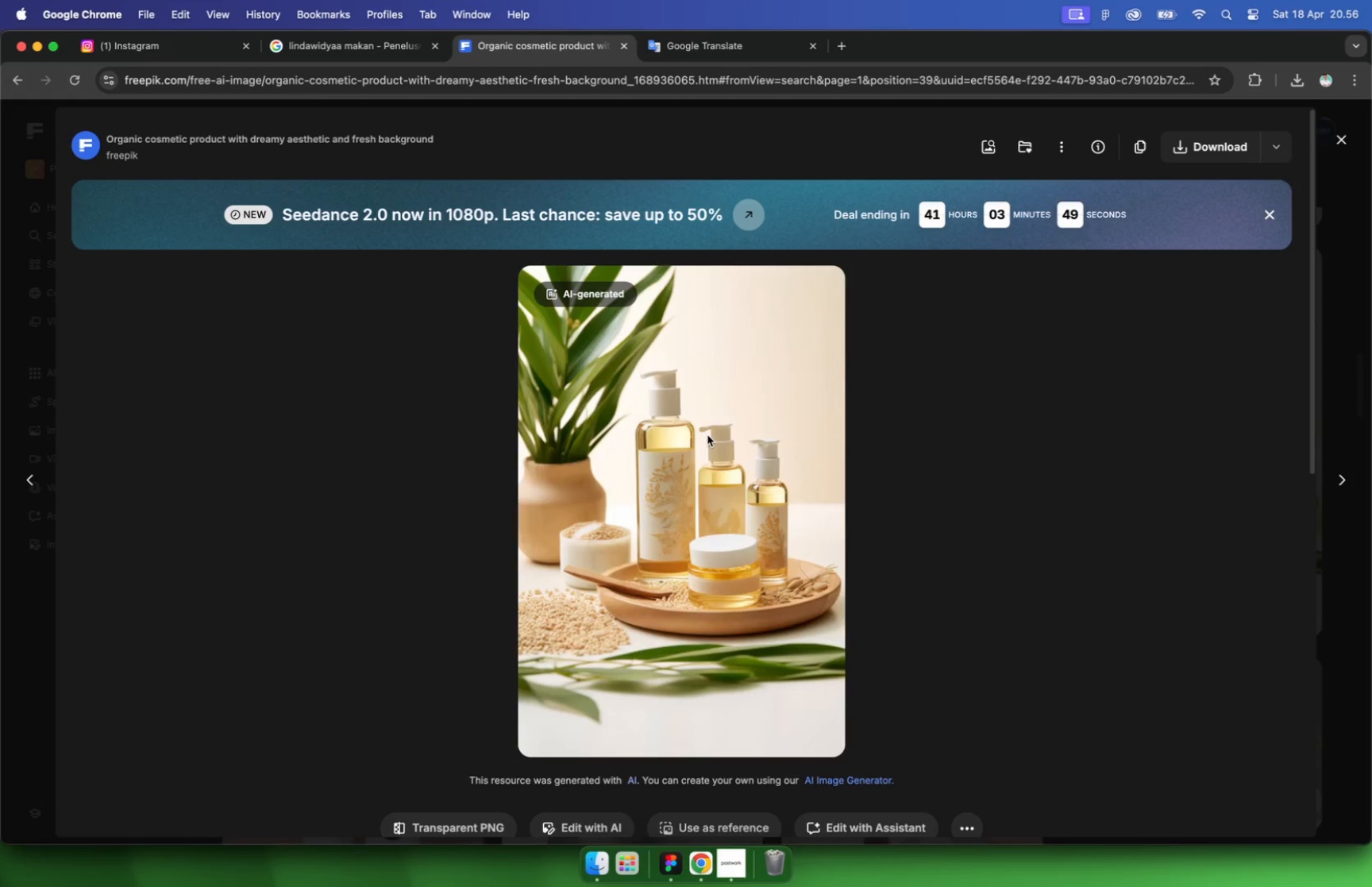 
scroll: coordinate [650, 590], scroll_direction: down, amount: 9.0
 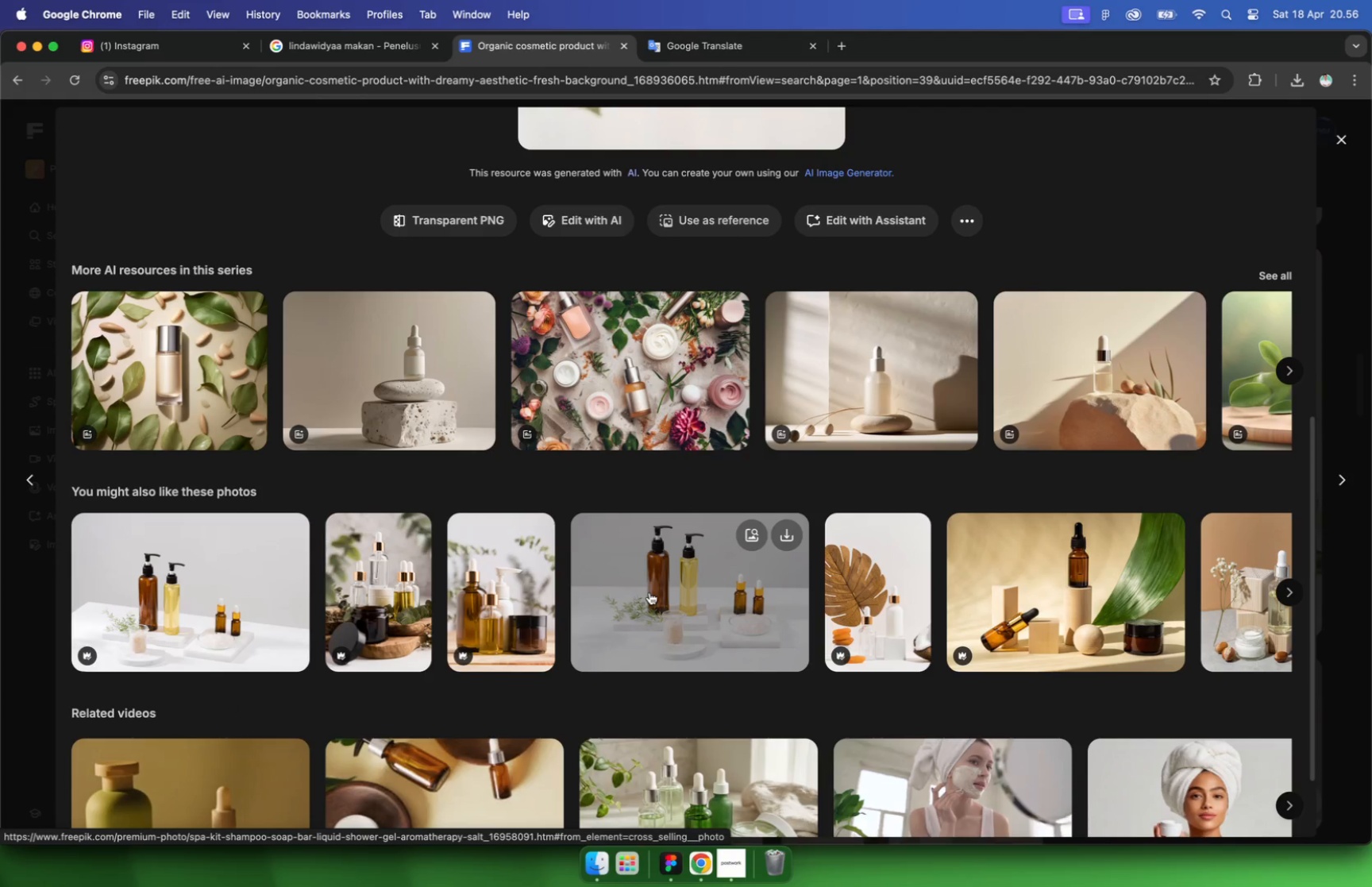 
scroll: coordinate [651, 590], scroll_direction: up, amount: 21.0
 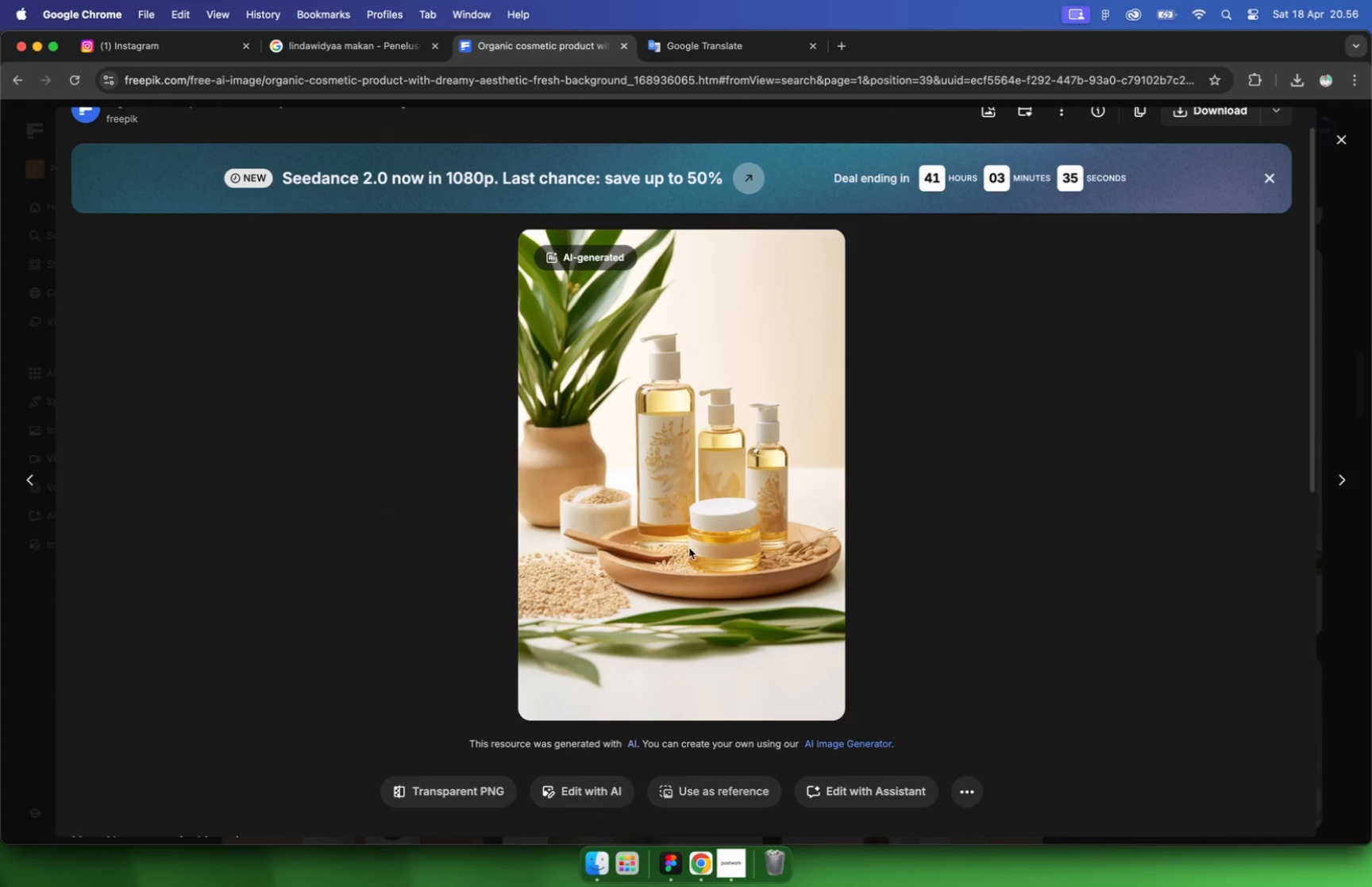 
right_click([689, 548])
 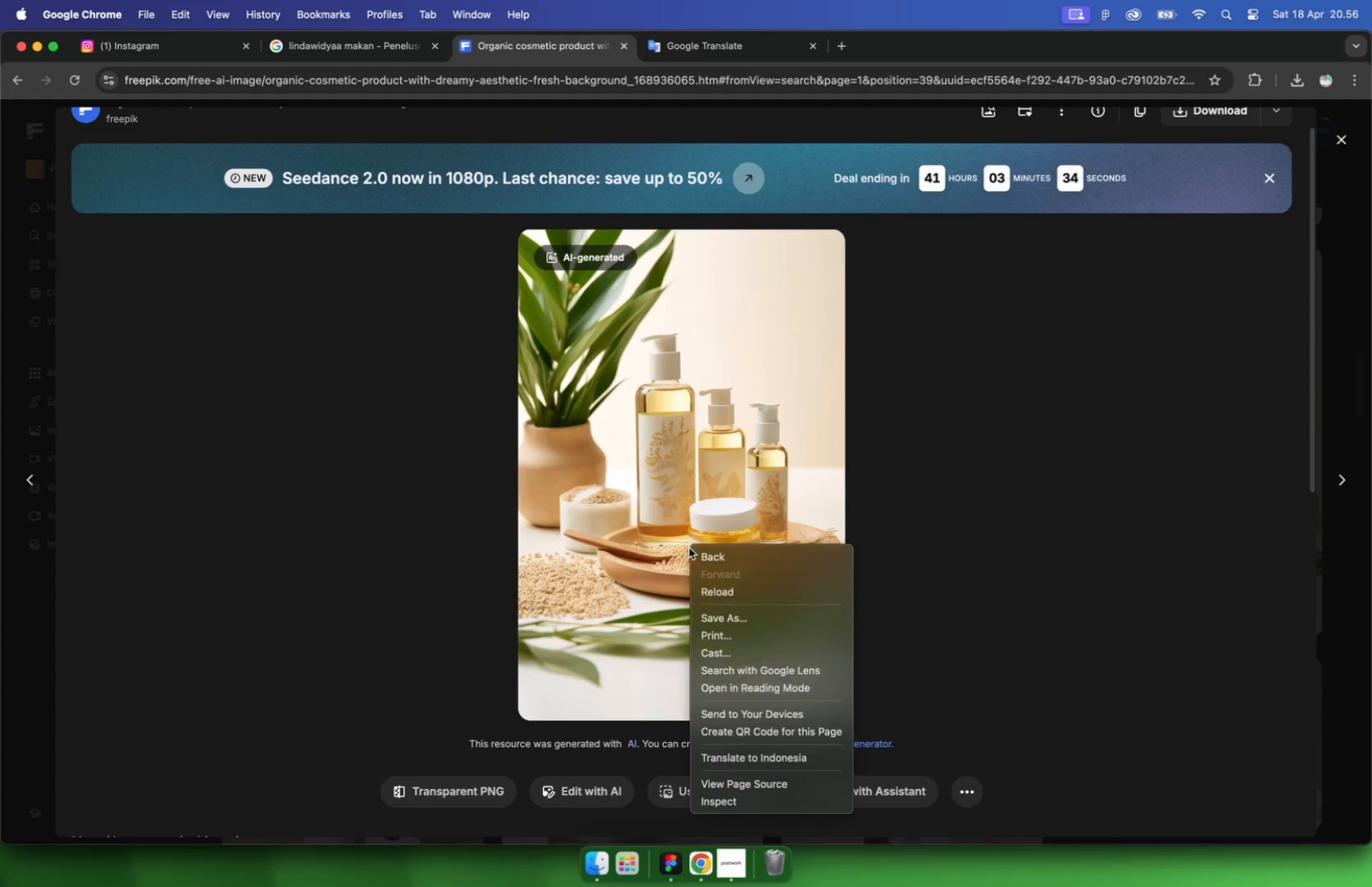 
left_click([780, 438])
 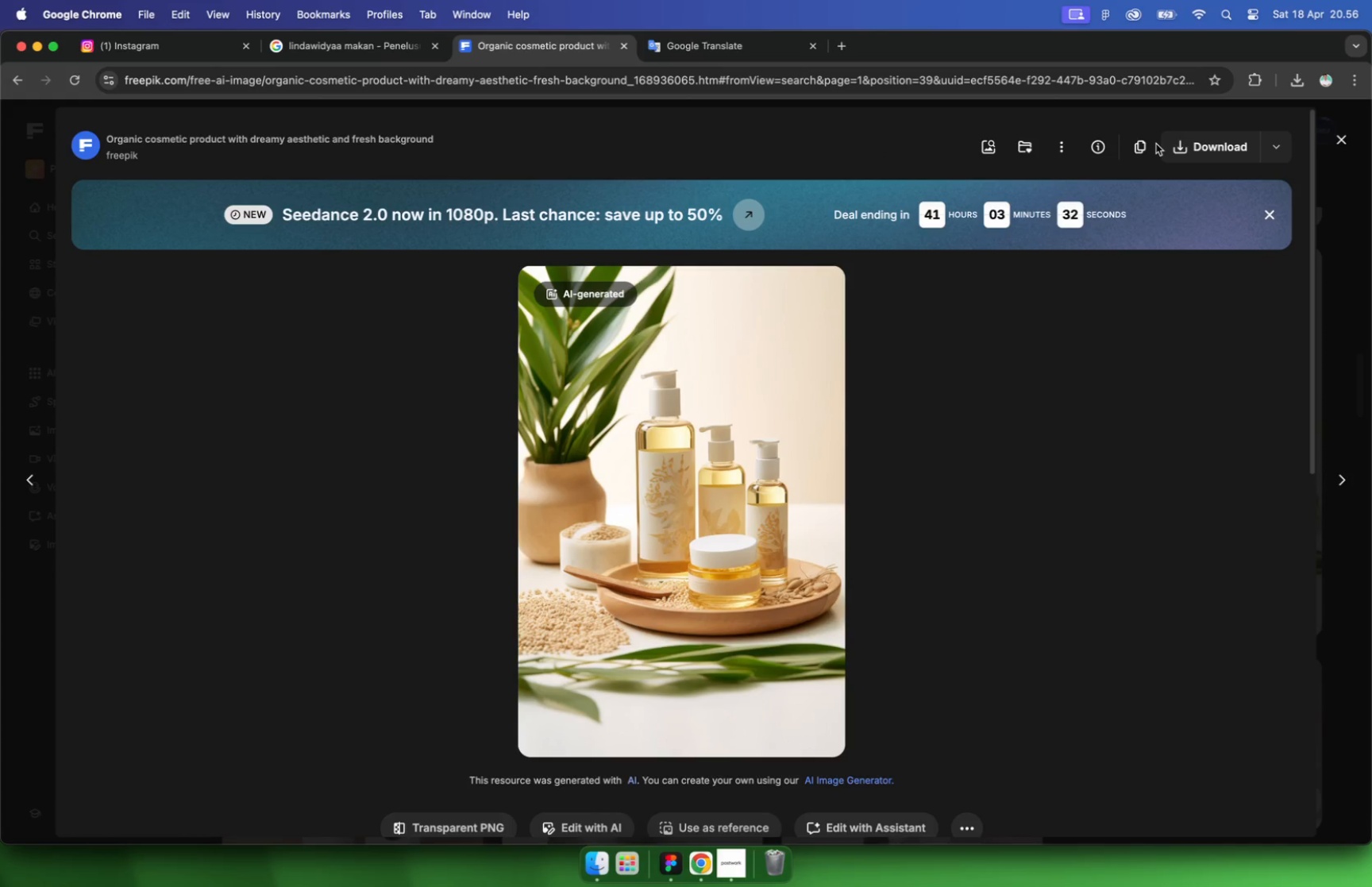 
scroll: coordinate [1139, 283], scroll_direction: up, amount: 5.0
 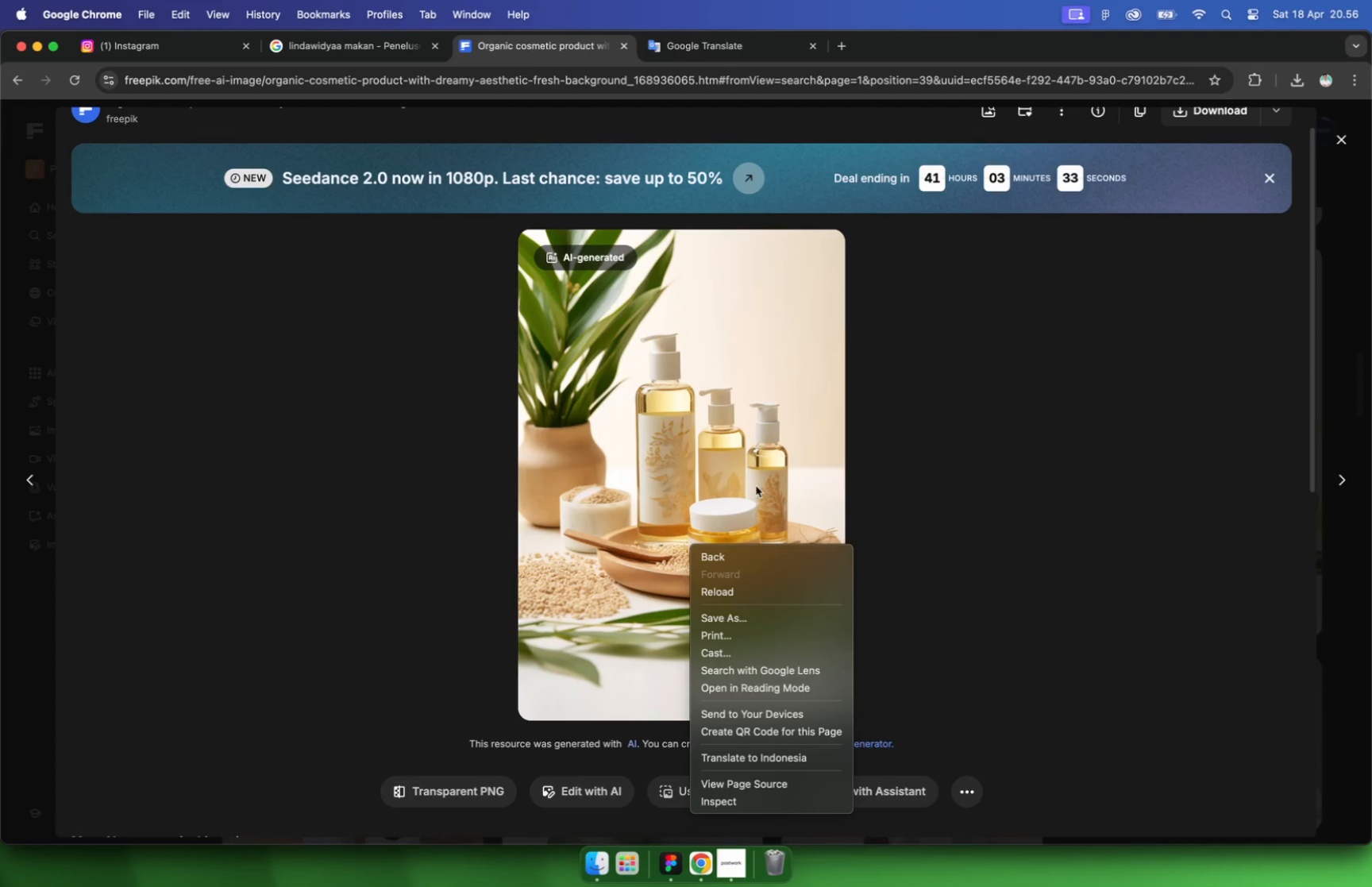 
left_click([1147, 145])
 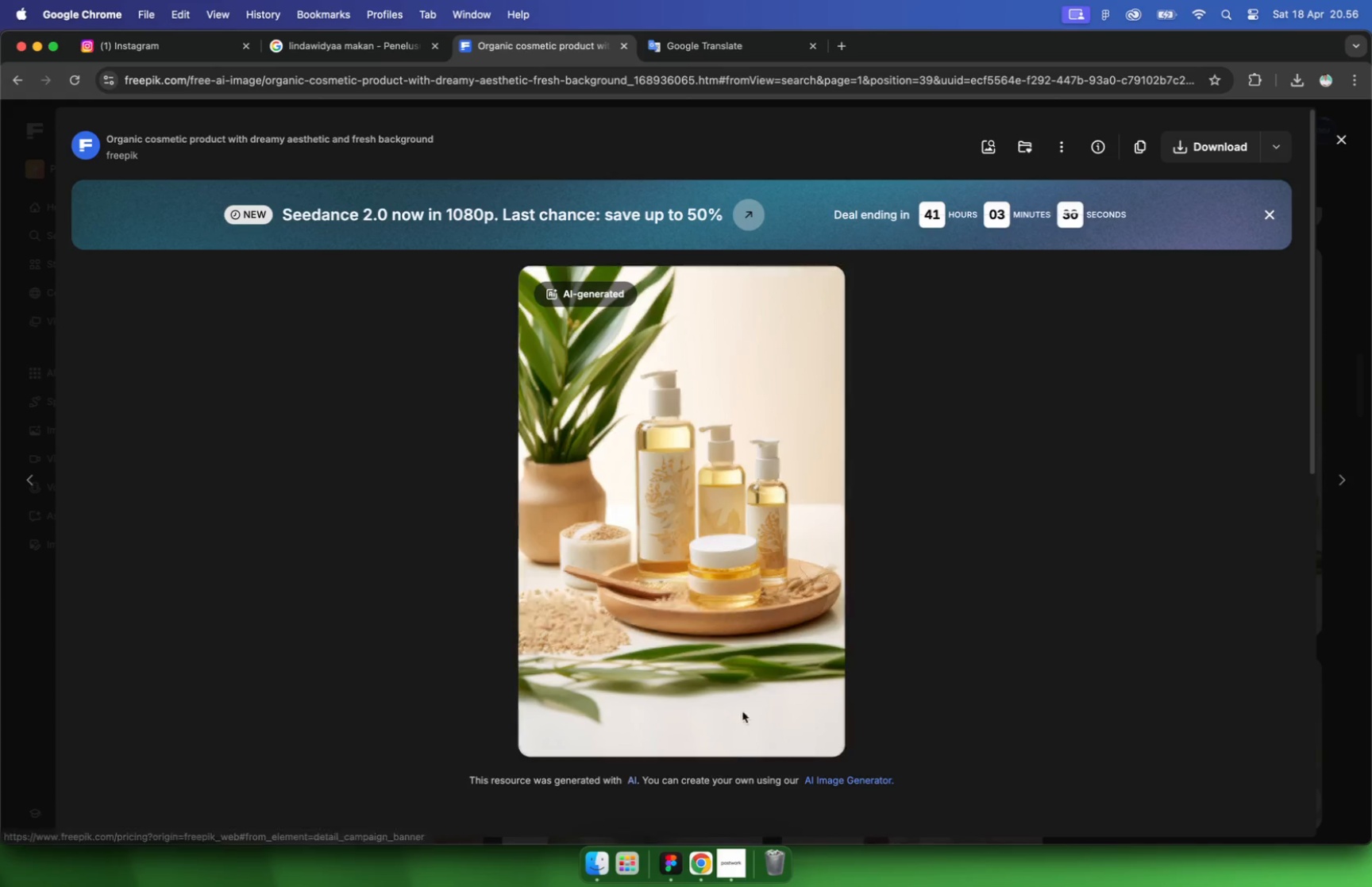 
hold_key(key=CommandLeft, duration=0.52)
 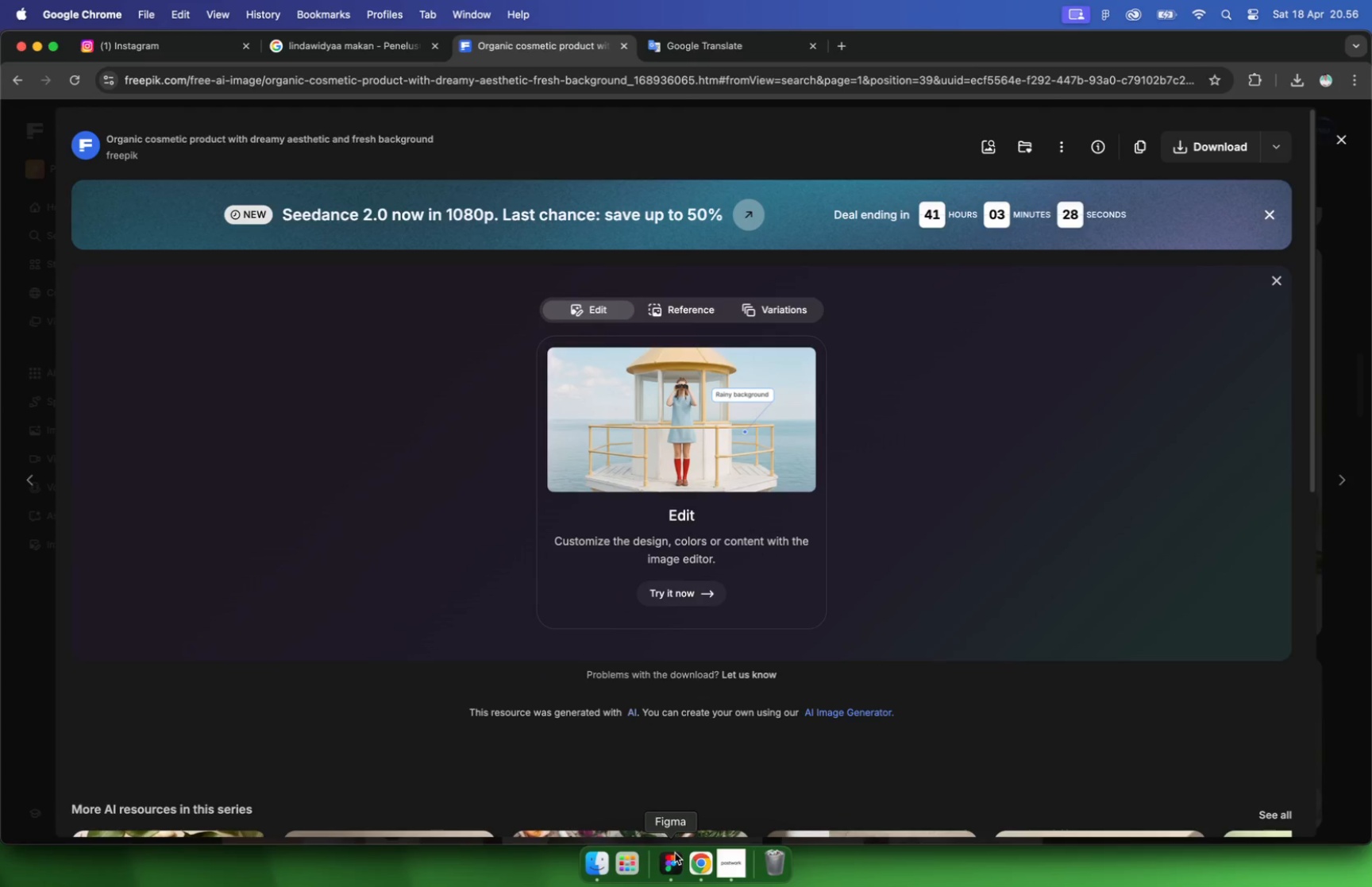 
left_click([829, 511])
 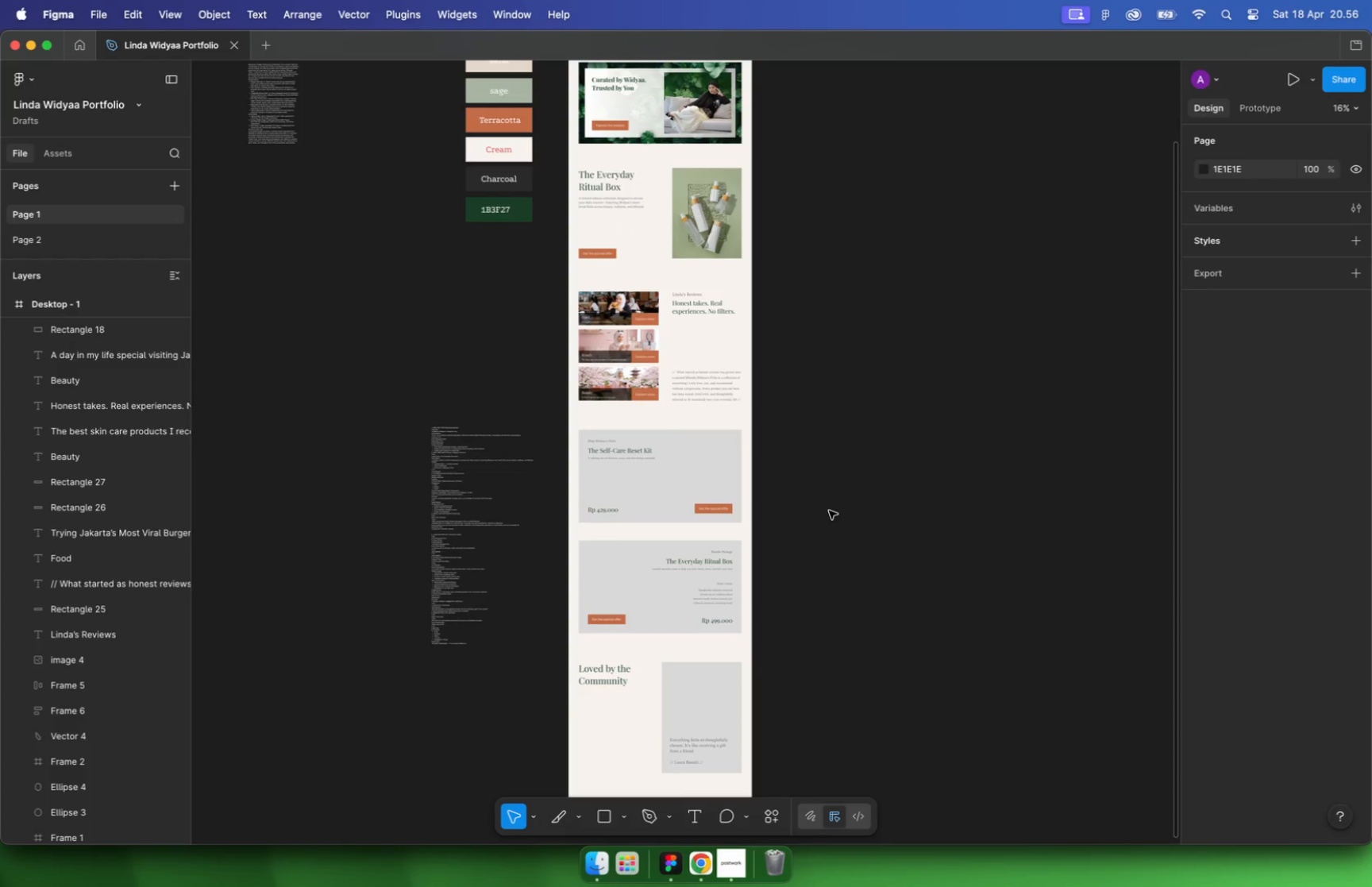 
scroll: coordinate [601, 557], scroll_direction: down, amount: 5.0
 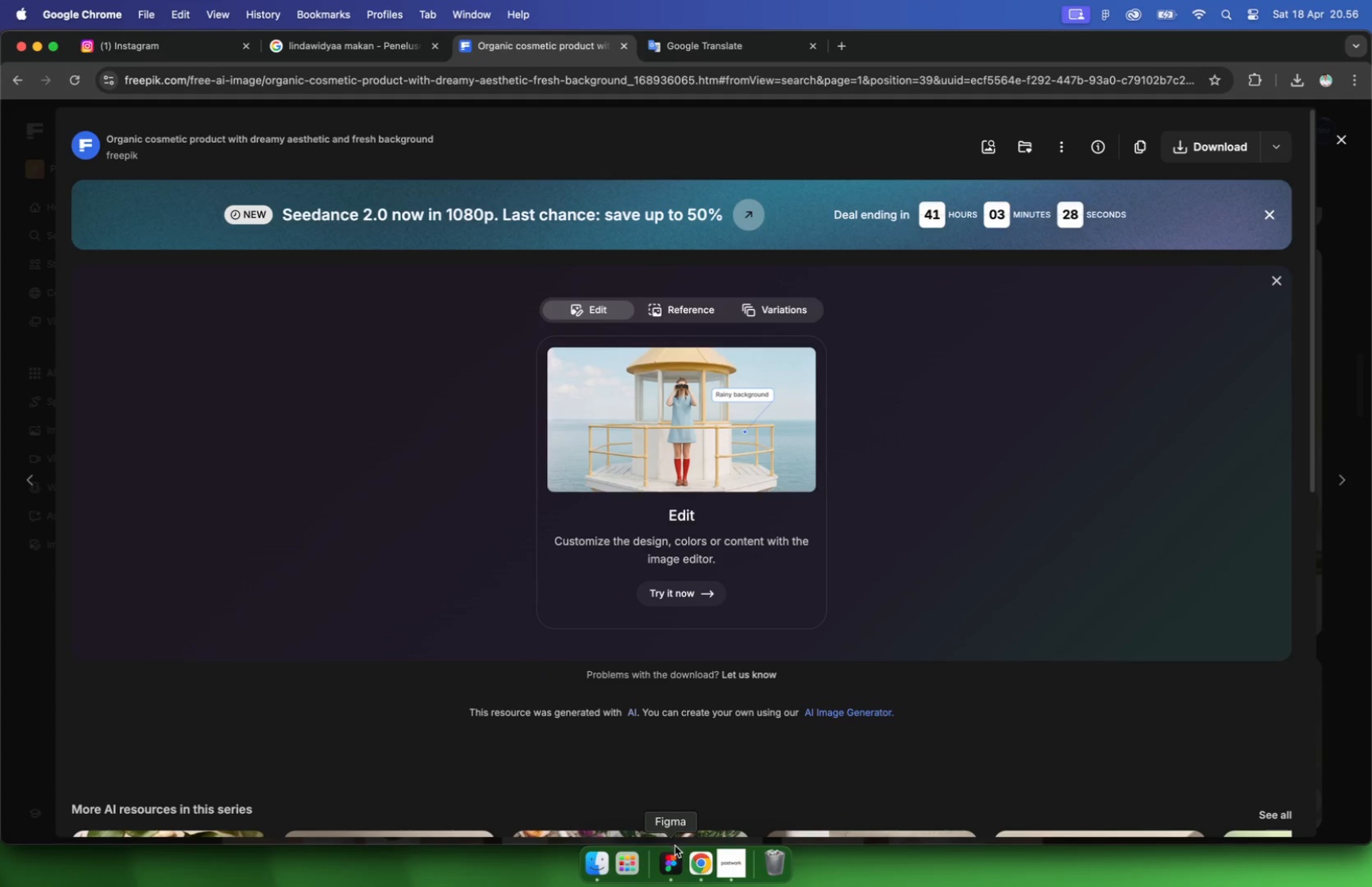 
key(Meta+V)
 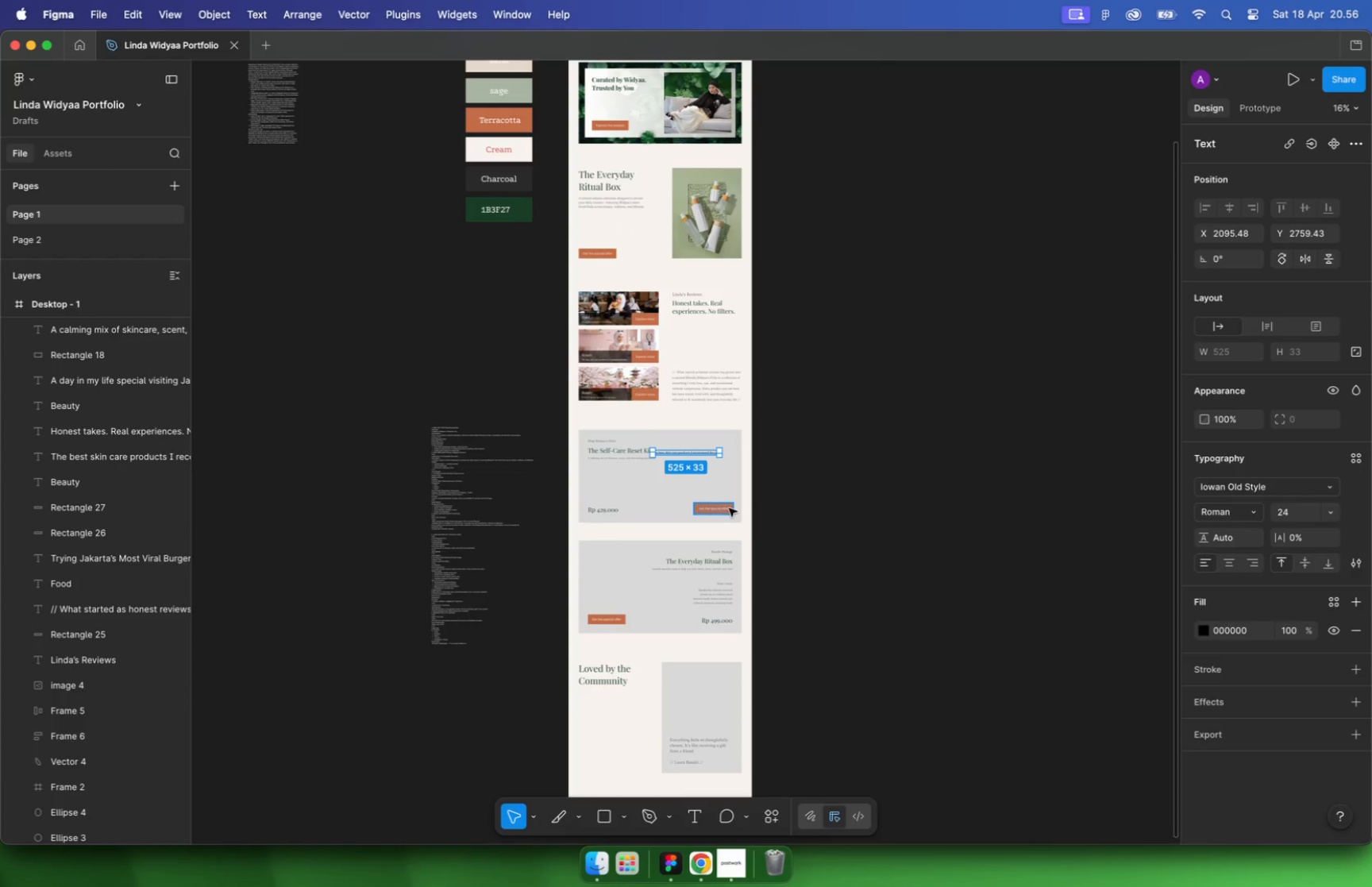 
key(Meta+Z)
 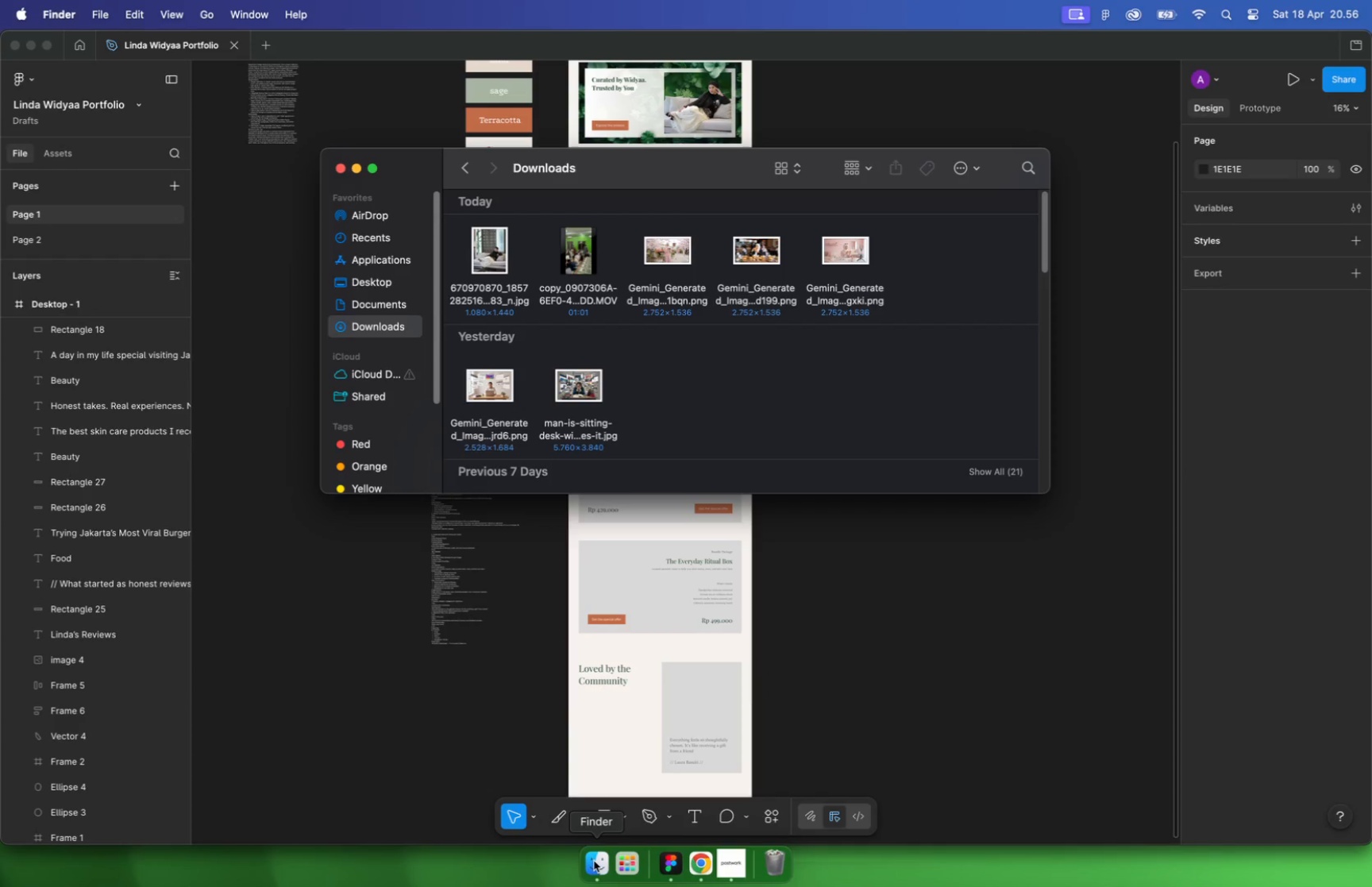 
left_click([859, 708])
 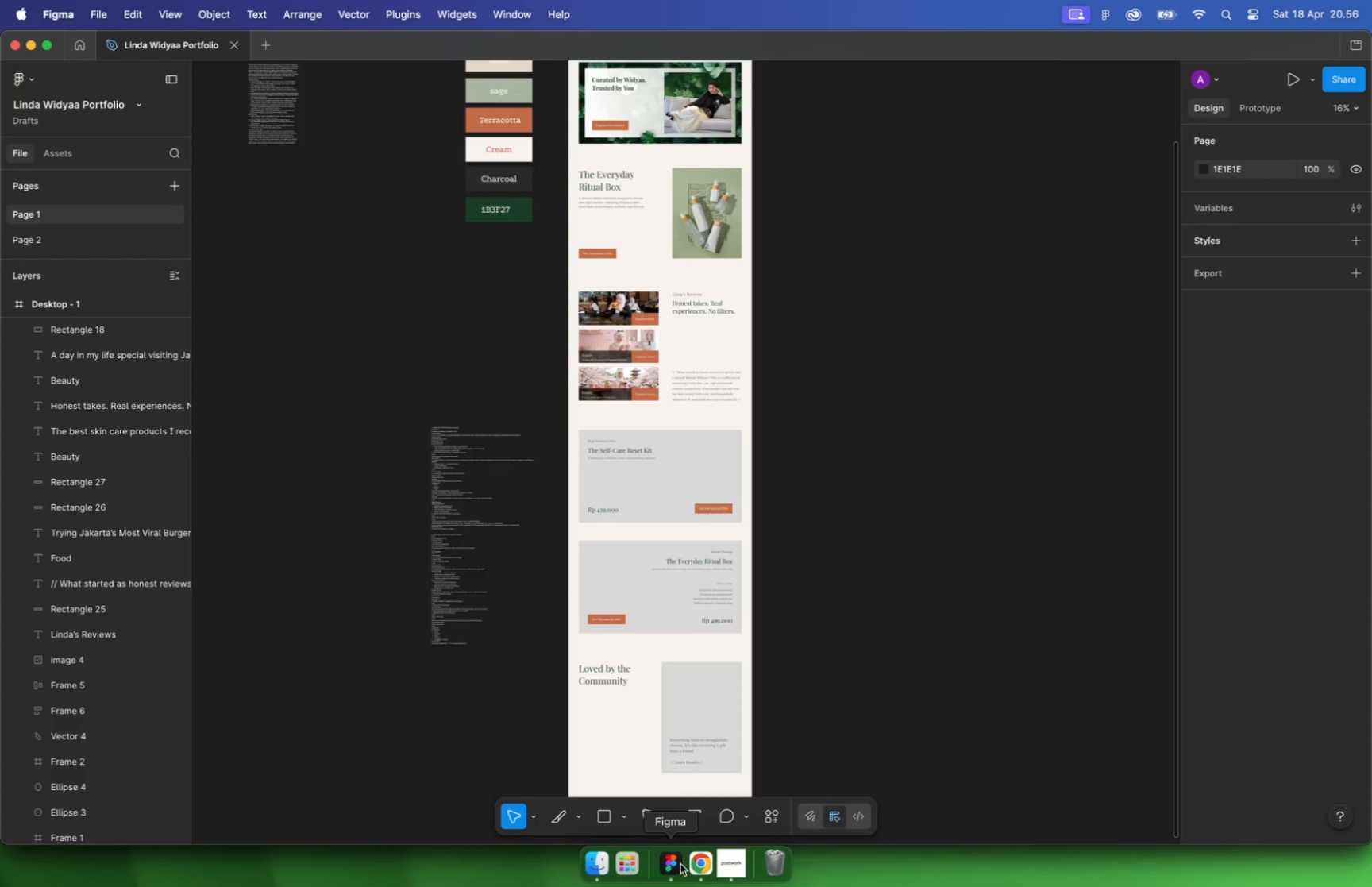 
left_click([700, 862])
 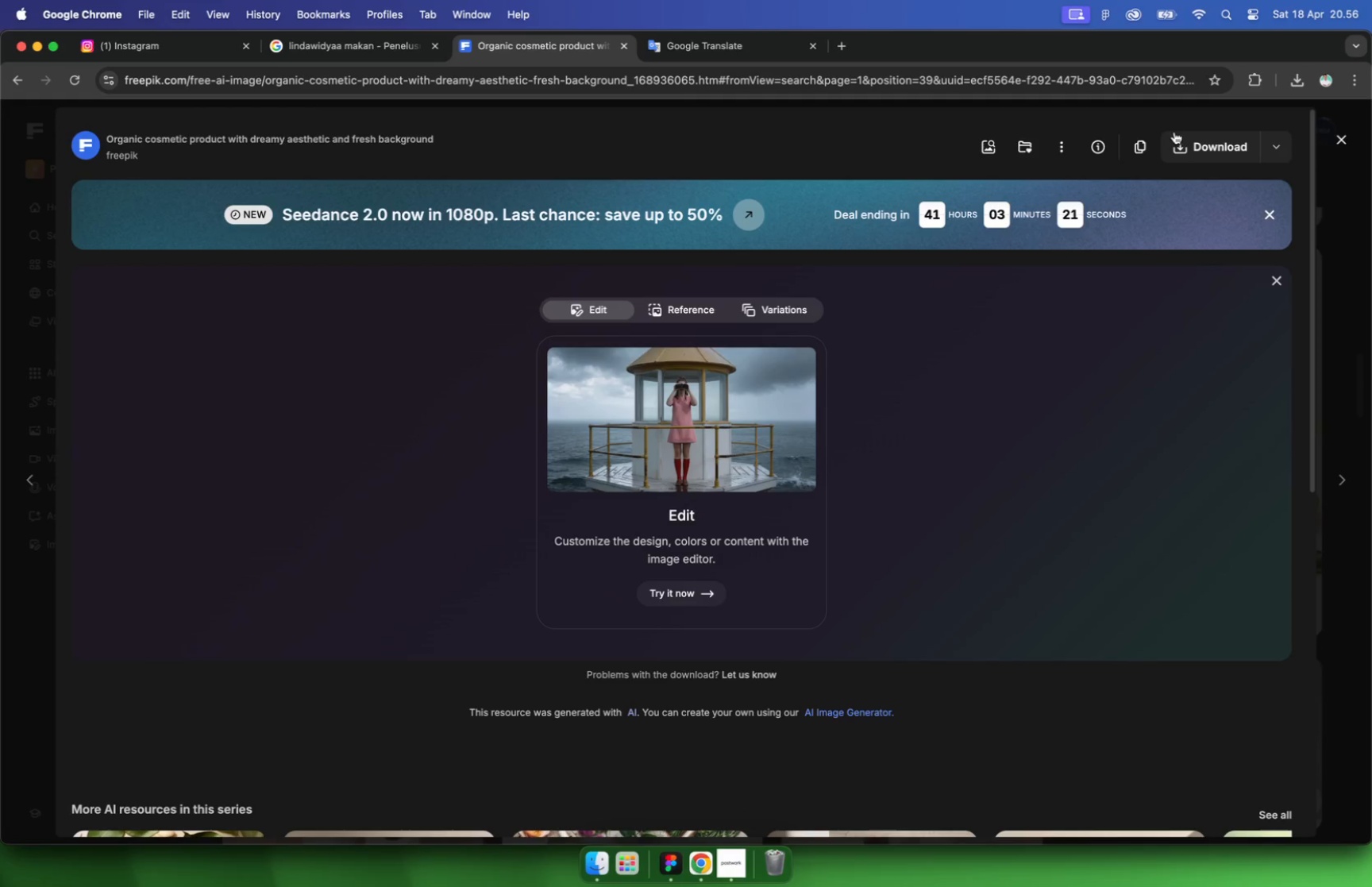 
left_click([1143, 146])
 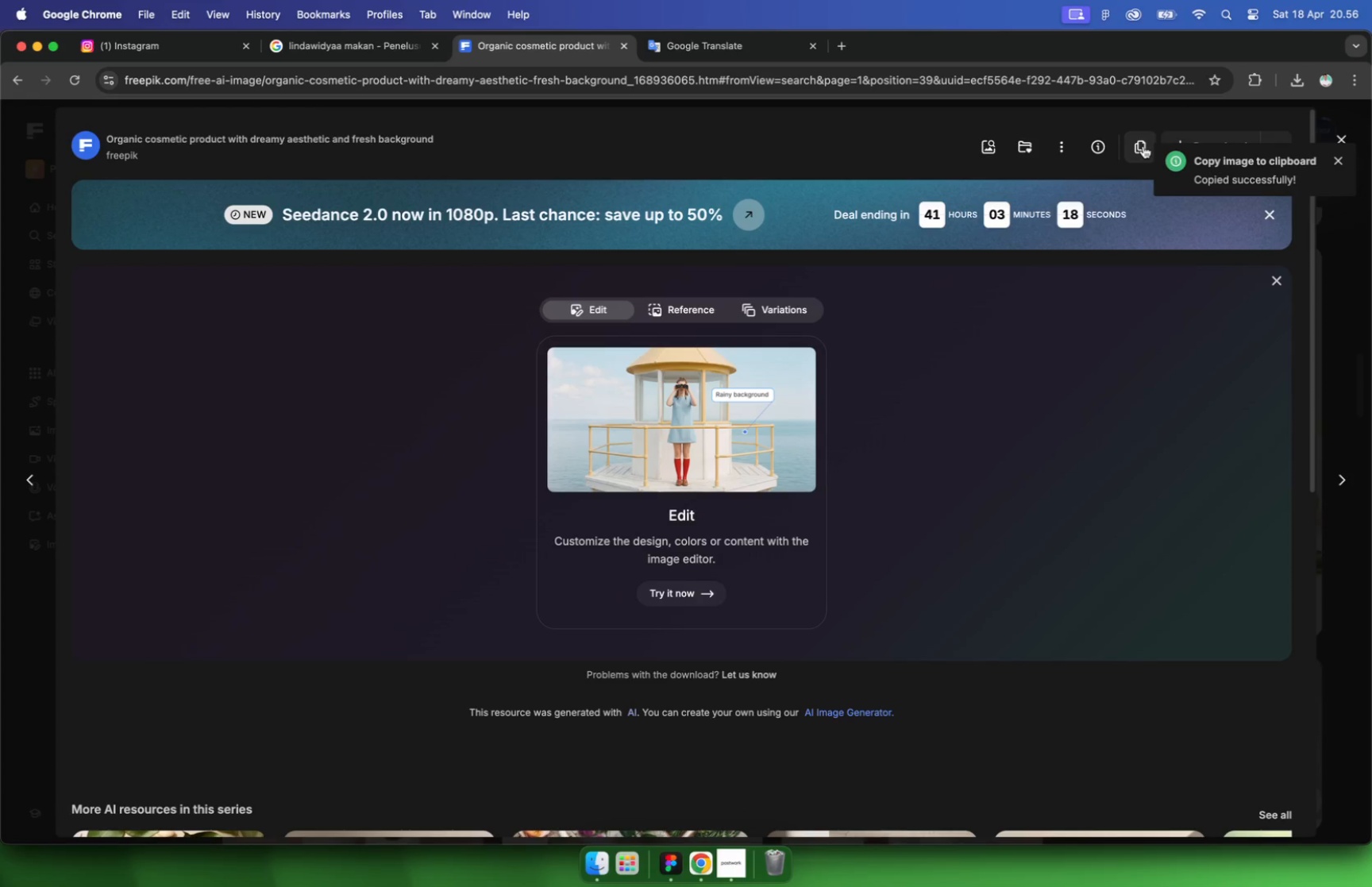 
left_click([857, 602])
 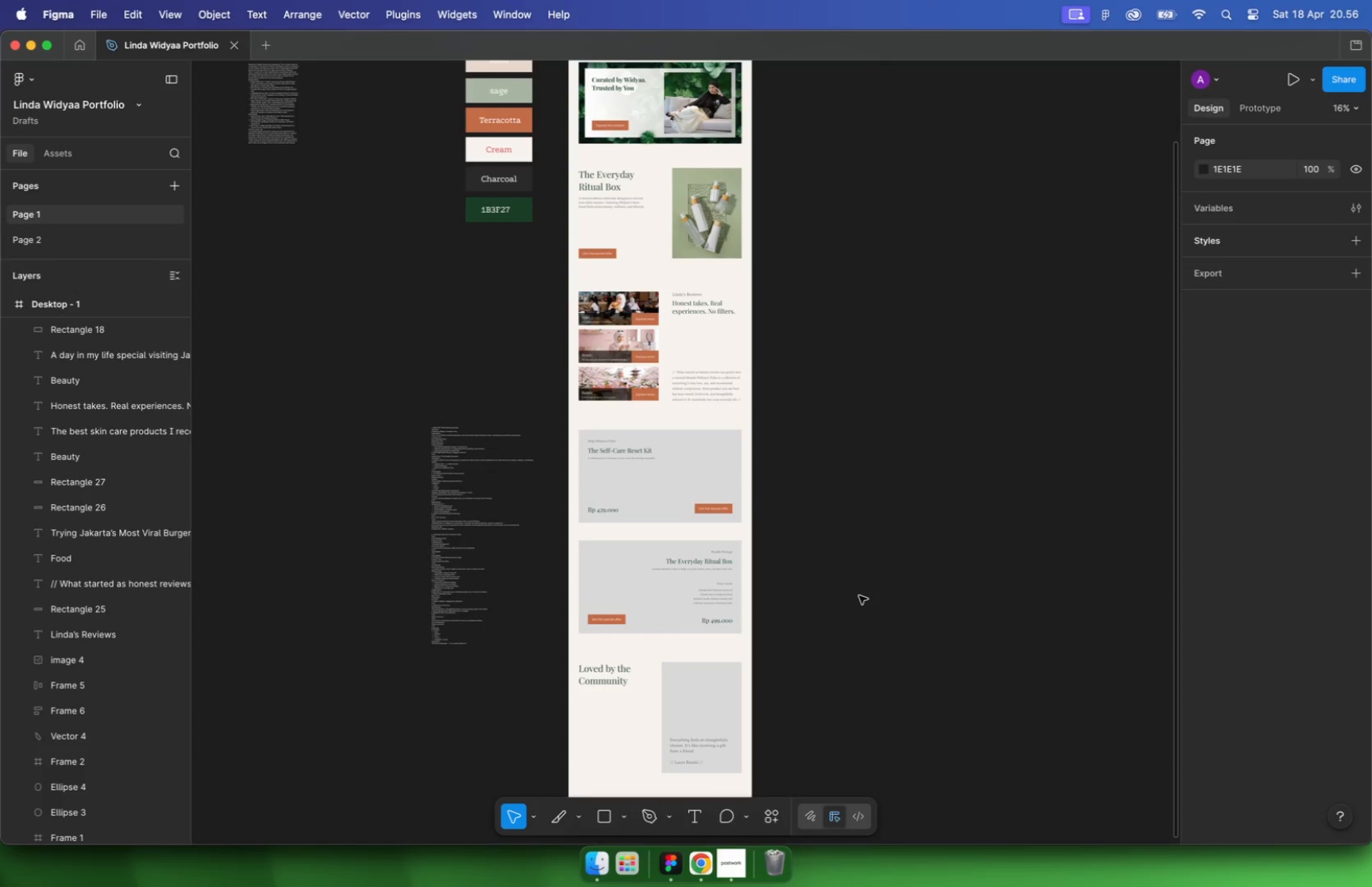 
key(Meta+V)
 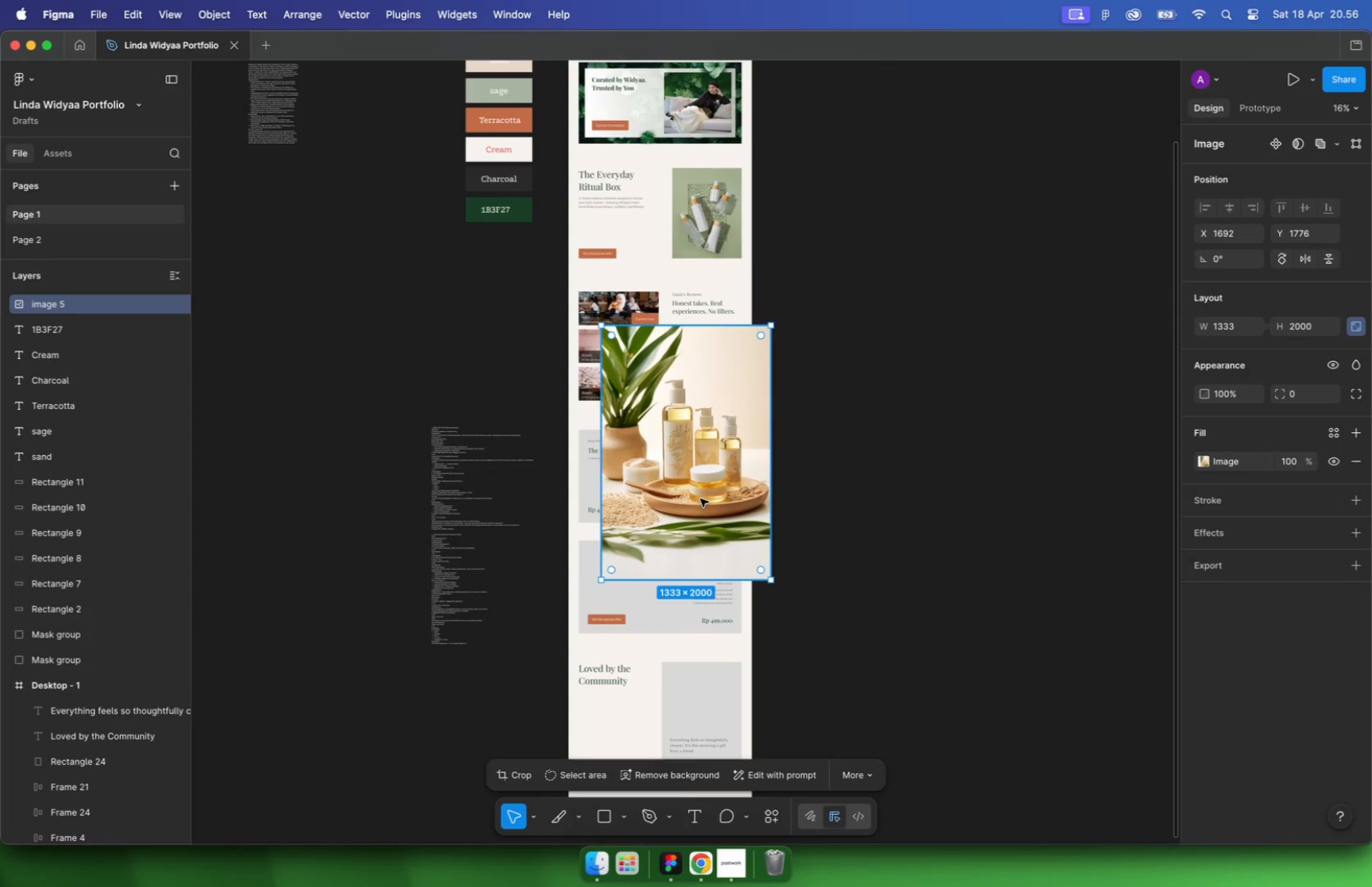 
left_click_drag(start_coordinate=[697, 494], to_coordinate=[803, 558])
 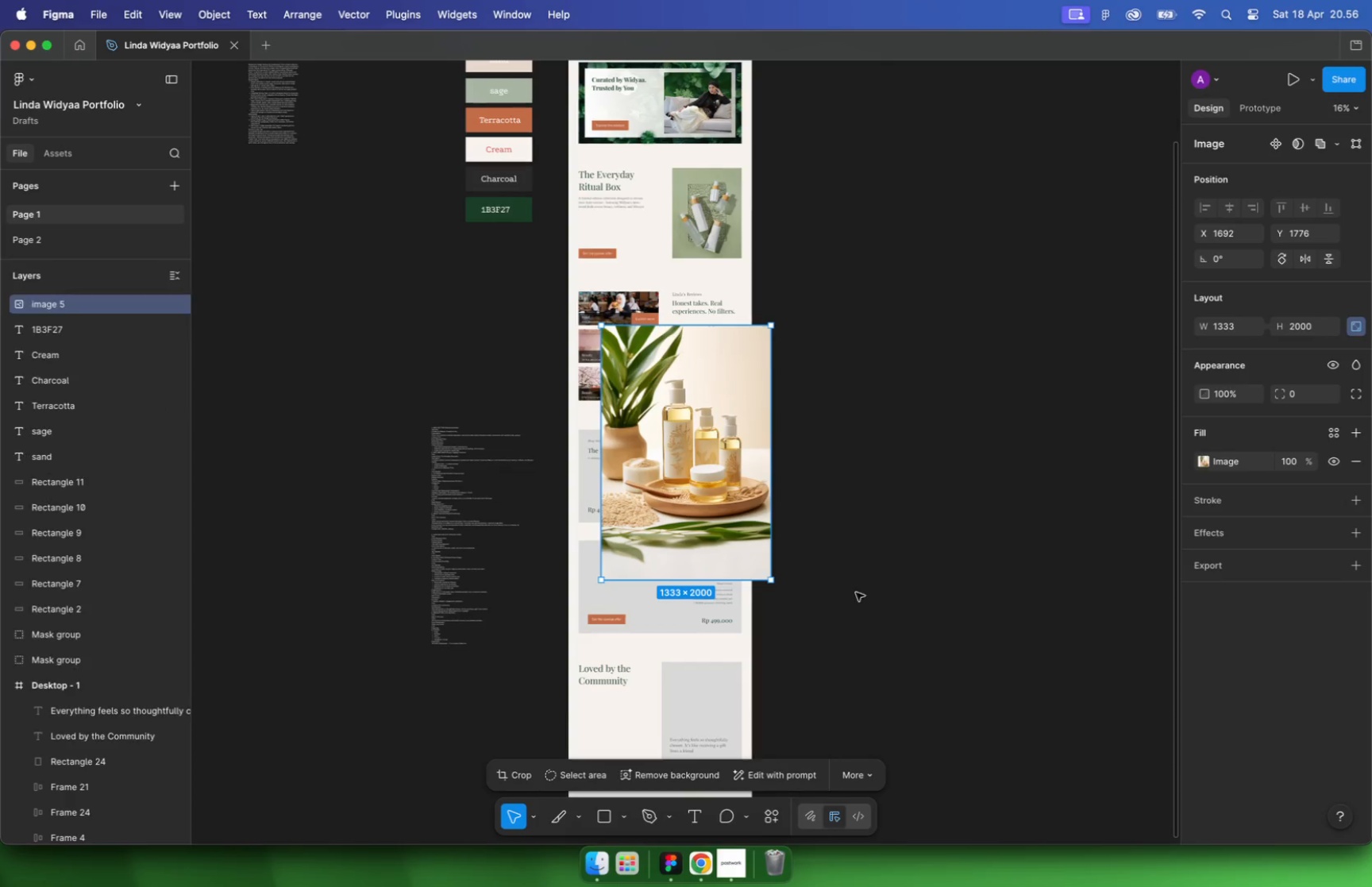 
hold_key(key=CommandLeft, duration=0.42)
 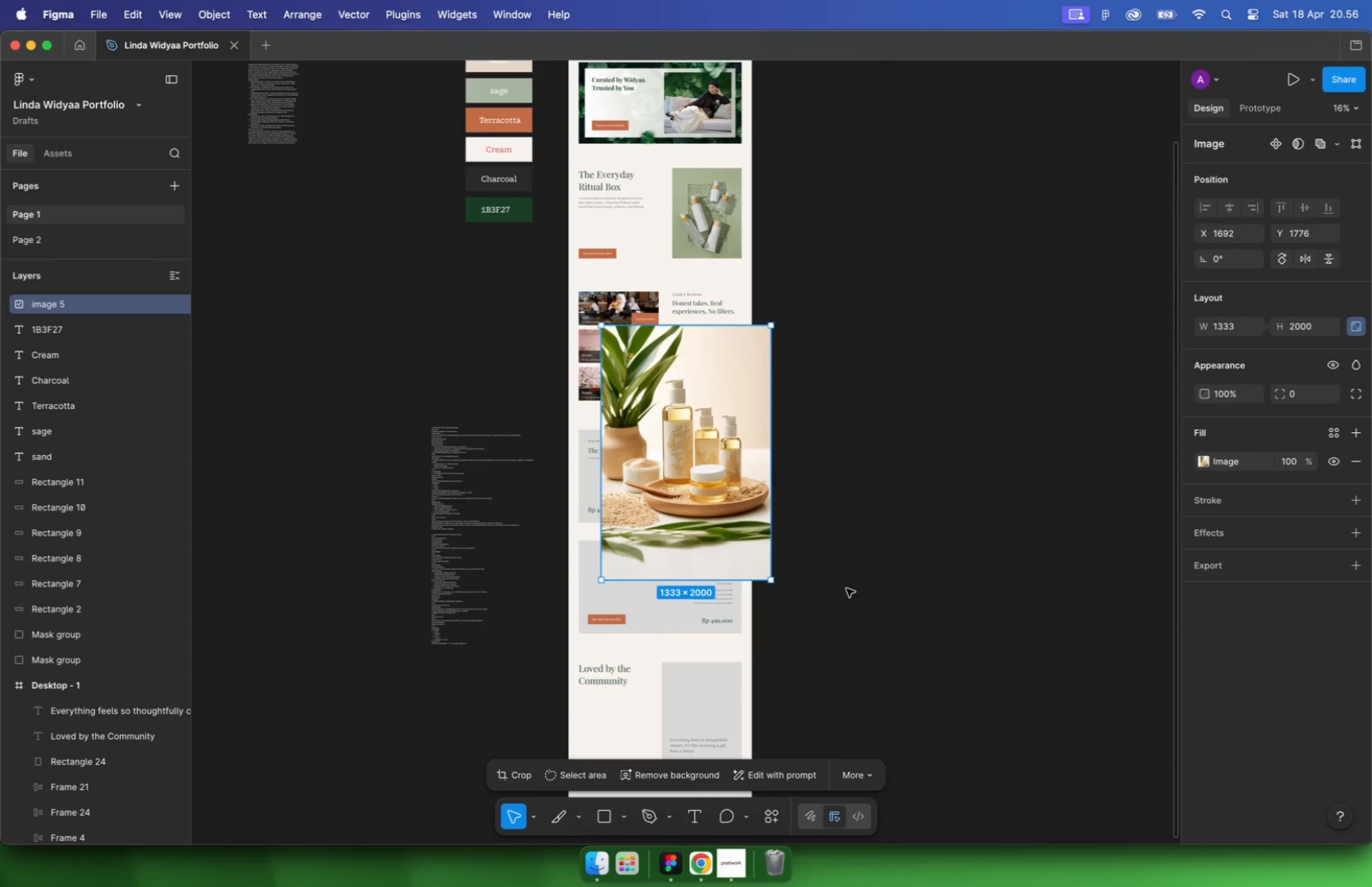 
left_click_drag(start_coordinate=[742, 422], to_coordinate=[846, 515])
 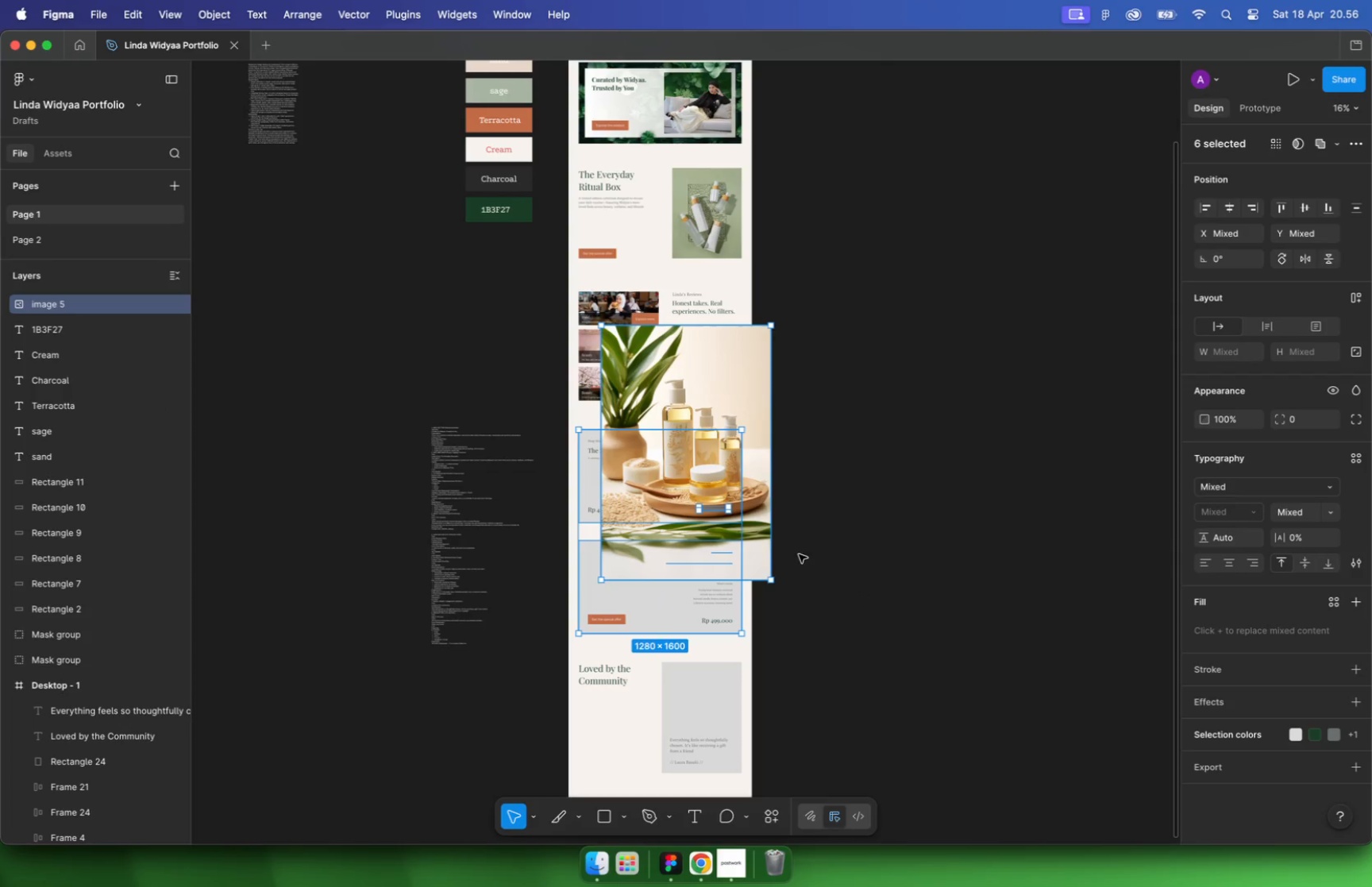 
hold_key(key=CommandLeft, duration=0.44)
scroll: coordinate [815, 553], scroll_direction: up, amount: 11.0
 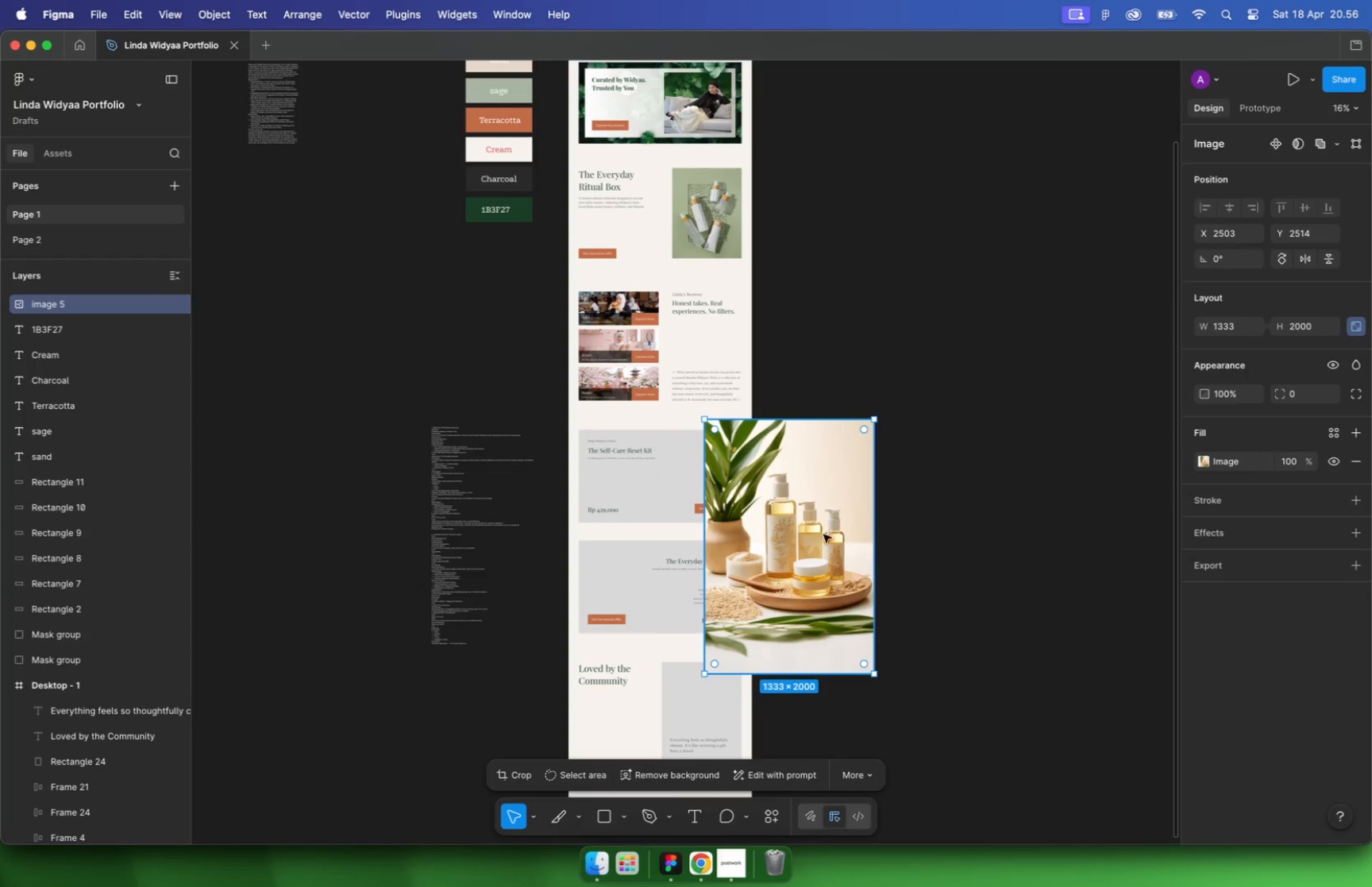 
left_click_drag(start_coordinate=[941, 804], to_coordinate=[680, 475])
 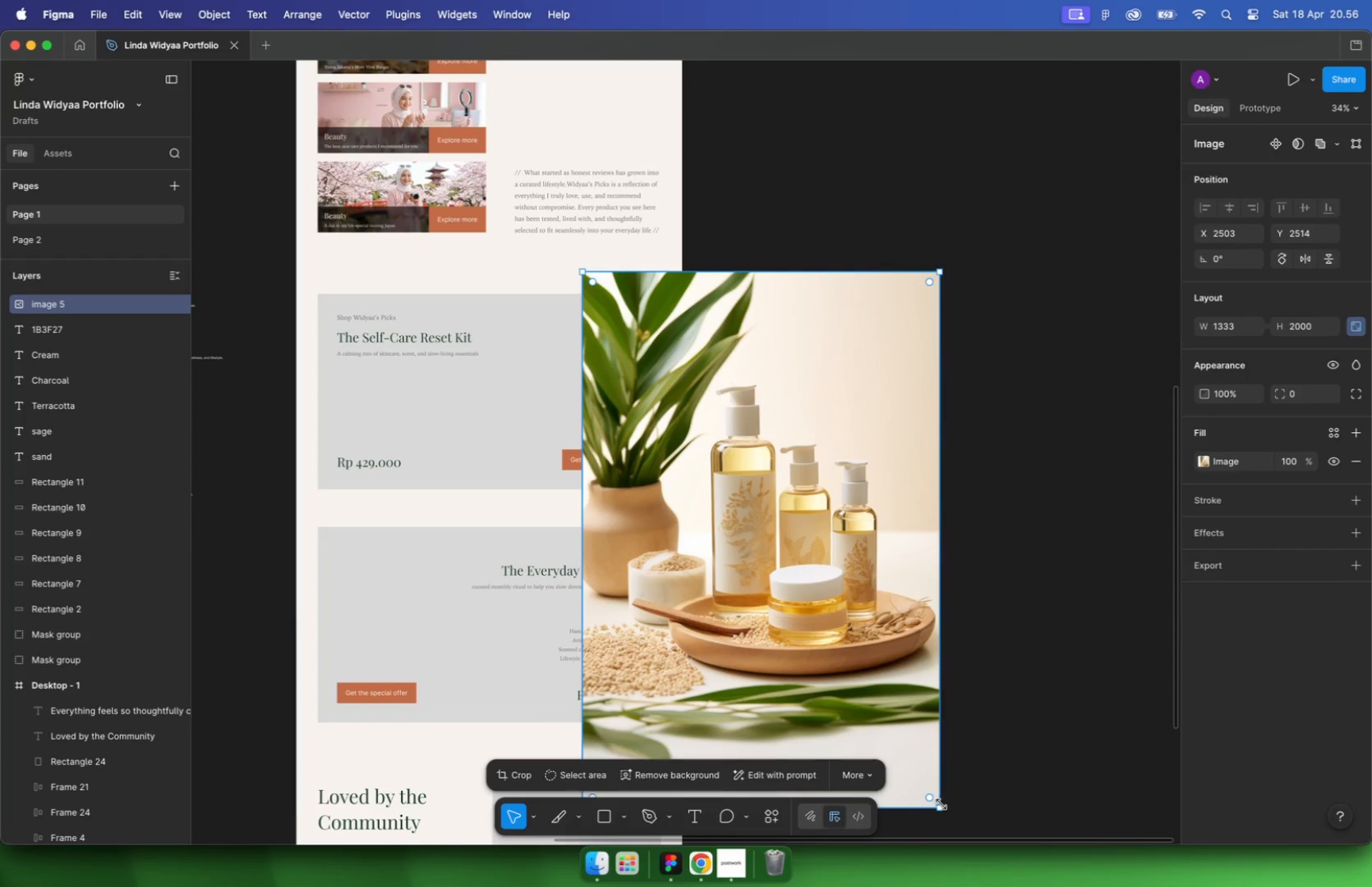 
hold_key(key=ShiftLeft, duration=1.12)
 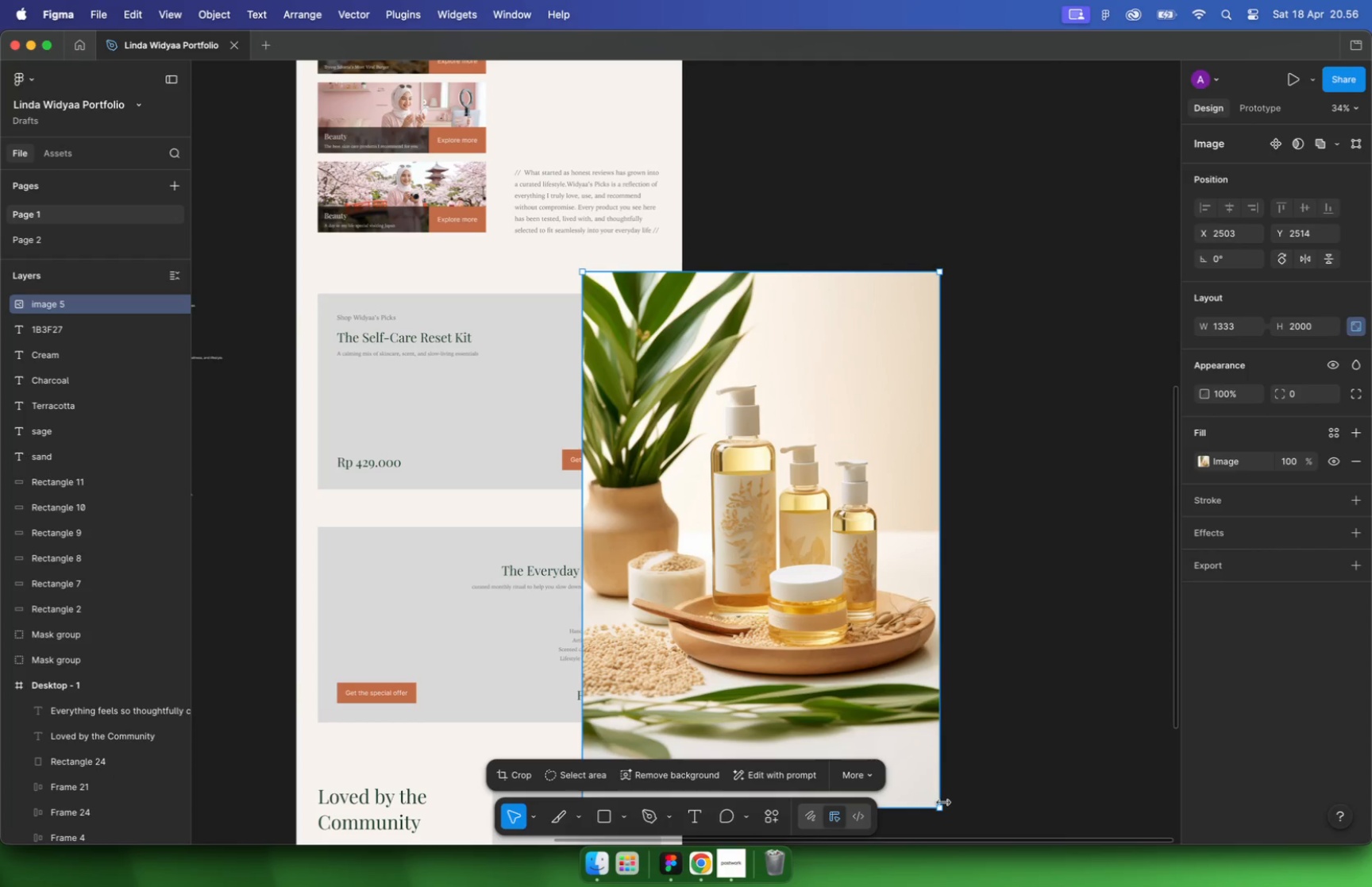 
hold_key(key=CommandLeft, duration=0.81)
scroll: coordinate [702, 398], scroll_direction: up, amount: 12.0
 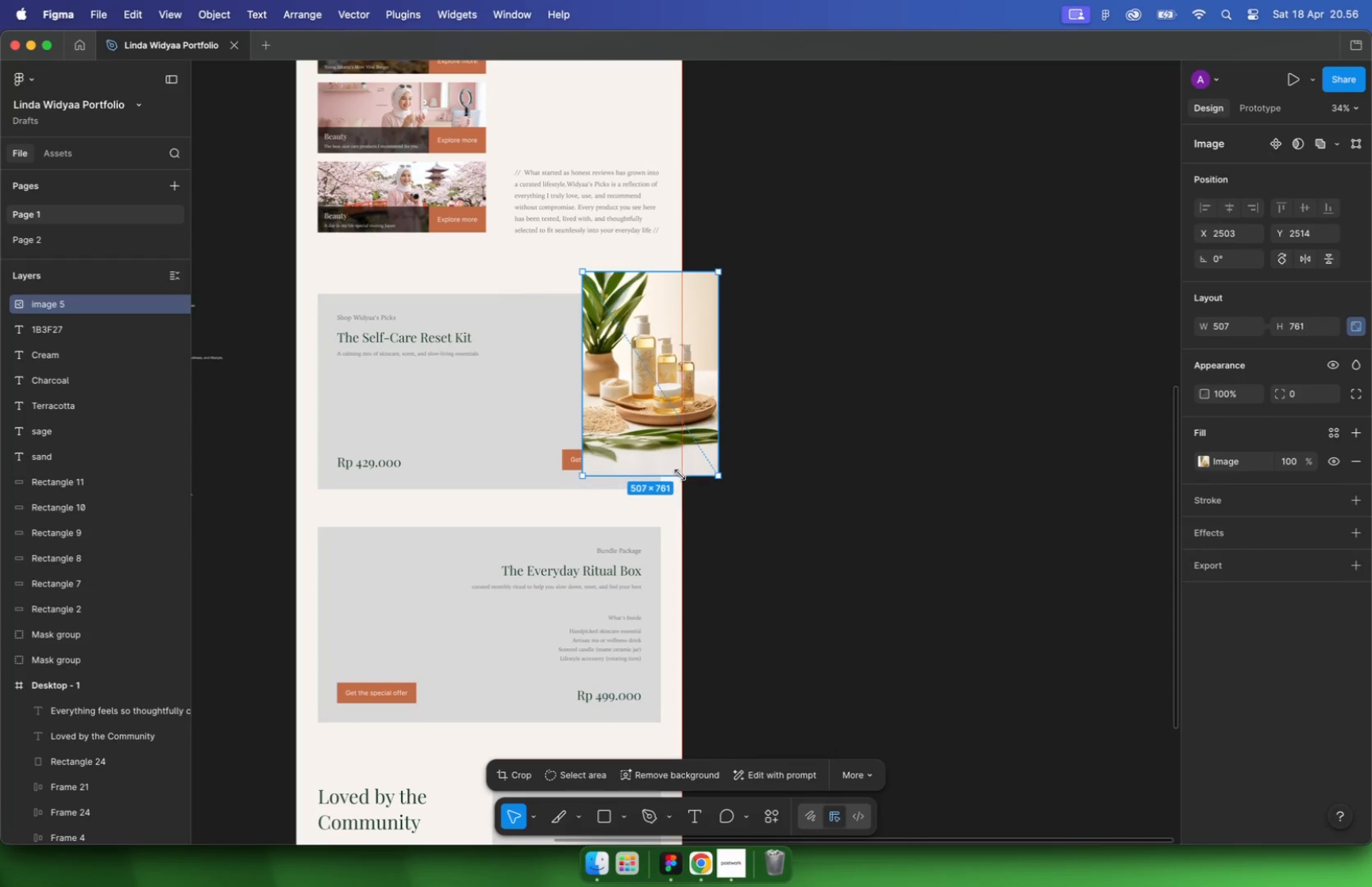 
left_click_drag(start_coordinate=[846, 465], to_coordinate=[730, 505])
 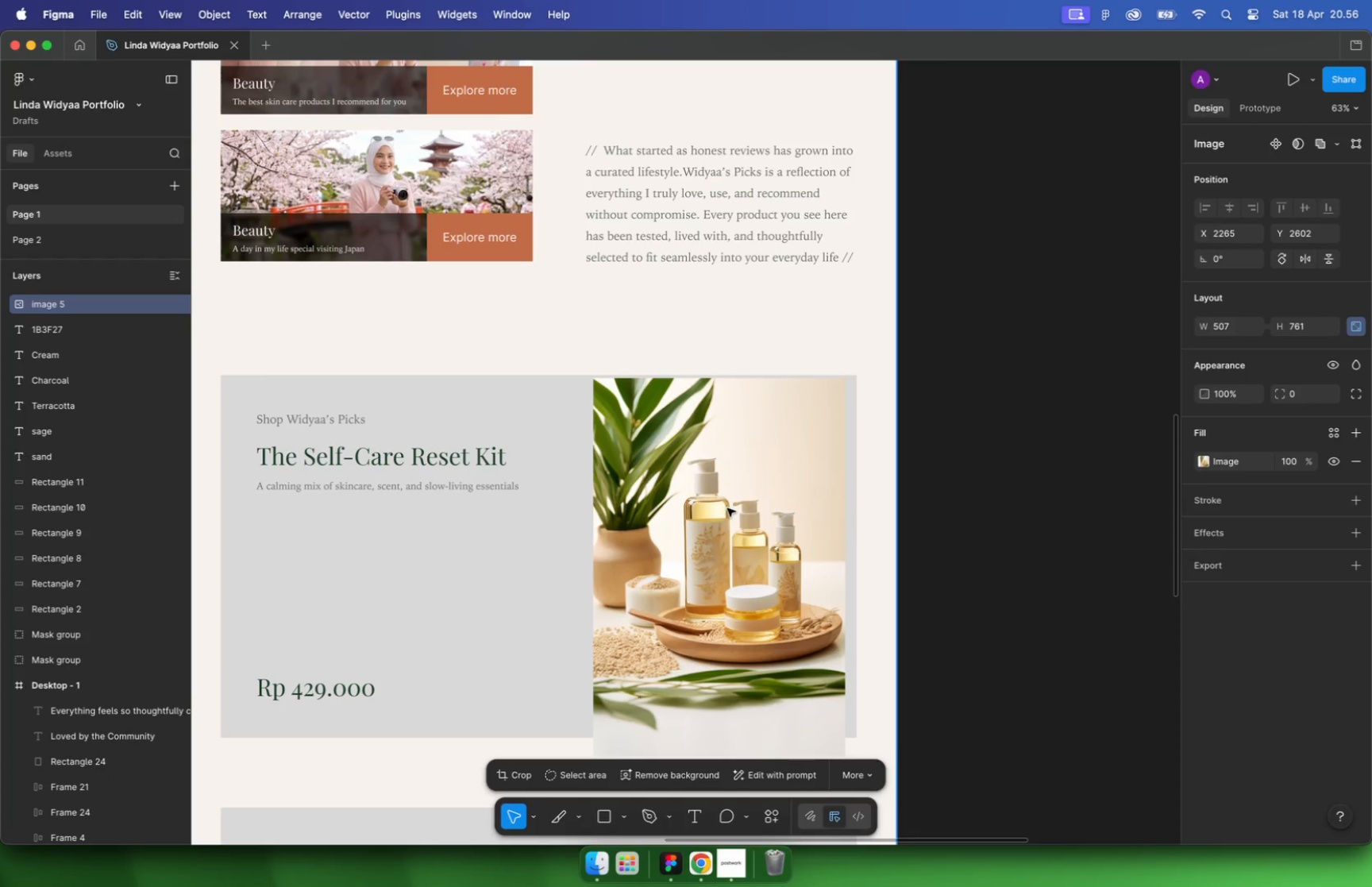 
key(Shift+H)
 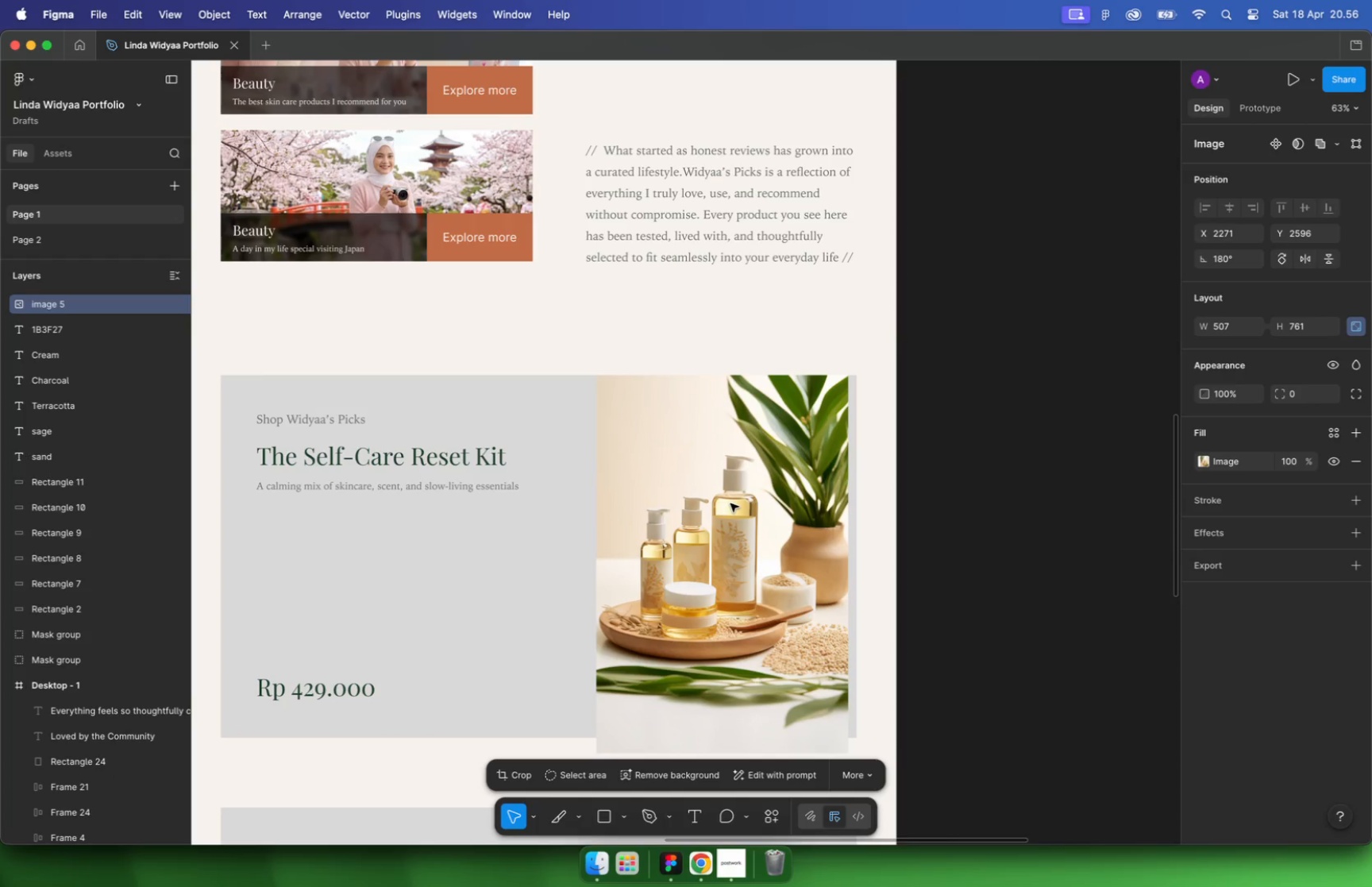 
hold_key(key=CommandLeft, duration=0.74)
scroll: coordinate [730, 459], scroll_direction: down, amount: 3.0
 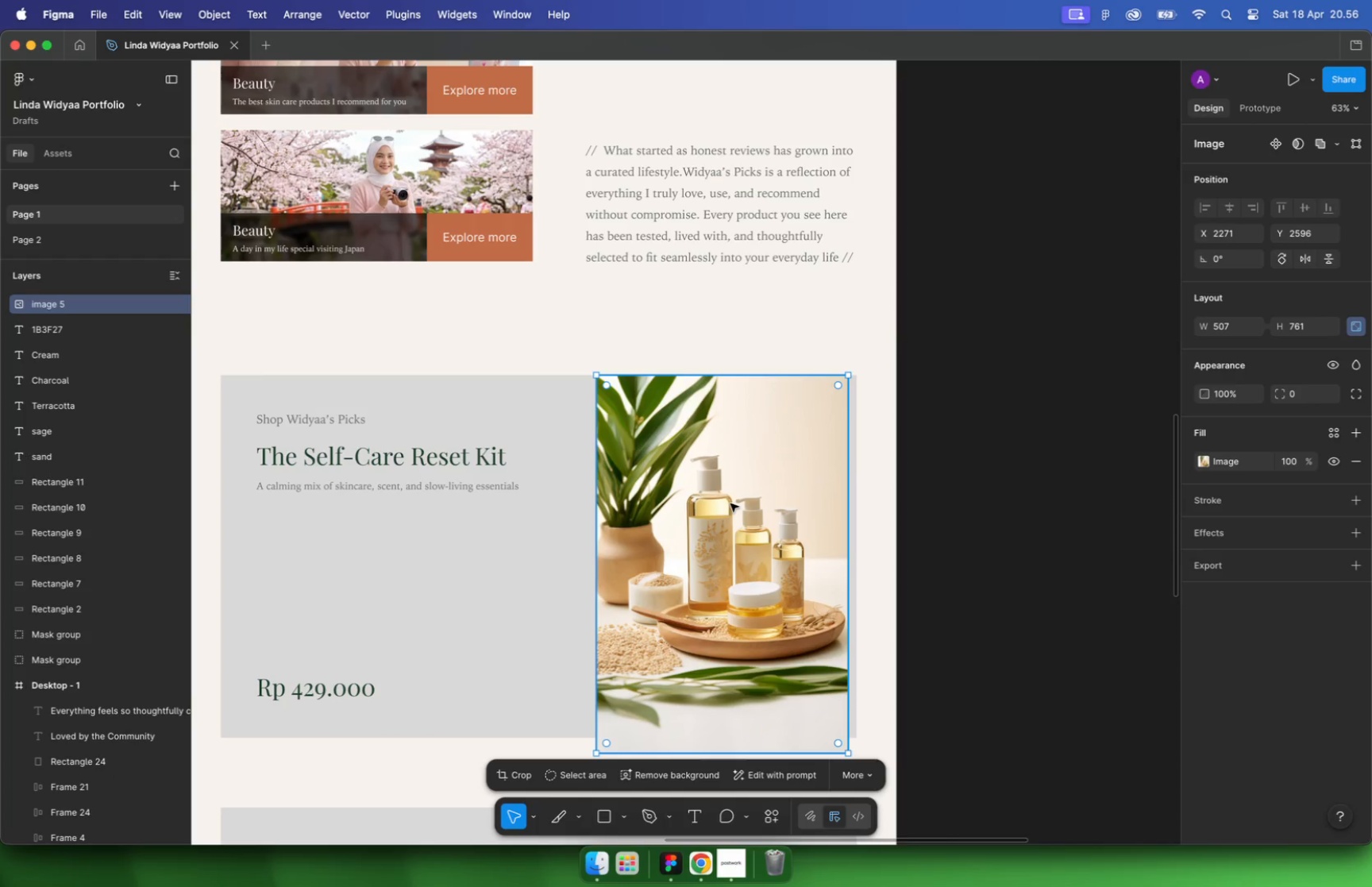 
key(Meta+CommandLeft)
 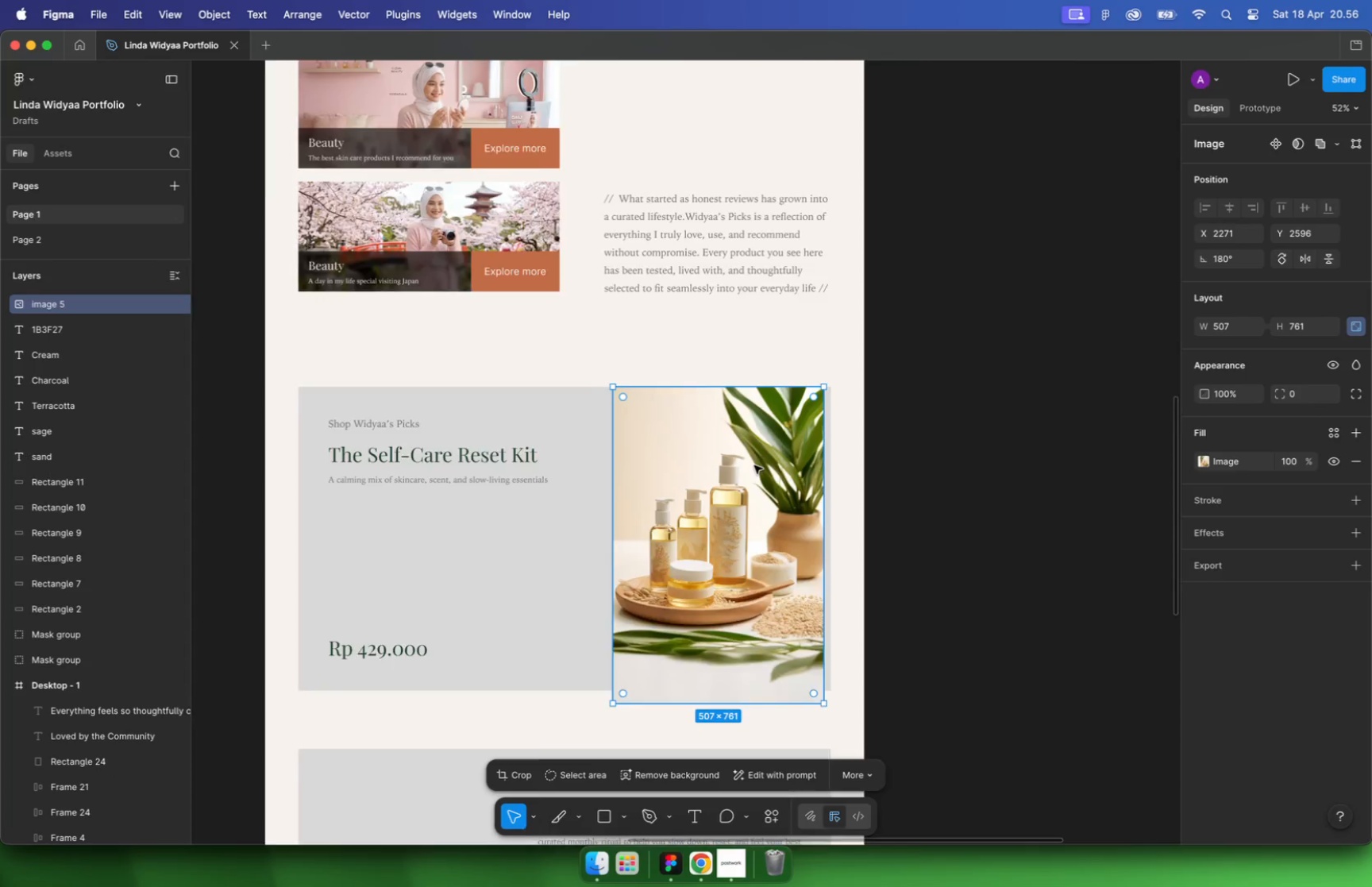 
left_click_drag(start_coordinate=[700, 465], to_coordinate=[715, 457])
 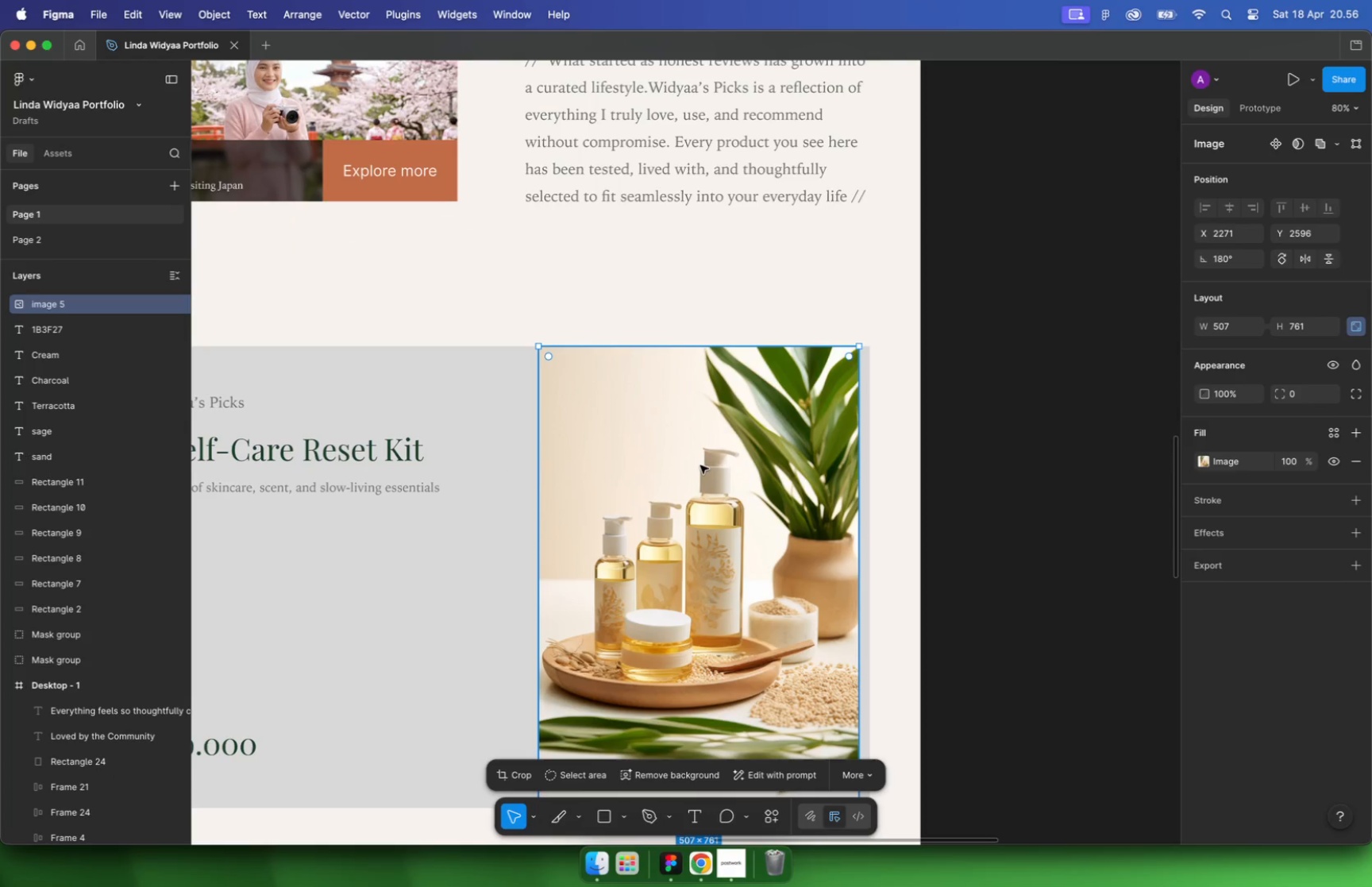 
scroll: coordinate [754, 465], scroll_direction: up, amount: 5.0
 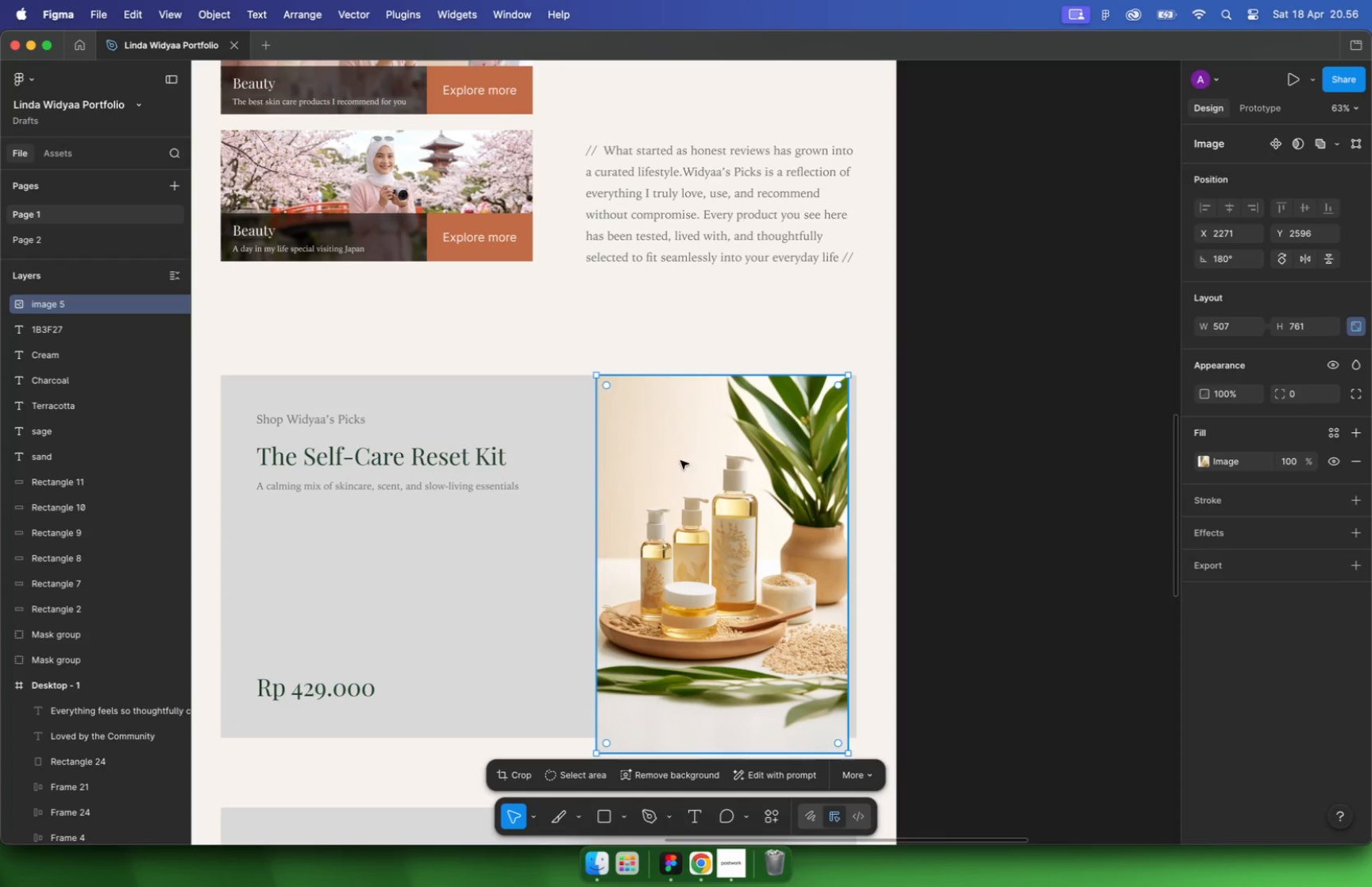 
hold_key(key=CommandLeft, duration=0.78)
scroll: coordinate [690, 518], scroll_direction: none, amount: 0.0
 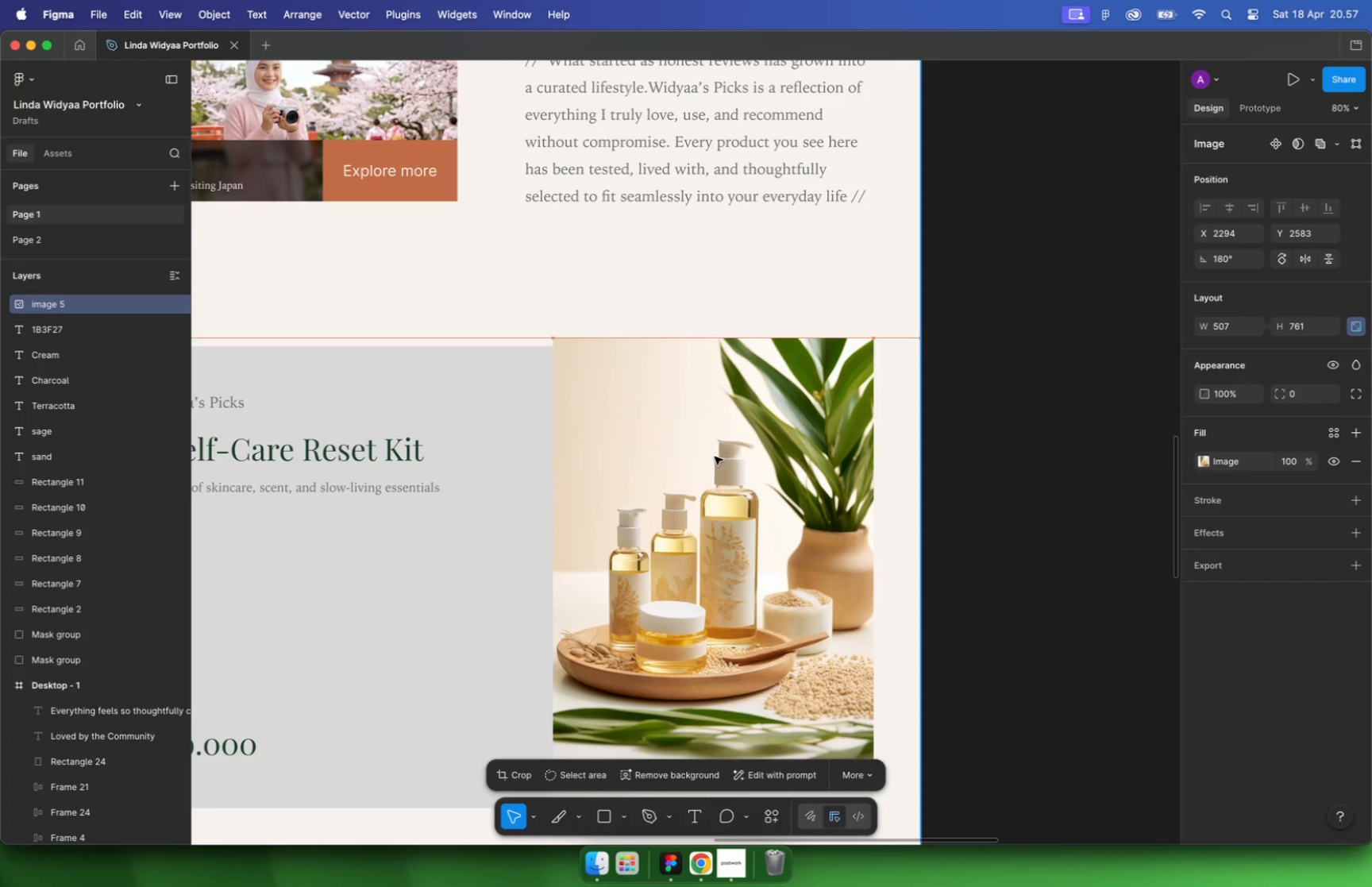 
left_click_drag(start_coordinate=[835, 677], to_coordinate=[821, 672])
 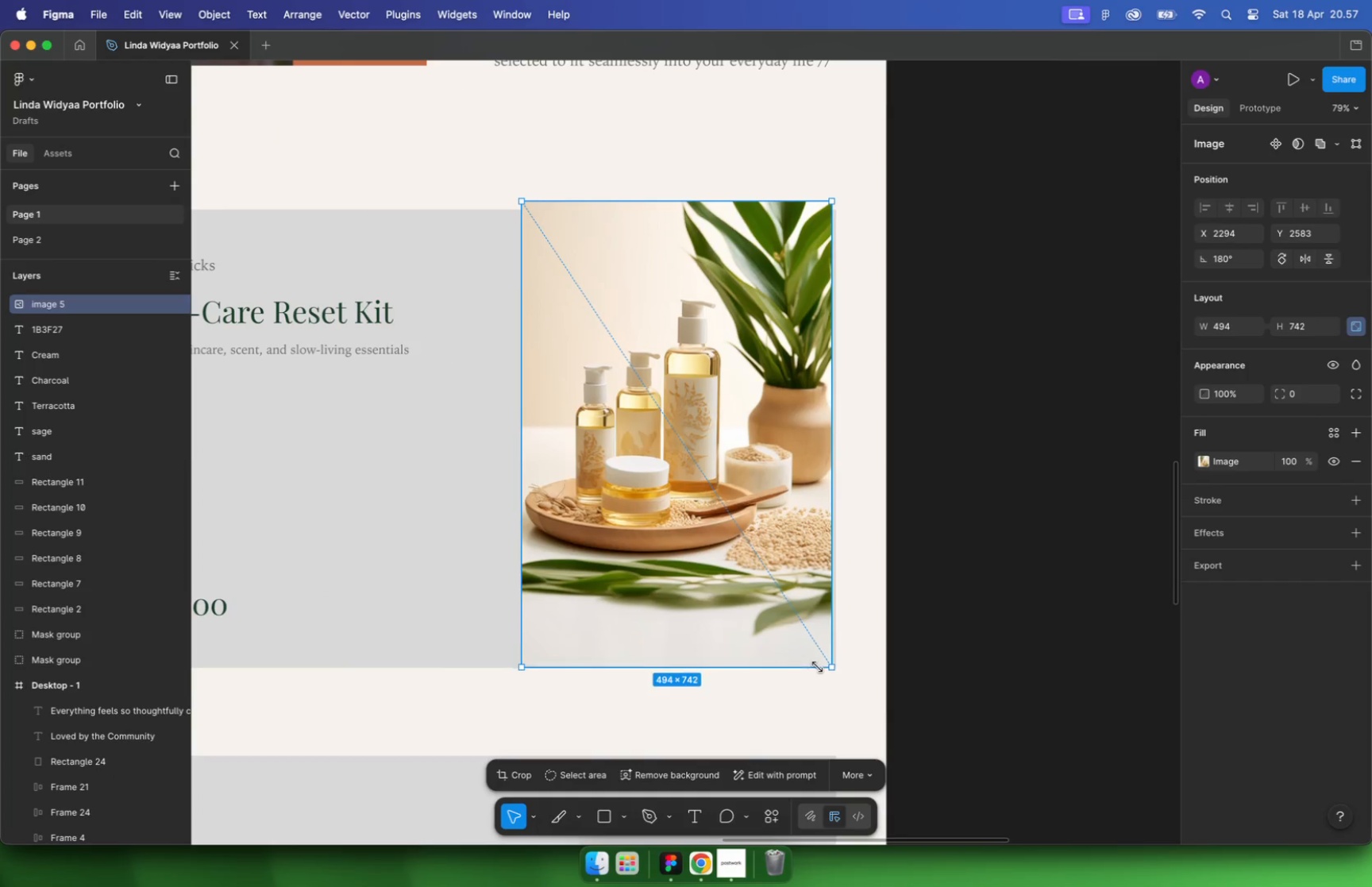 
hold_key(key=ShiftLeft, duration=2.73)
 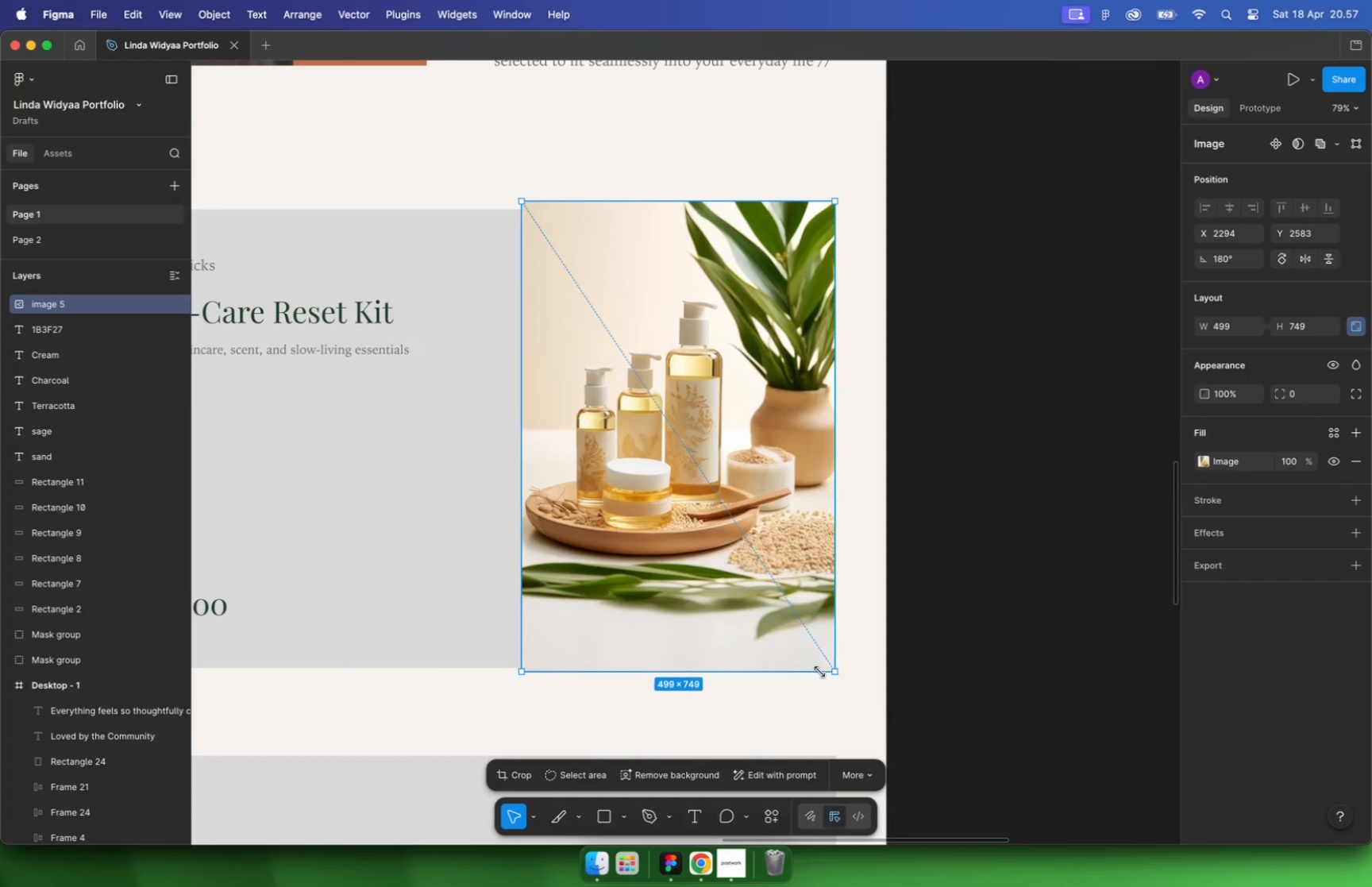 
left_click_drag(start_coordinate=[761, 530], to_coordinate=[759, 534])
 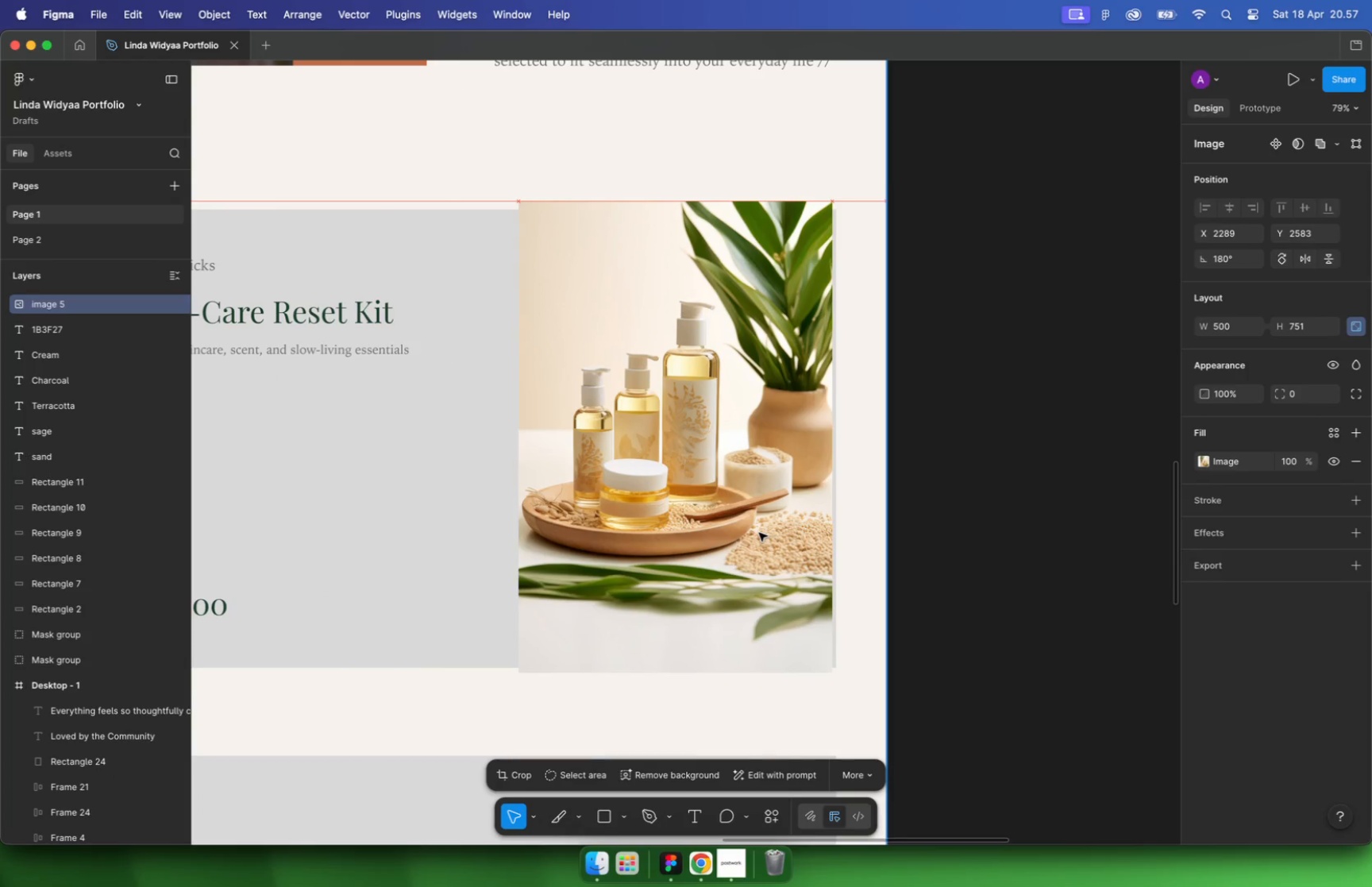 
hold_key(key=CommandLeft, duration=0.47)
scroll: coordinate [942, 524], scroll_direction: down, amount: 5.0
 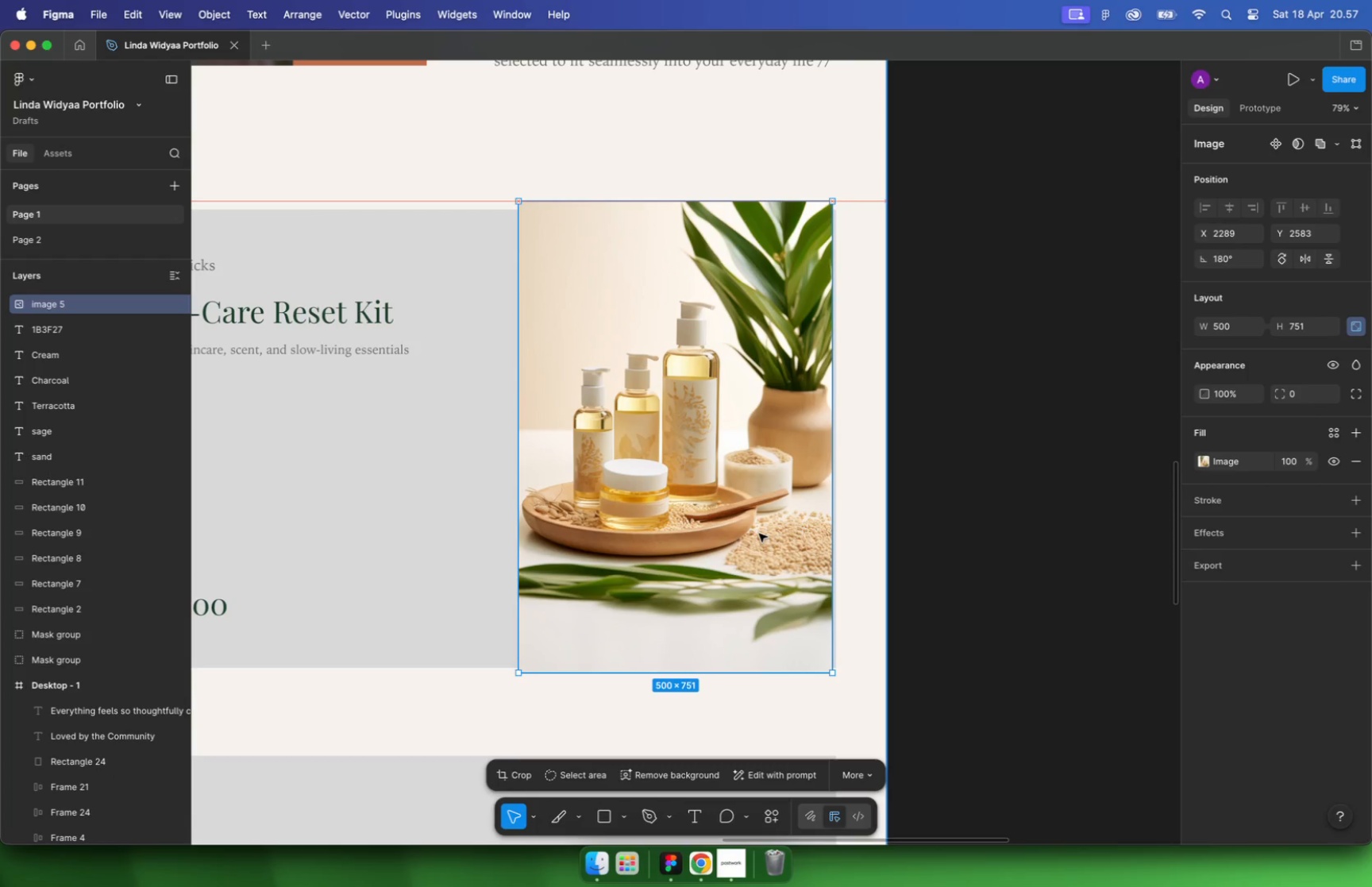 
left_click_drag(start_coordinate=[664, 488], to_coordinate=[347, 492])
 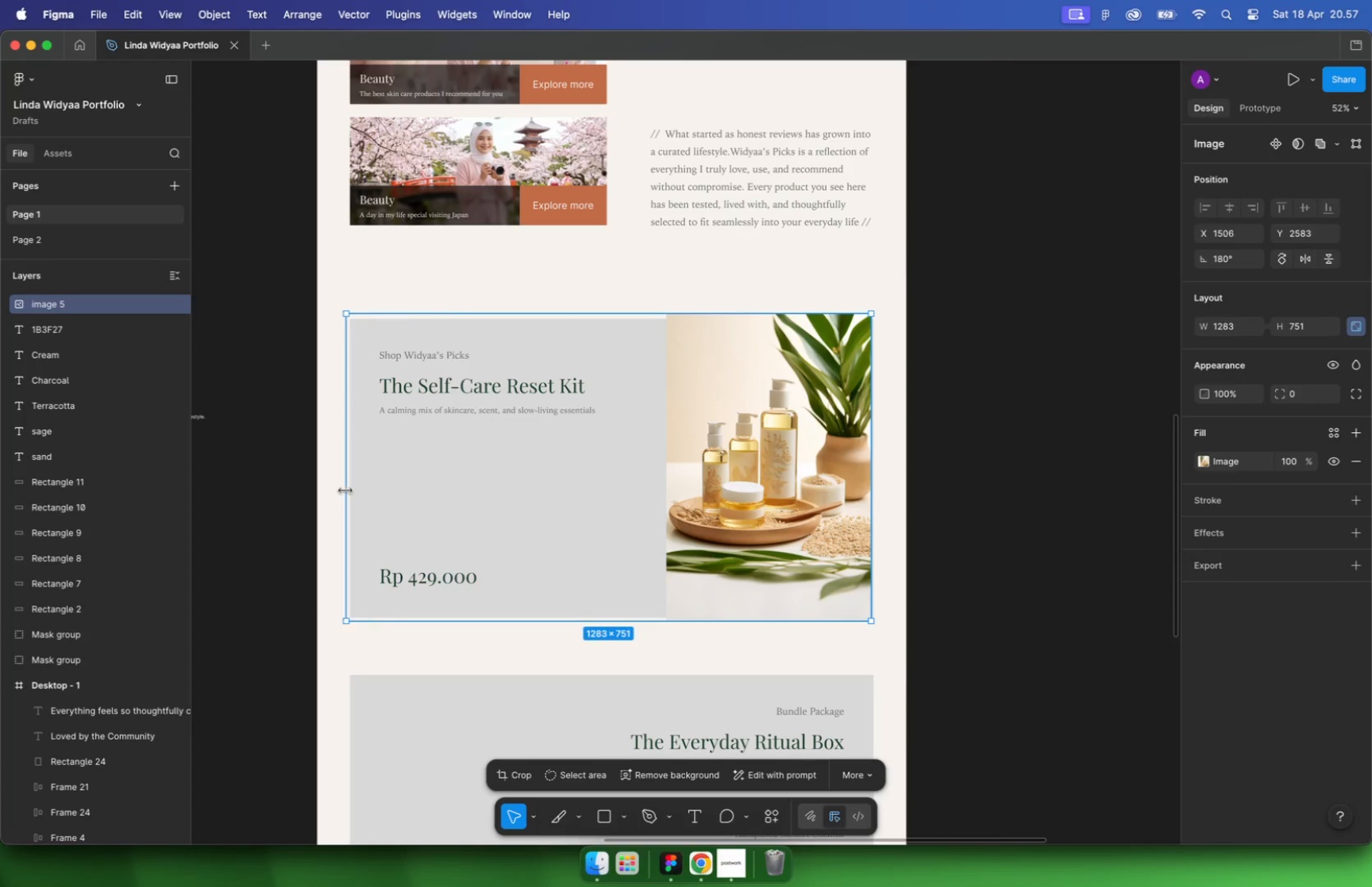 
hold_key(key=CommandLeft, duration=2.25)
 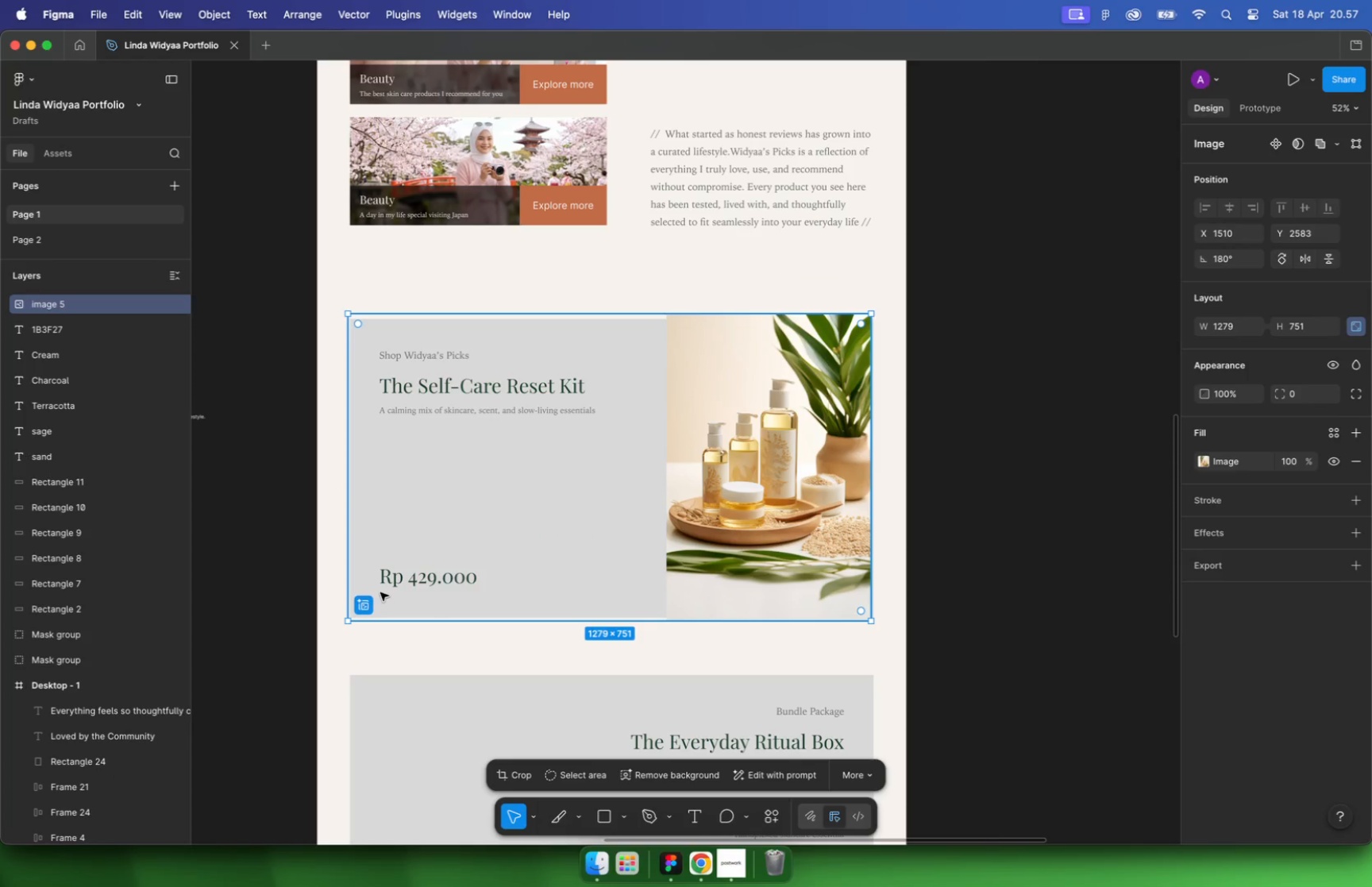 
left_click([360, 604])
 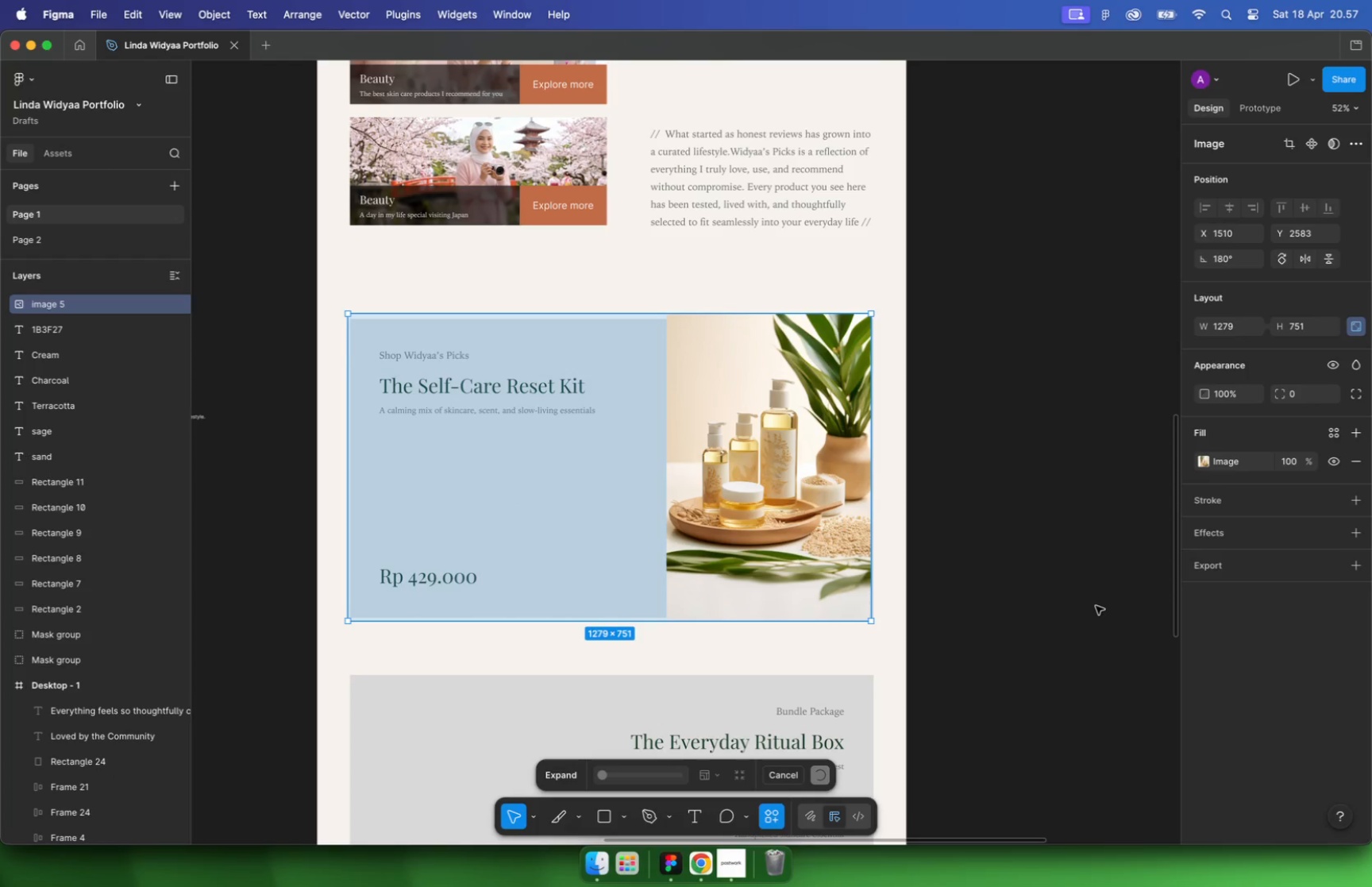 
wait(13.71)
 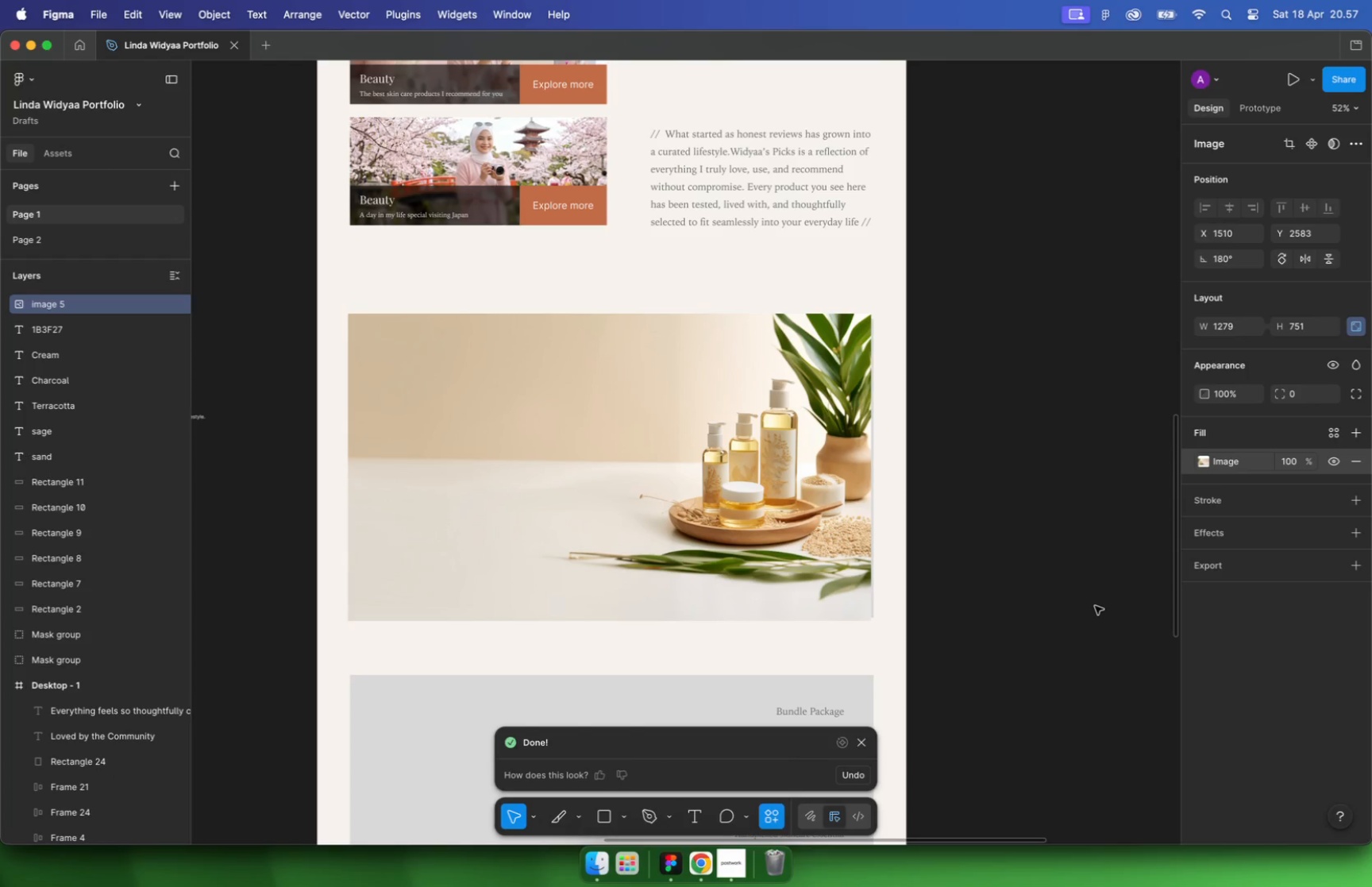 
left_click([1095, 606])
 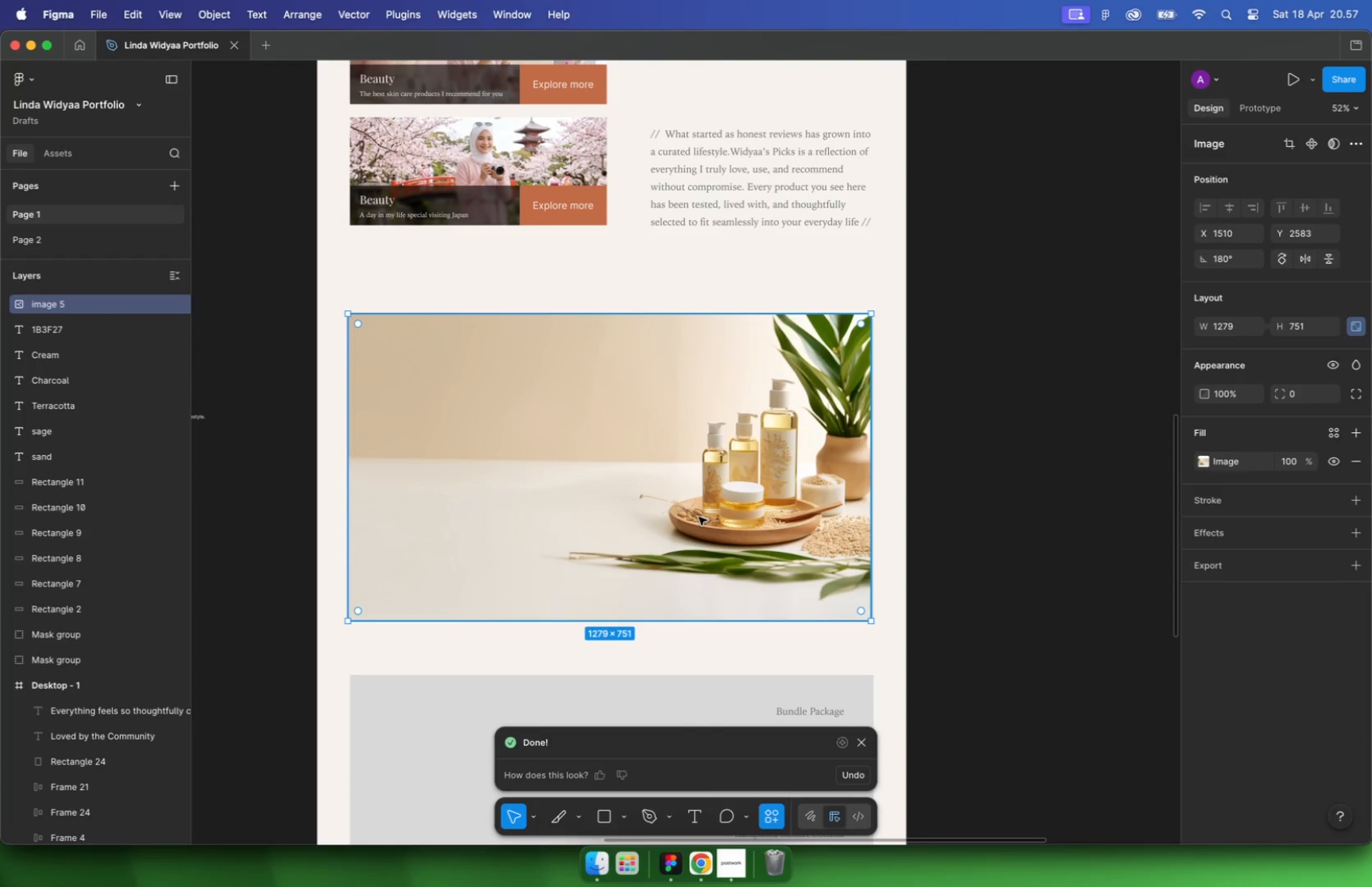 
left_click_drag(start_coordinate=[619, 480], to_coordinate=[763, 561])
 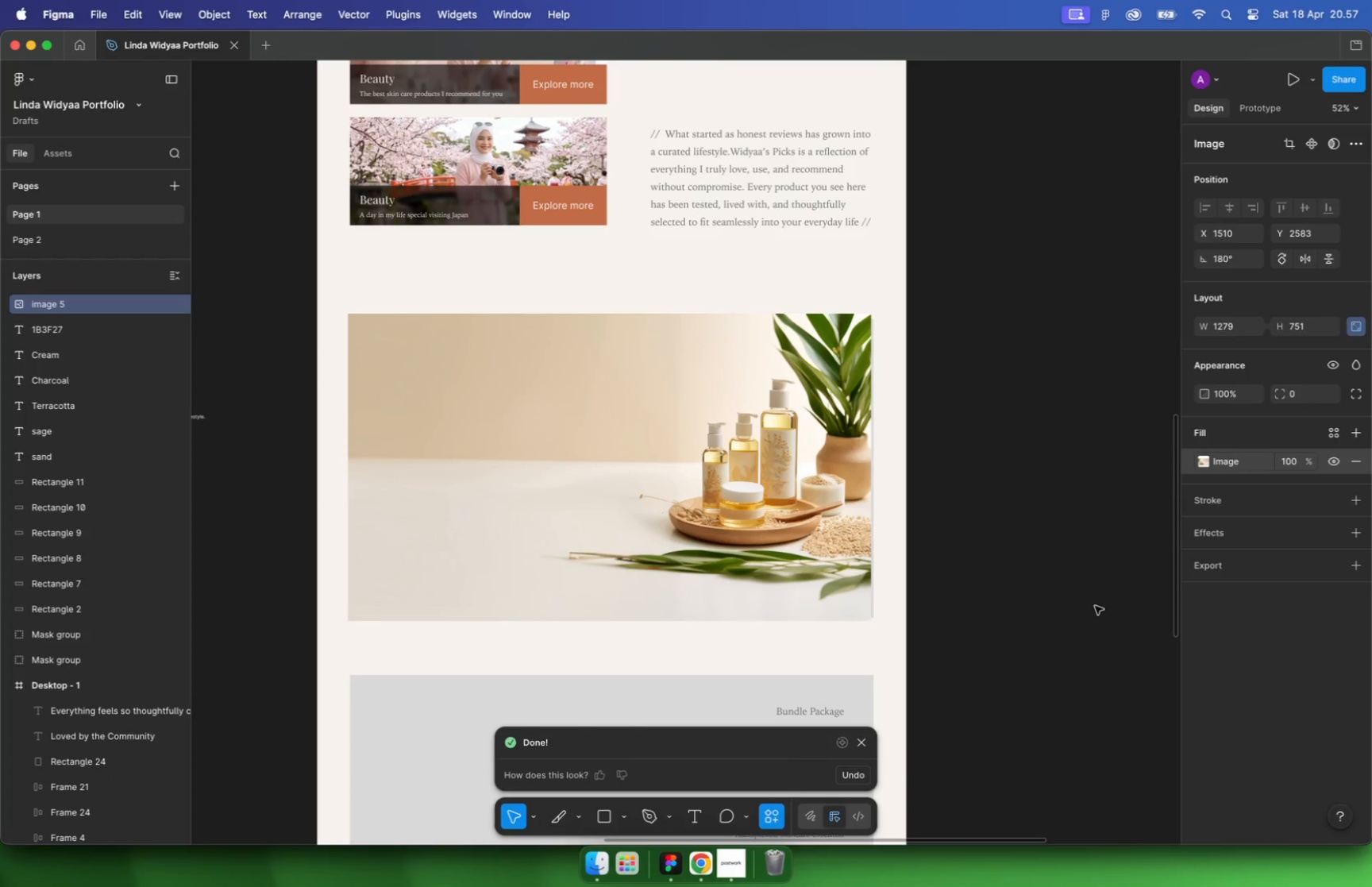 
key(Meta+CommandLeft)
 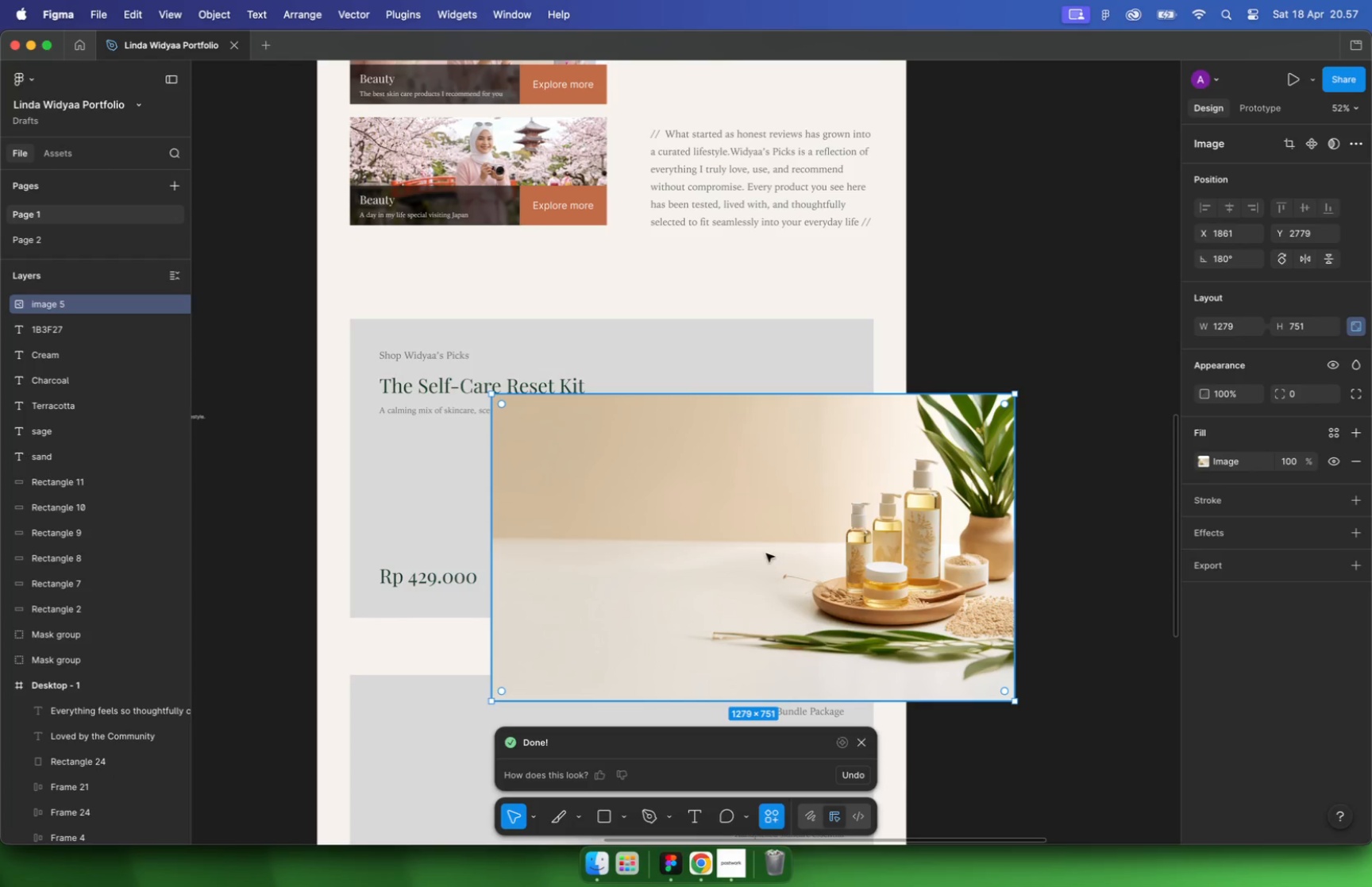 
key(Meta+Z)
 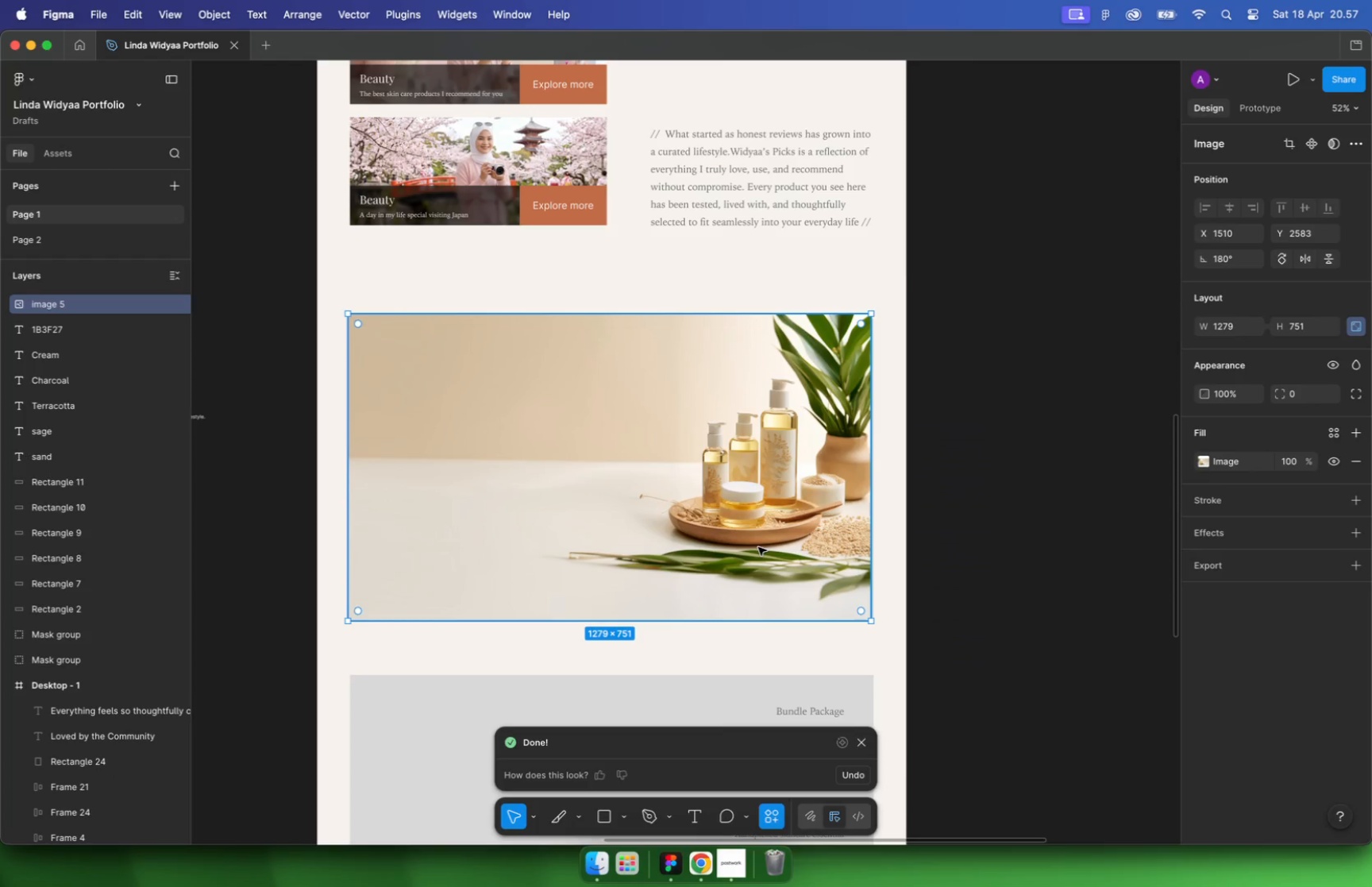 
left_click_drag(start_coordinate=[597, 525], to_coordinate=[632, 575])
 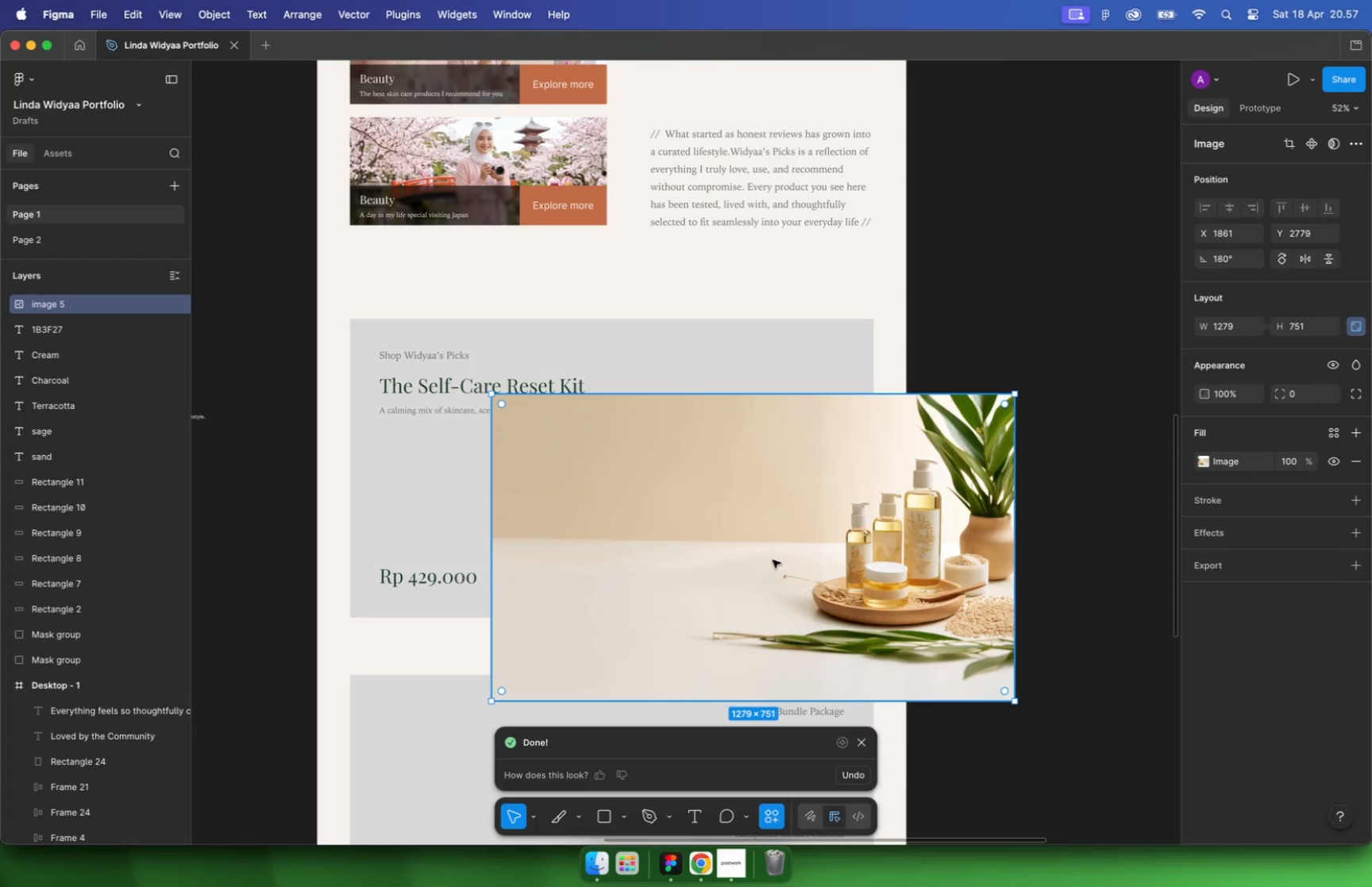 
hold_key(key=ShiftLeft, duration=0.92)
 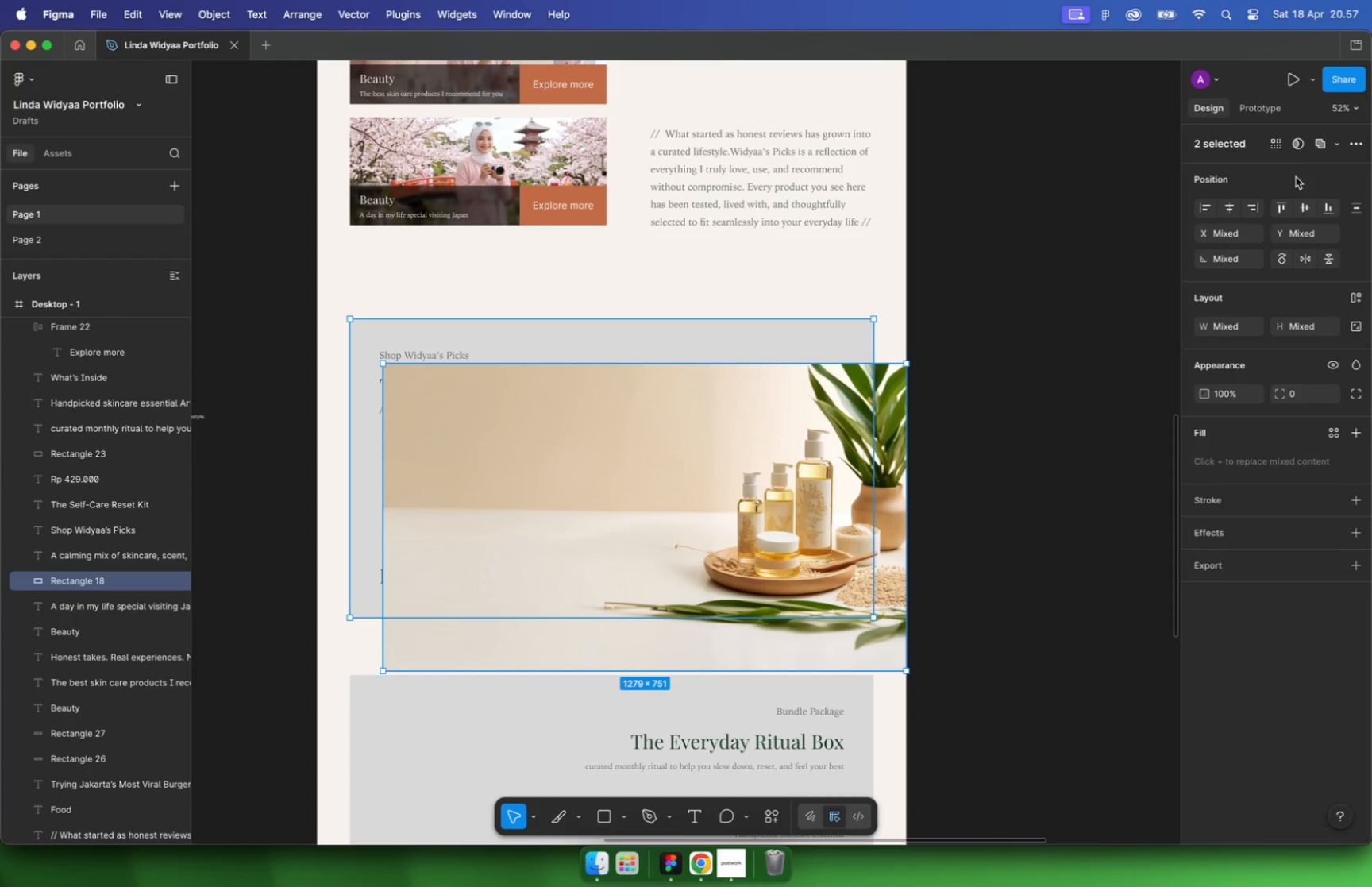 
key(Meta+CommandLeft)
 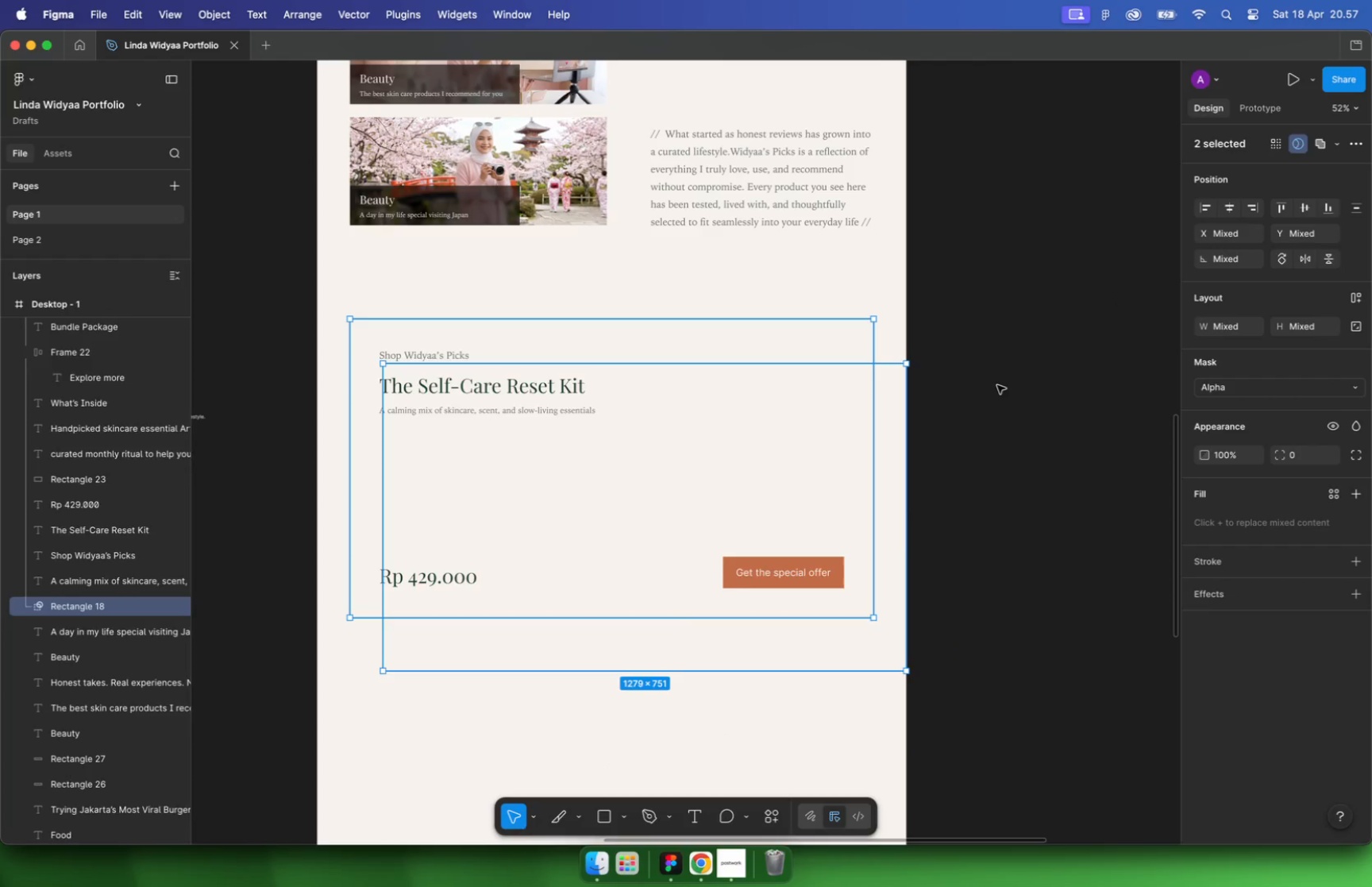 
key(Meta+Z)
 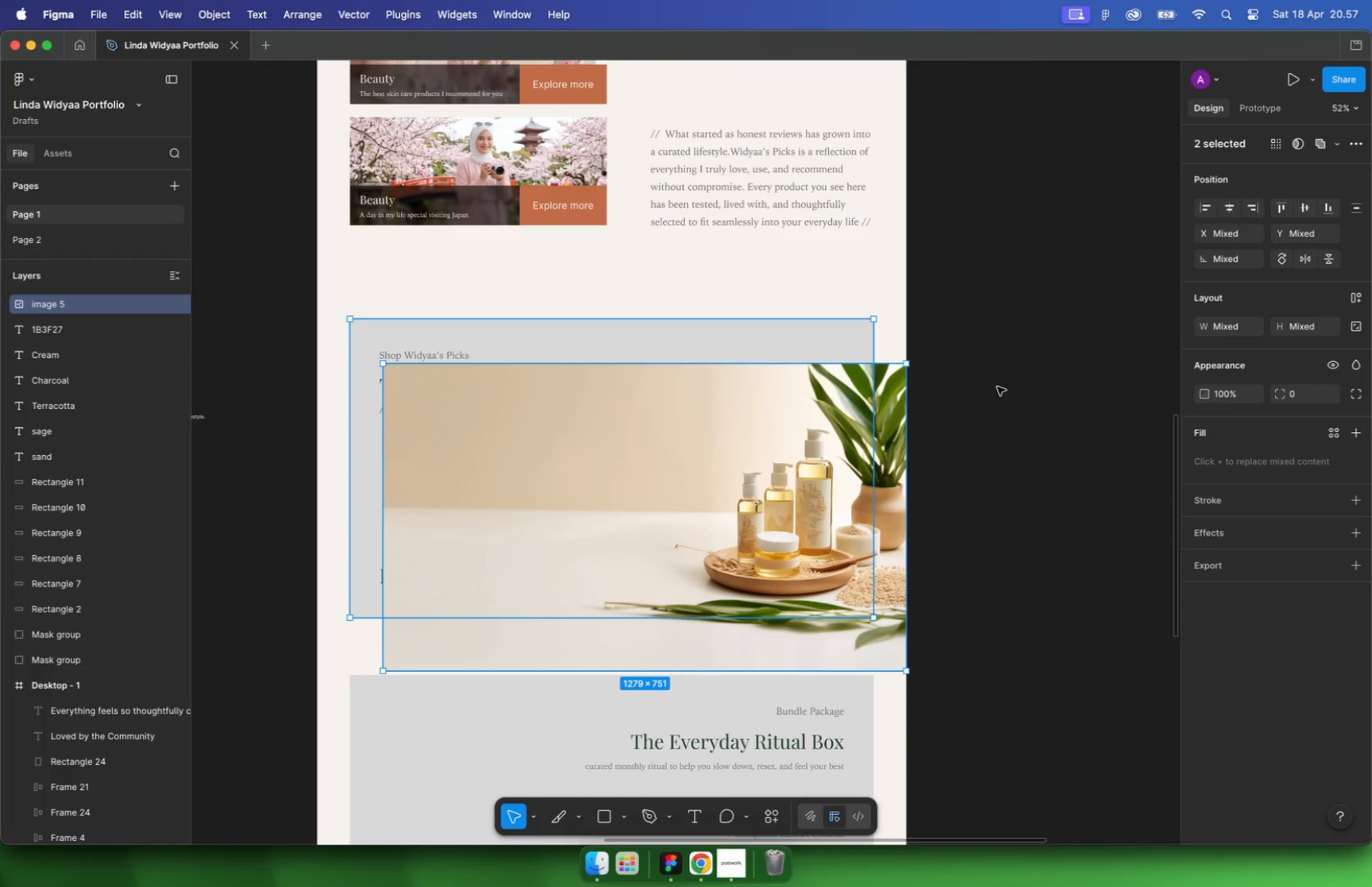 
left_click([1065, 466])
 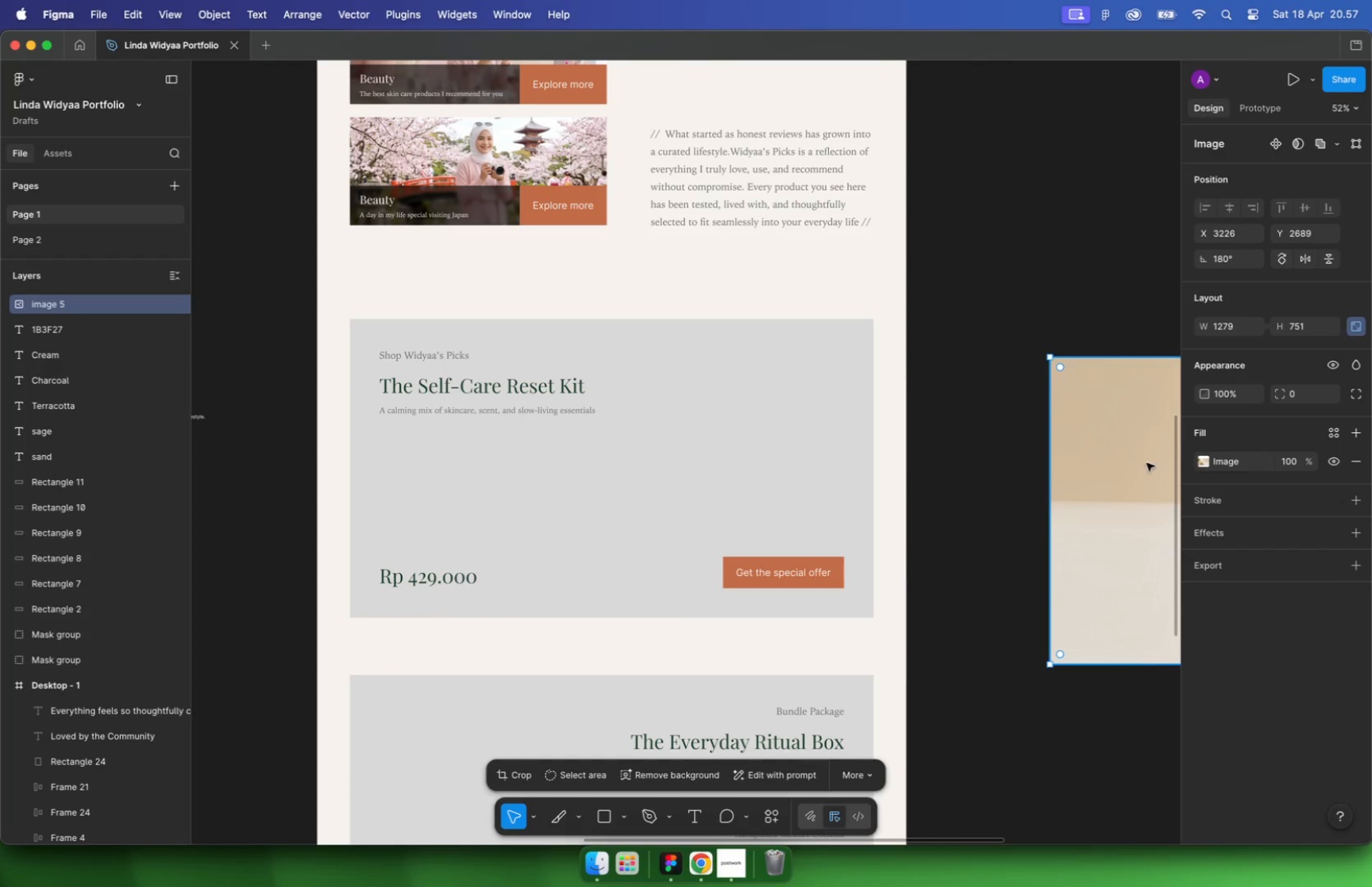 
left_click_drag(start_coordinate=[450, 466], to_coordinate=[1117, 460])
 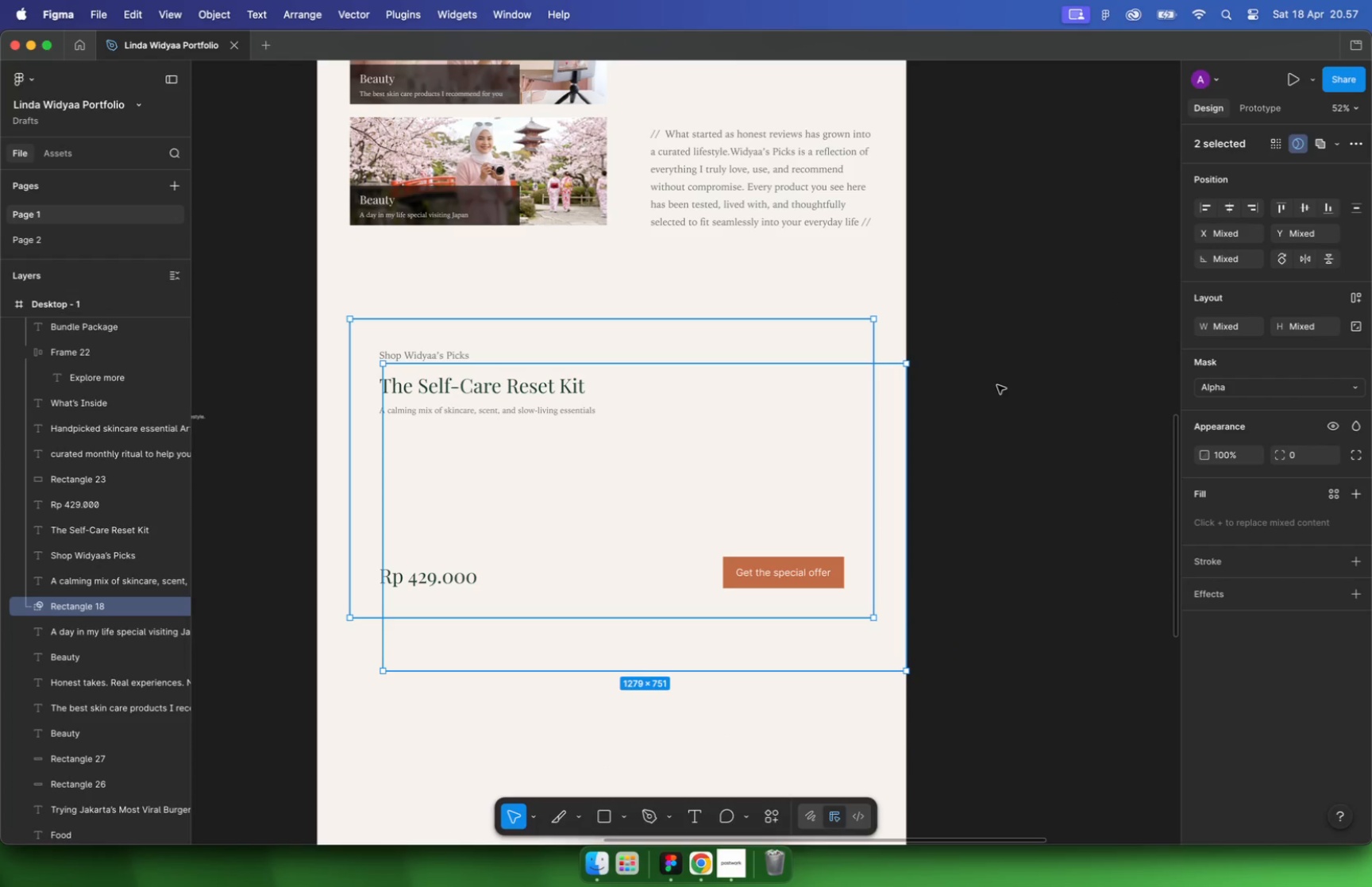 
left_click_drag(start_coordinate=[1127, 453], to_coordinate=[583, 430])
 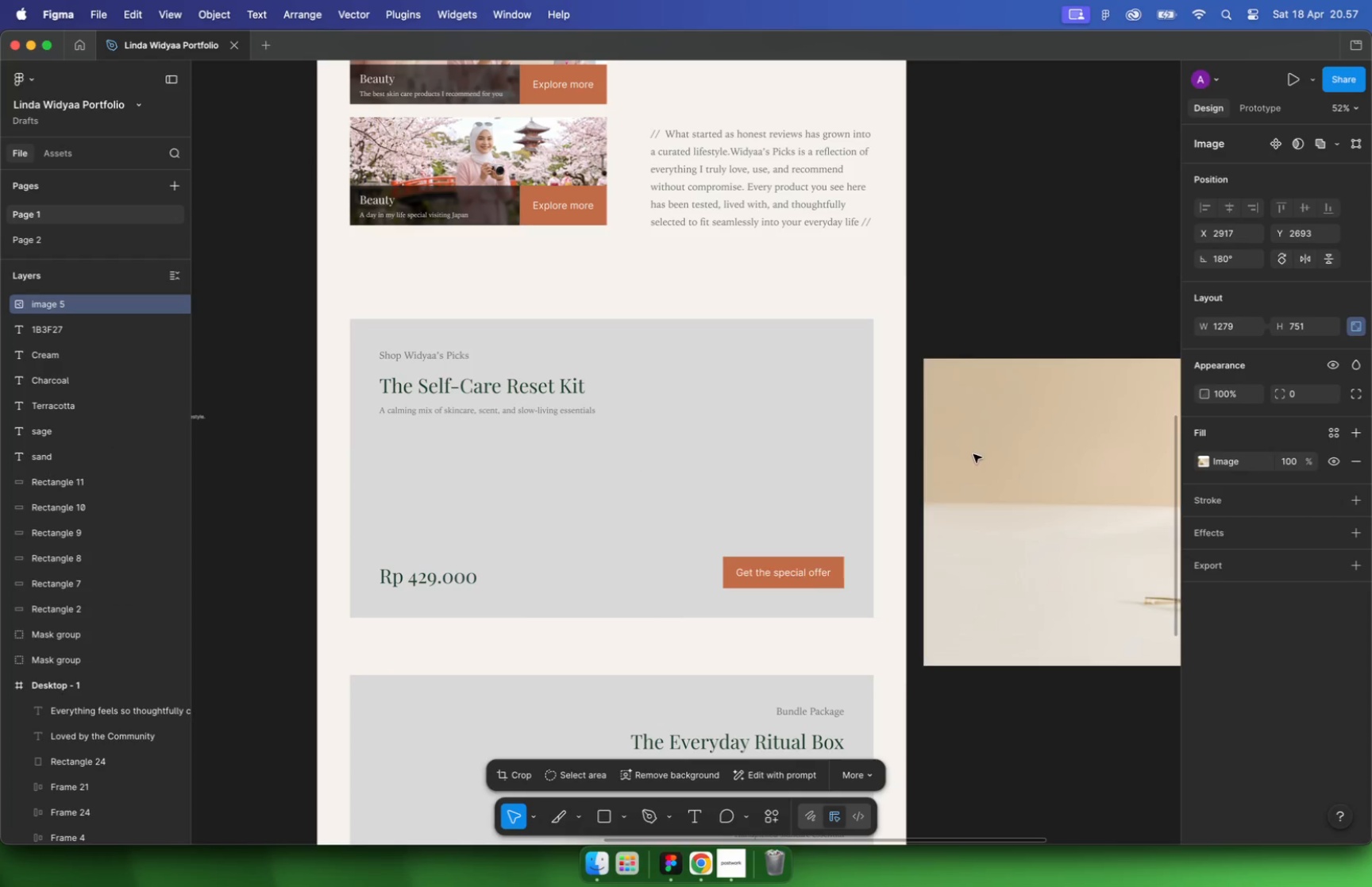 
hold_key(key=ShiftLeft, duration=0.67)
left_click([723, 320])
 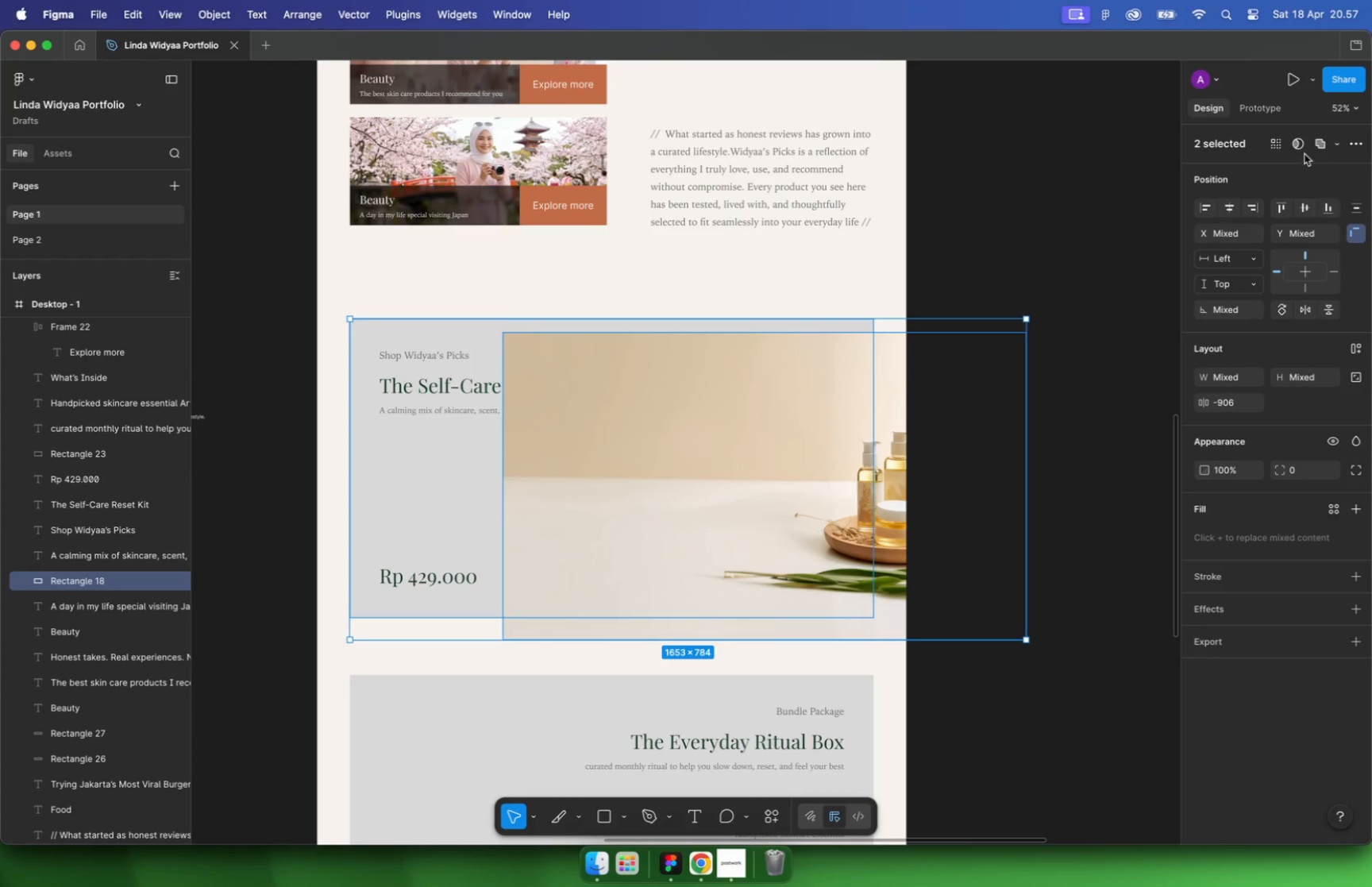 
left_click([1294, 139])
 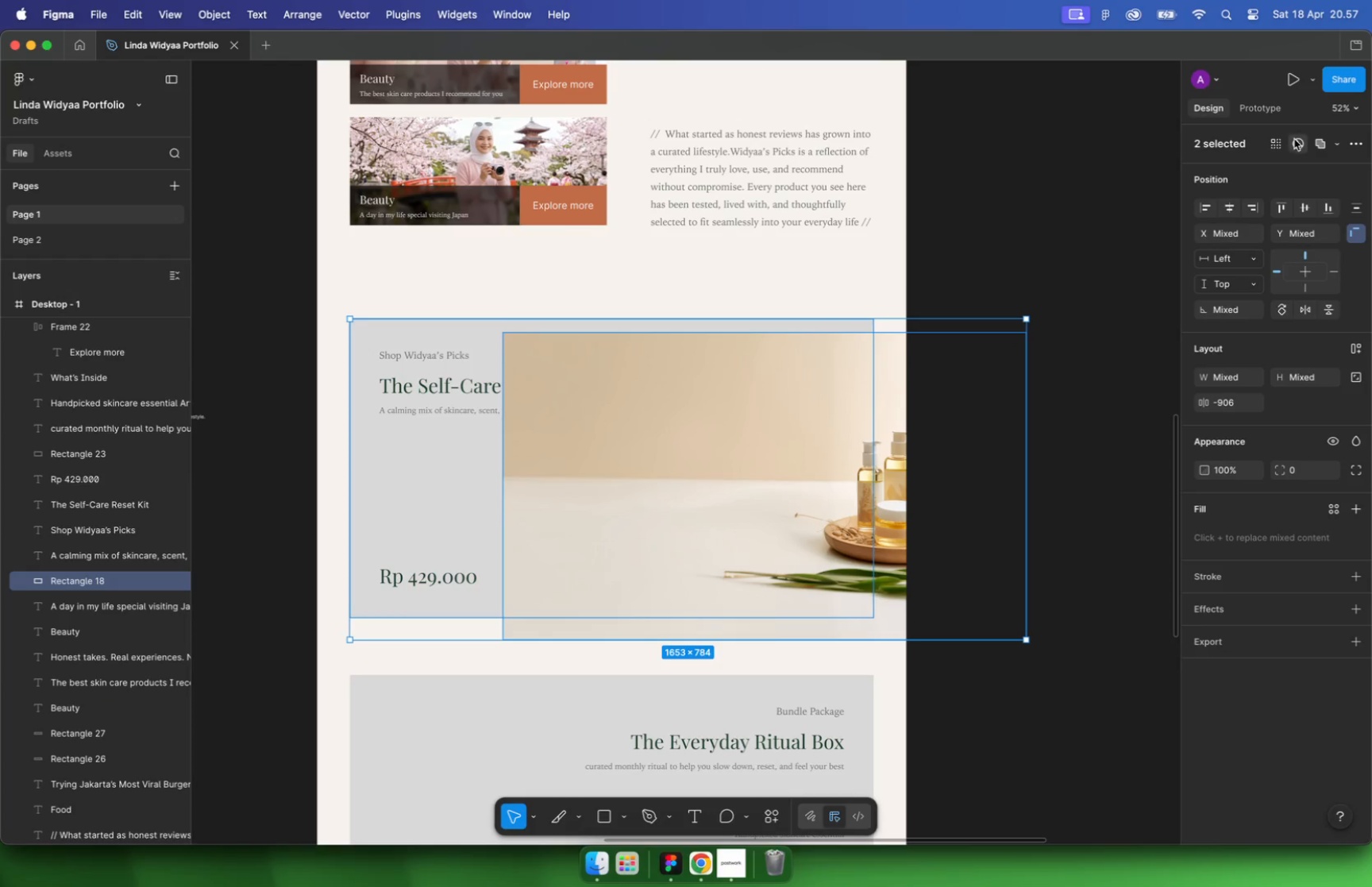 
key(Meta+CommandLeft)
 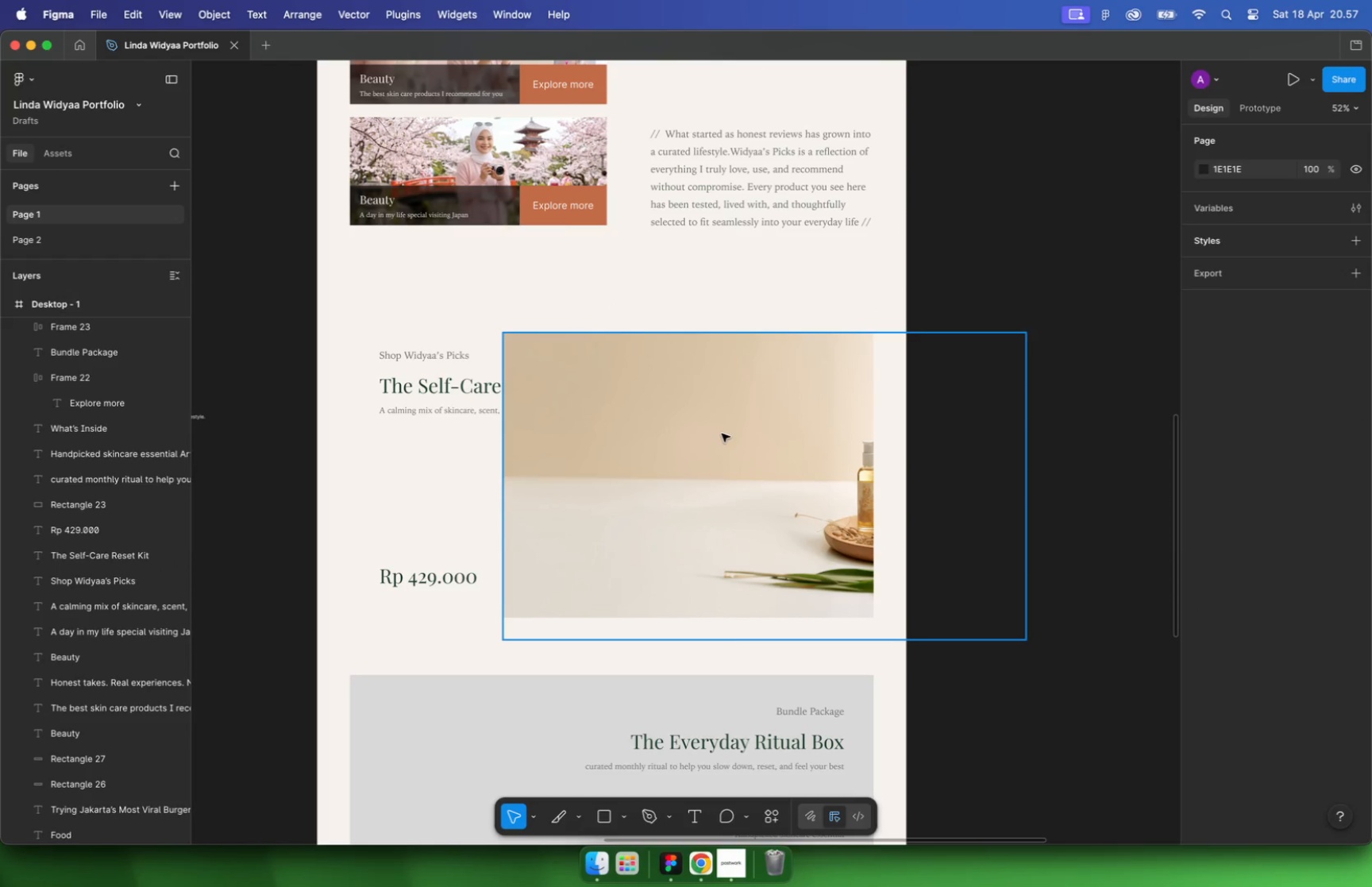 
double_click([719, 435])
 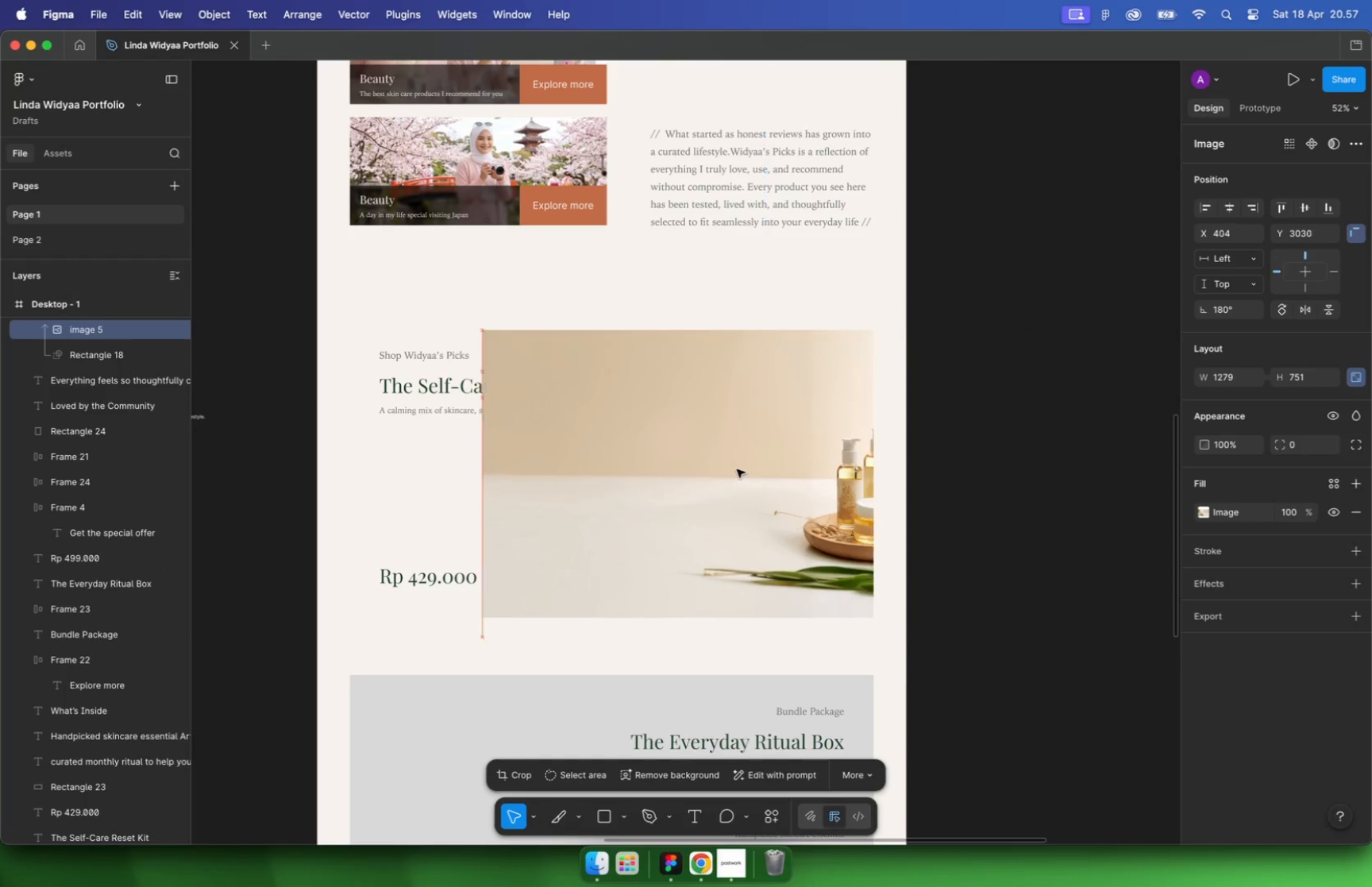 
left_click_drag(start_coordinate=[760, 472], to_coordinate=[592, 457])
 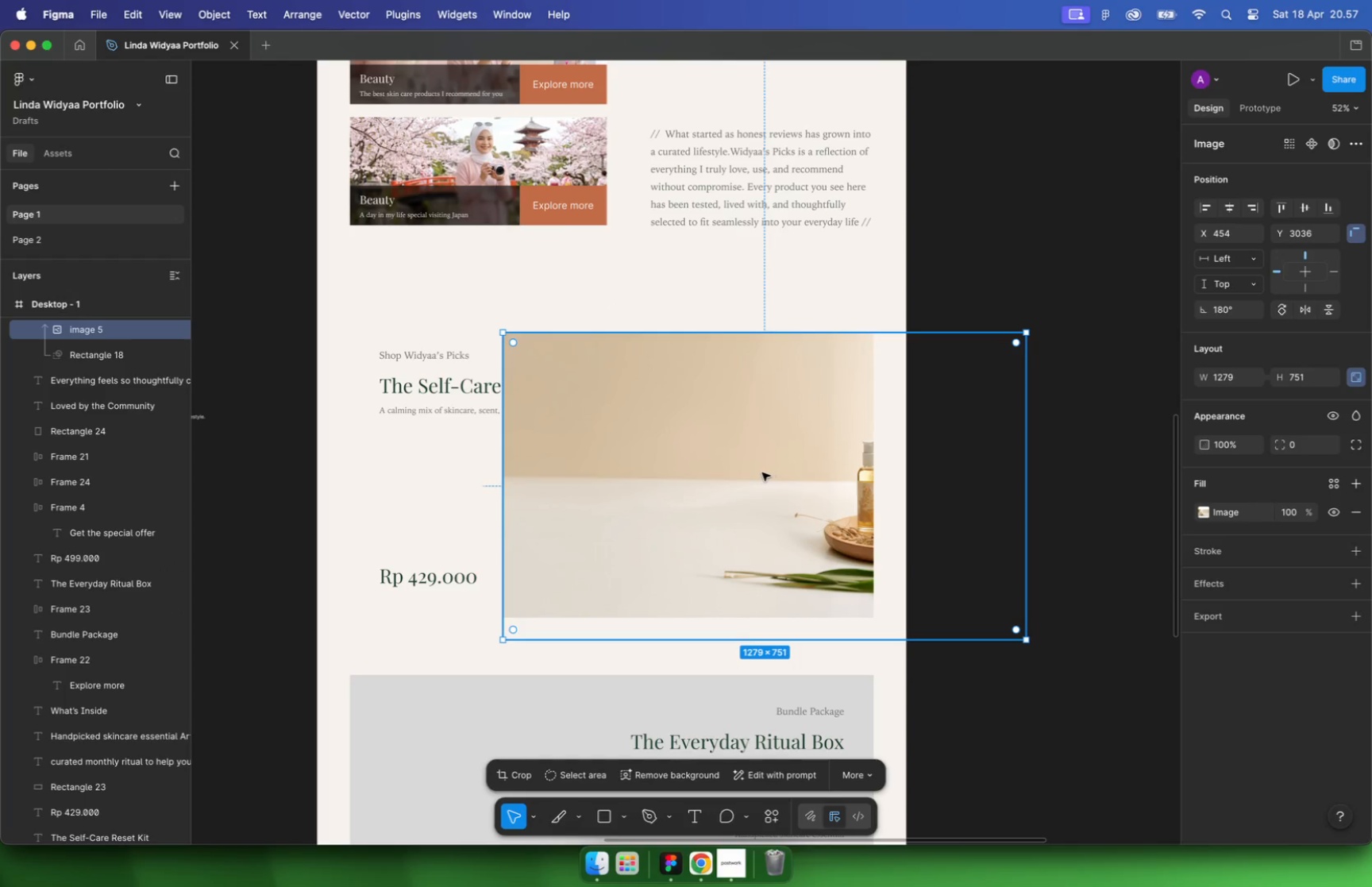 
left_click_drag(start_coordinate=[858, 627], to_coordinate=[880, 644])
 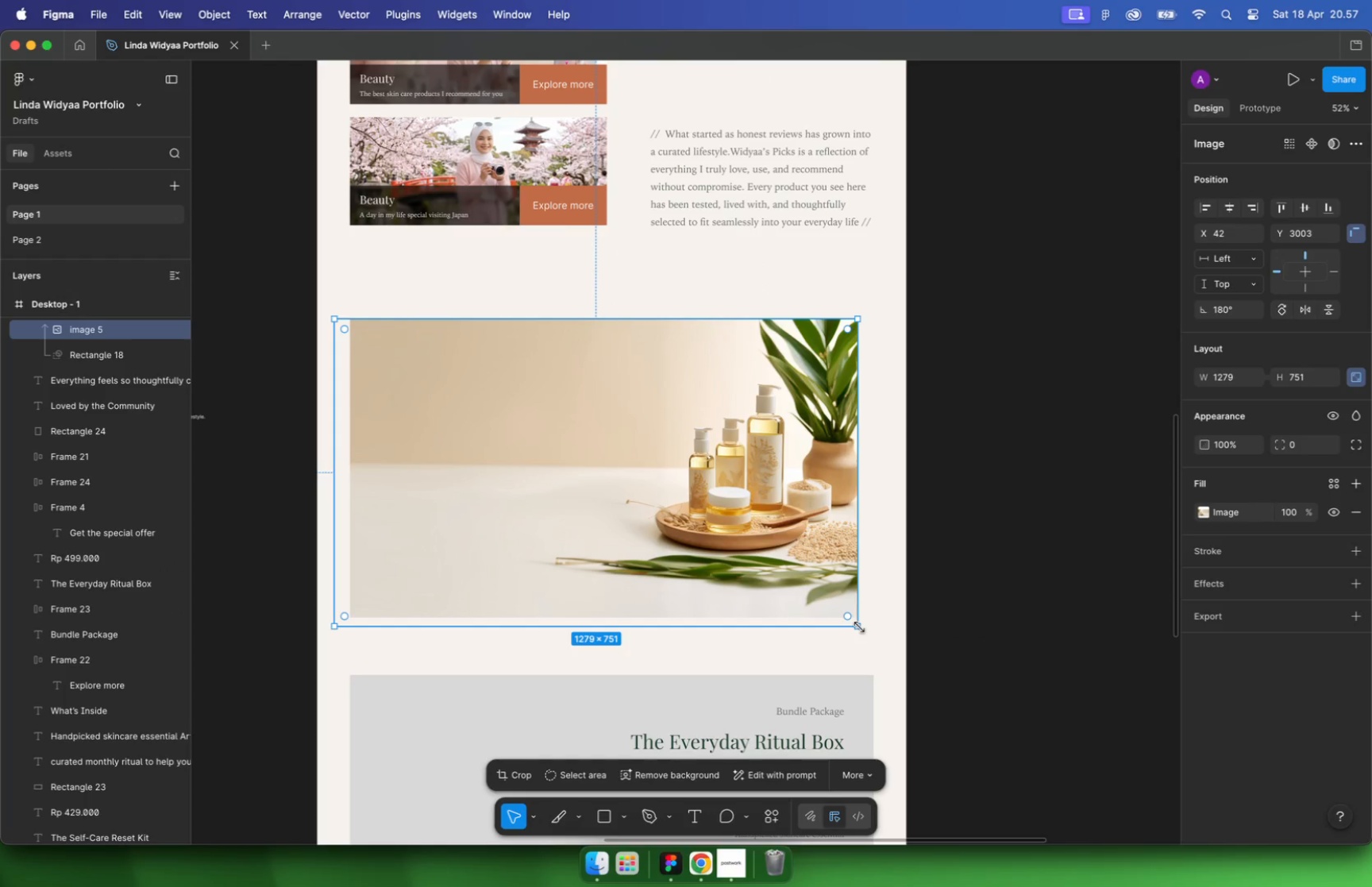 
hold_key(key=ShiftLeft, duration=1.14)
 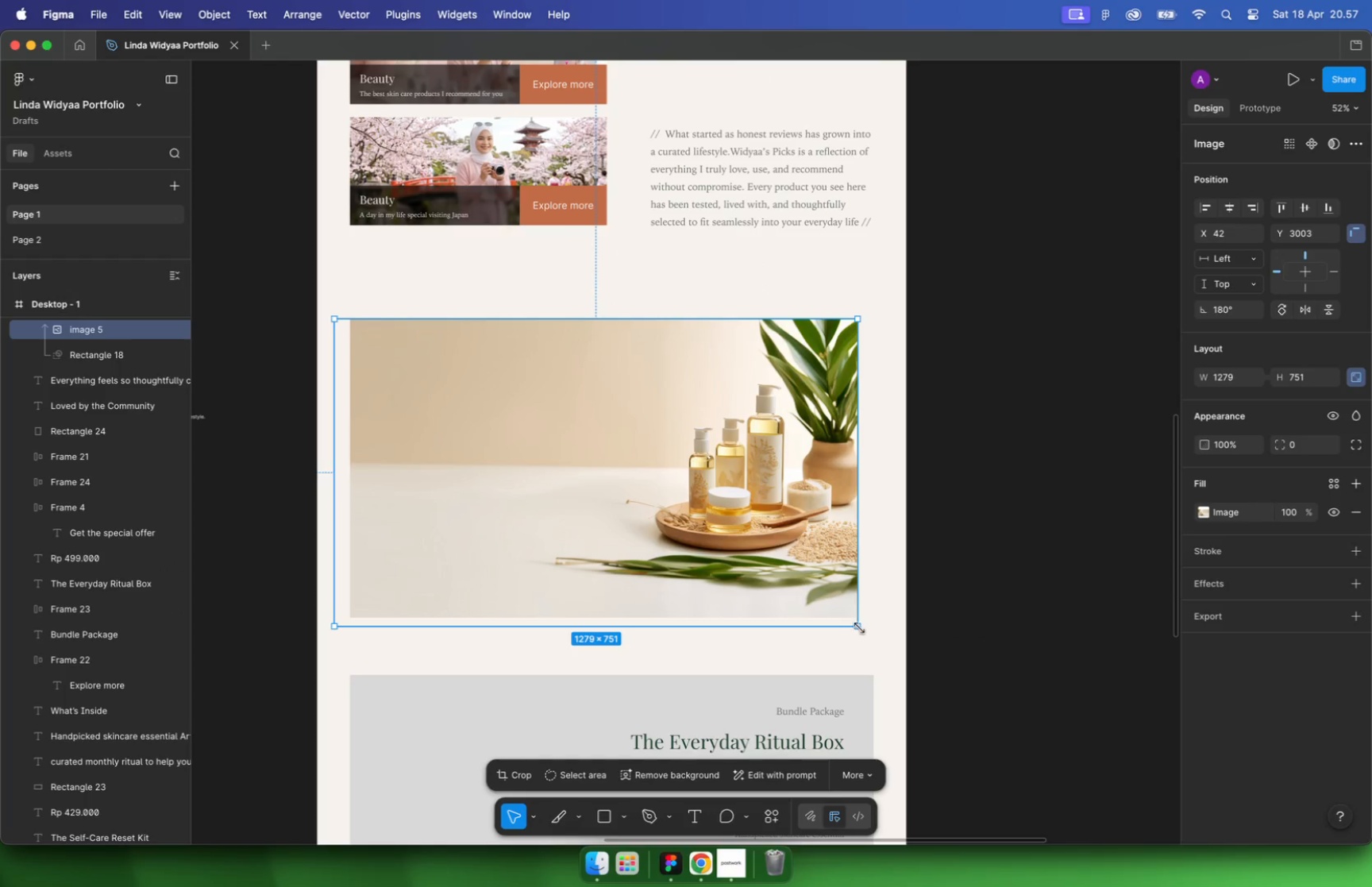 
left_click_drag(start_coordinate=[822, 530], to_coordinate=[824, 517])
 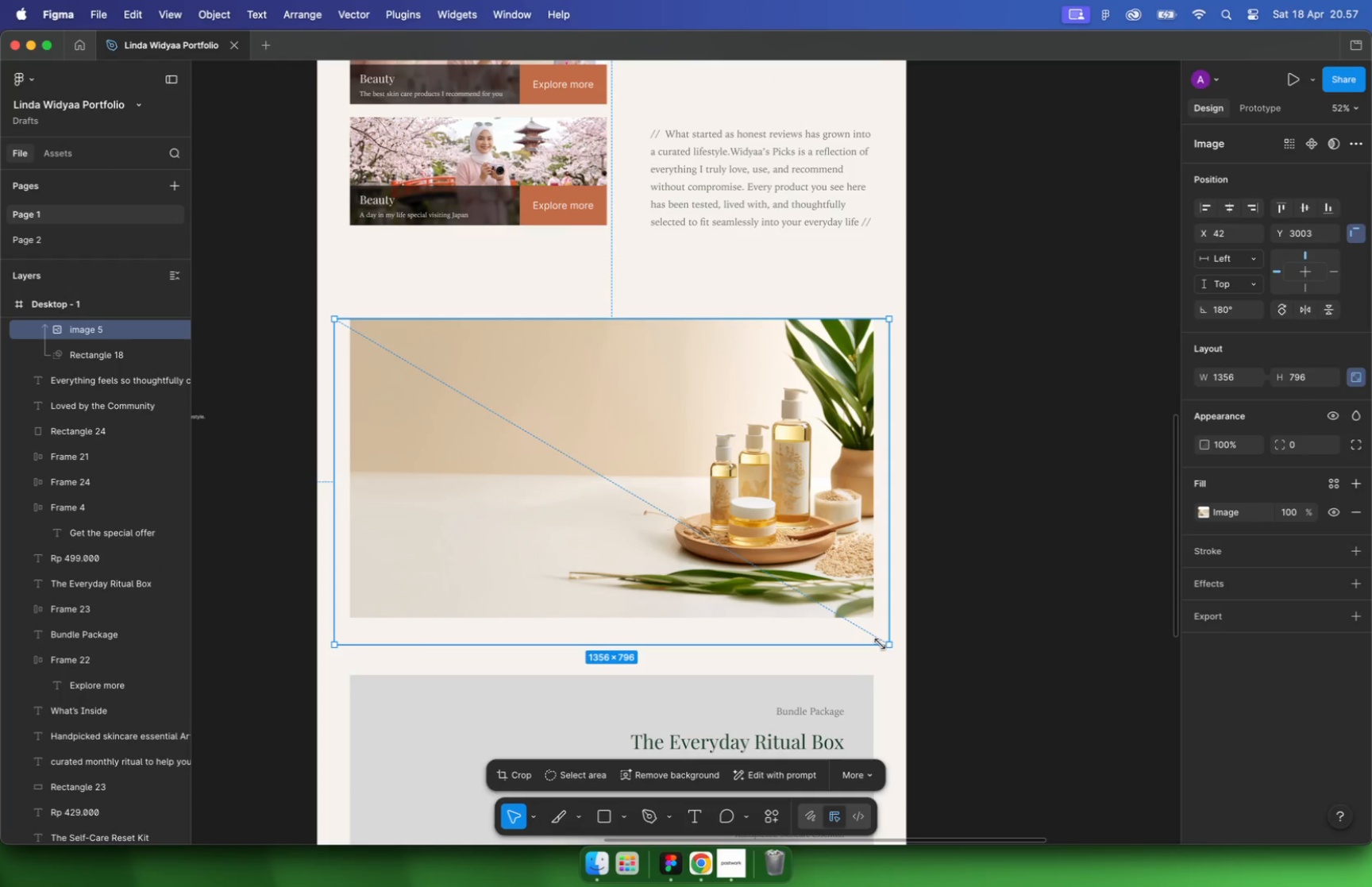 
hold_key(key=ShiftLeft, duration=0.63)
 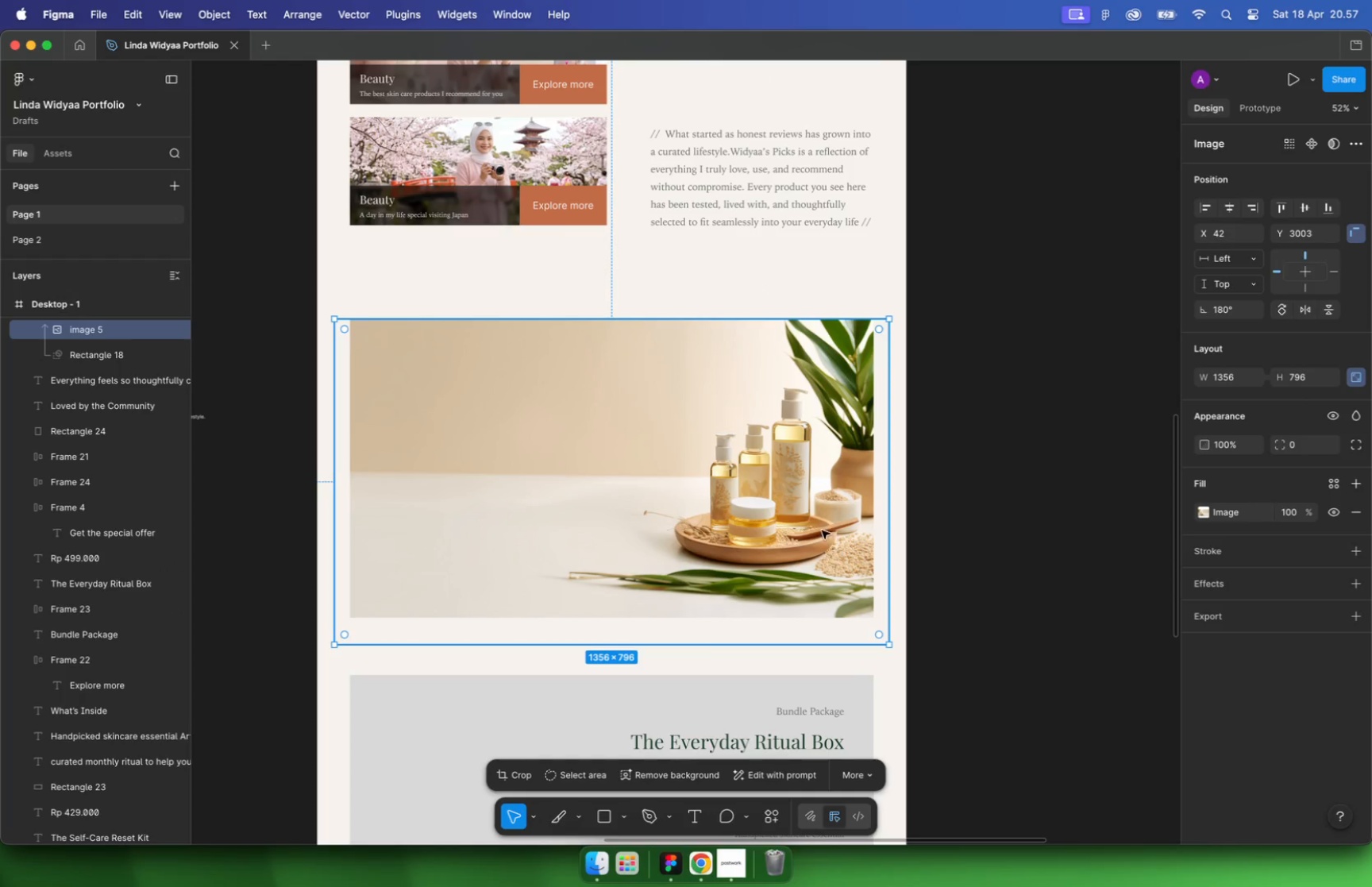 
double_click([505, 494])
 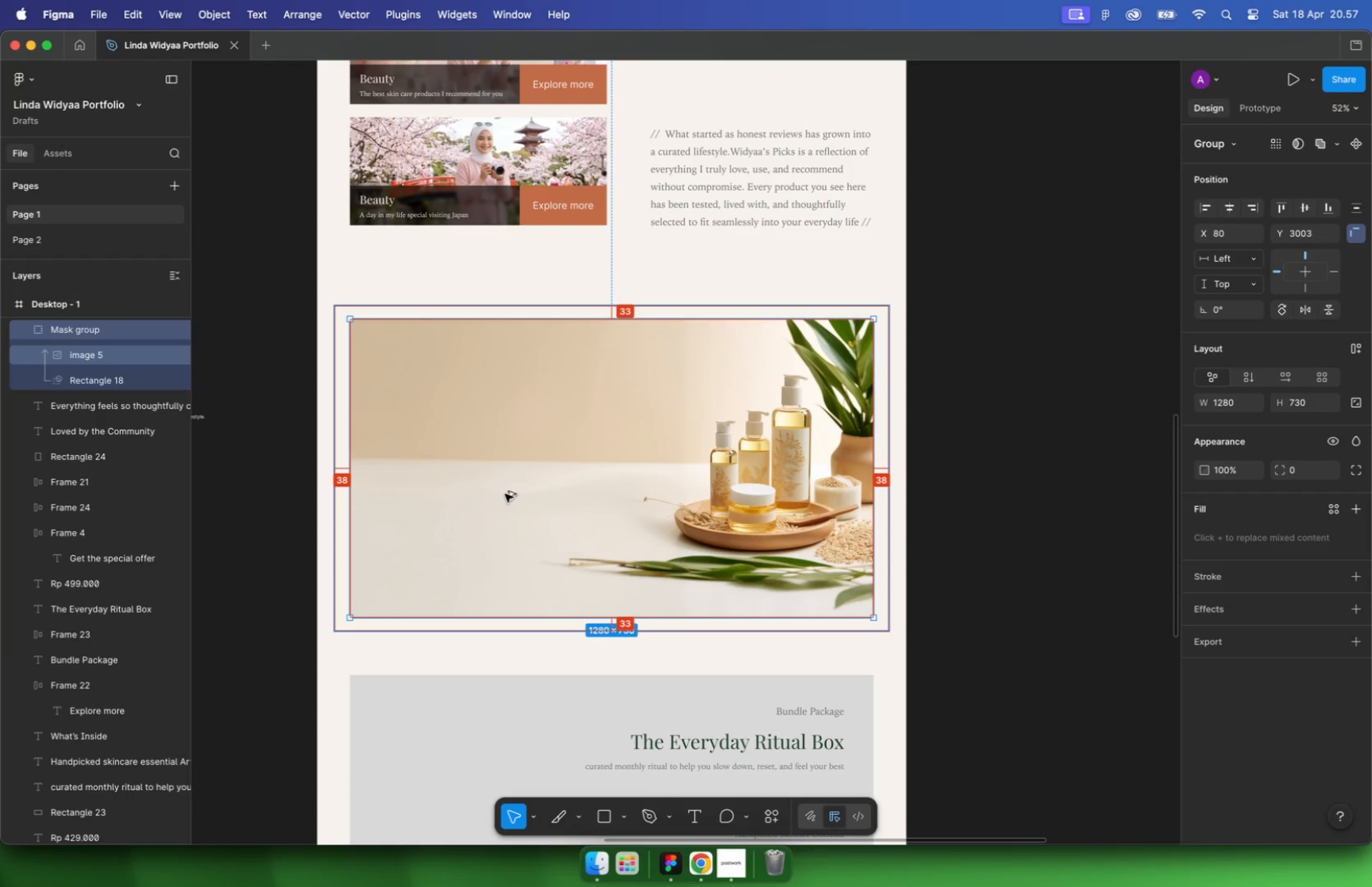 
key(Alt+Meta+BracketLeft)
 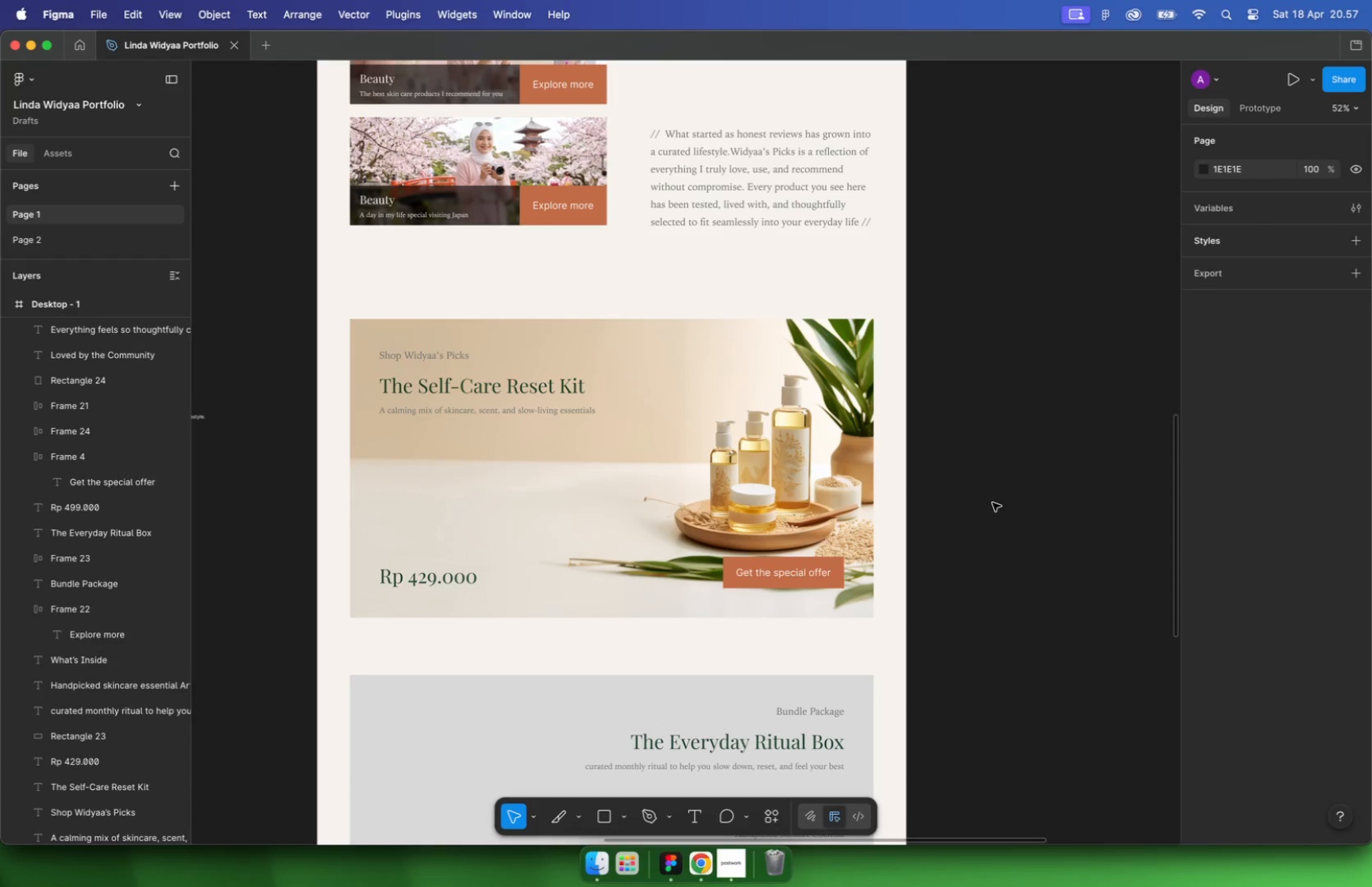 
hold_key(key=CommandLeft, duration=0.45)
 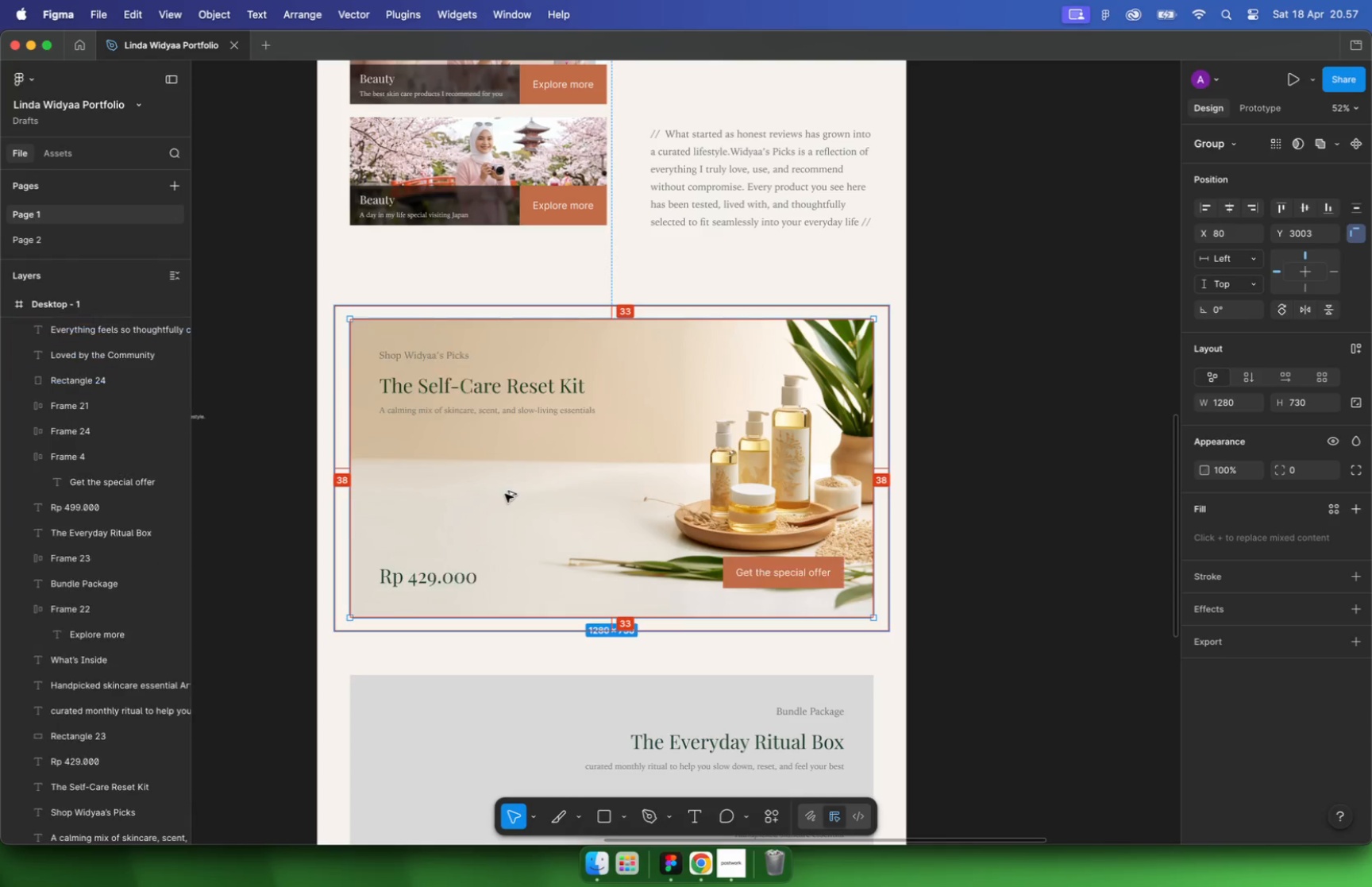 
left_click([779, 580])
 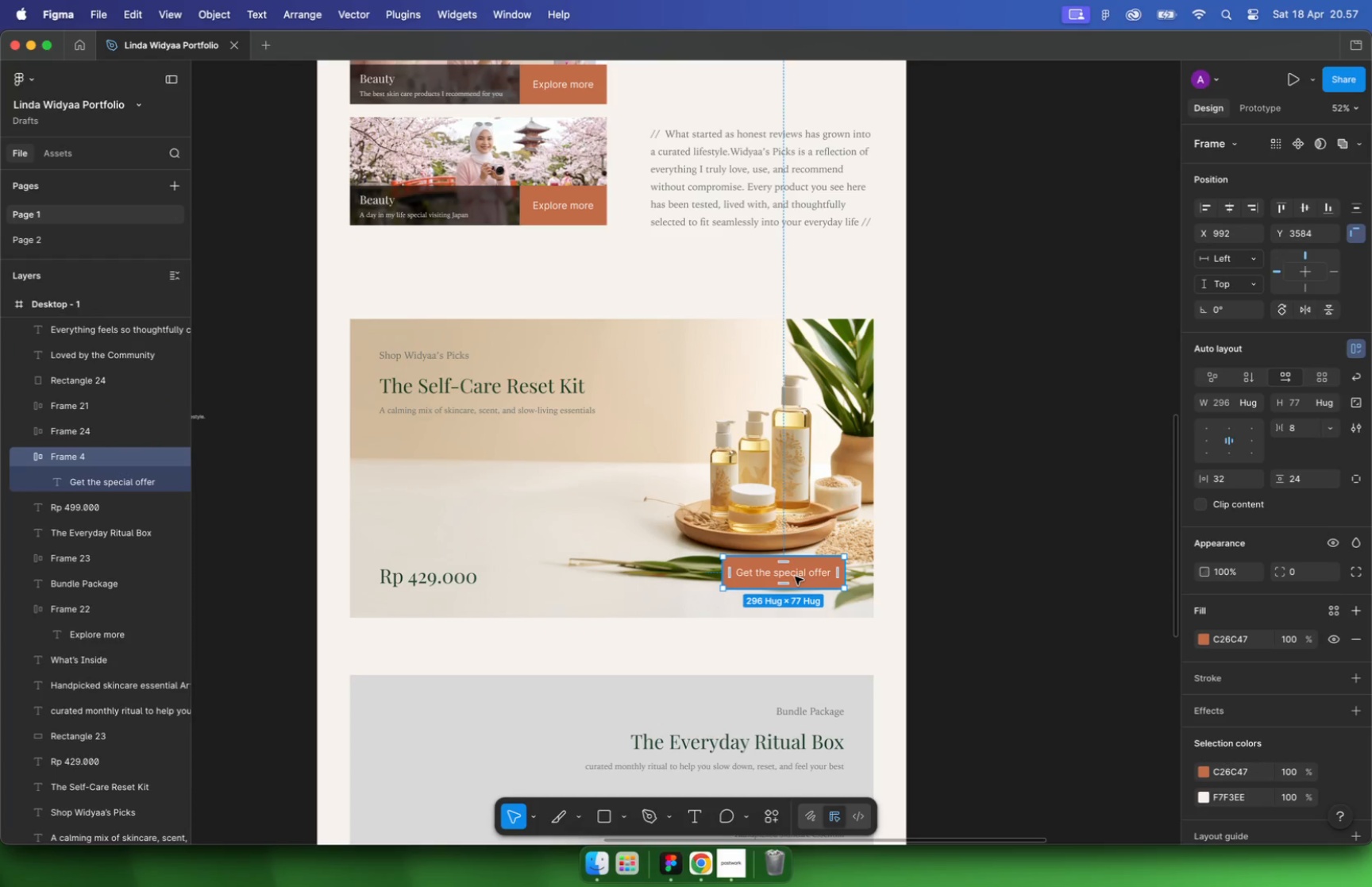 
left_click([429, 574])
 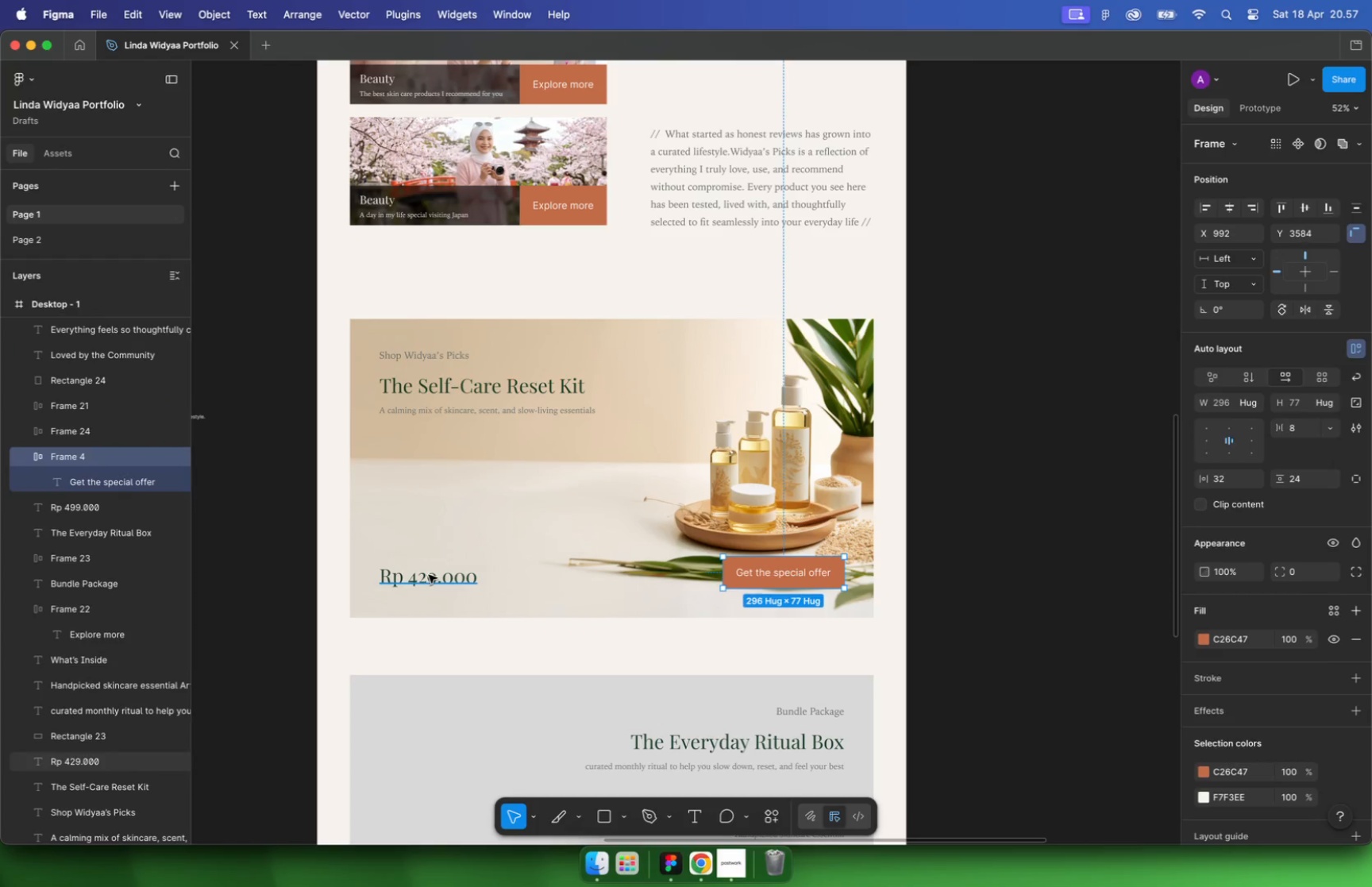 
left_click_drag(start_coordinate=[429, 577], to_coordinate=[422, 529])
 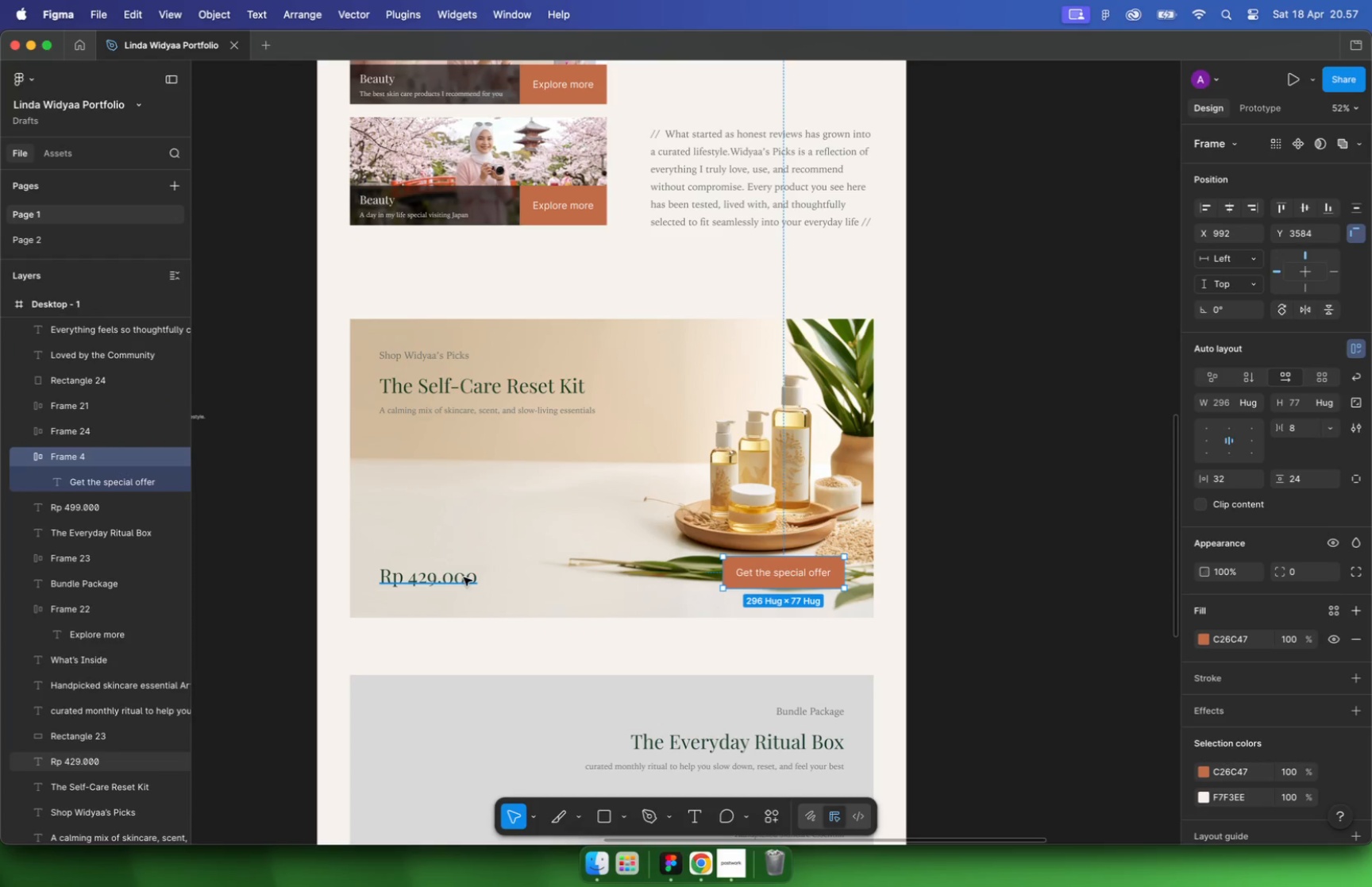 
hold_key(key=ShiftLeft, duration=0.42)
 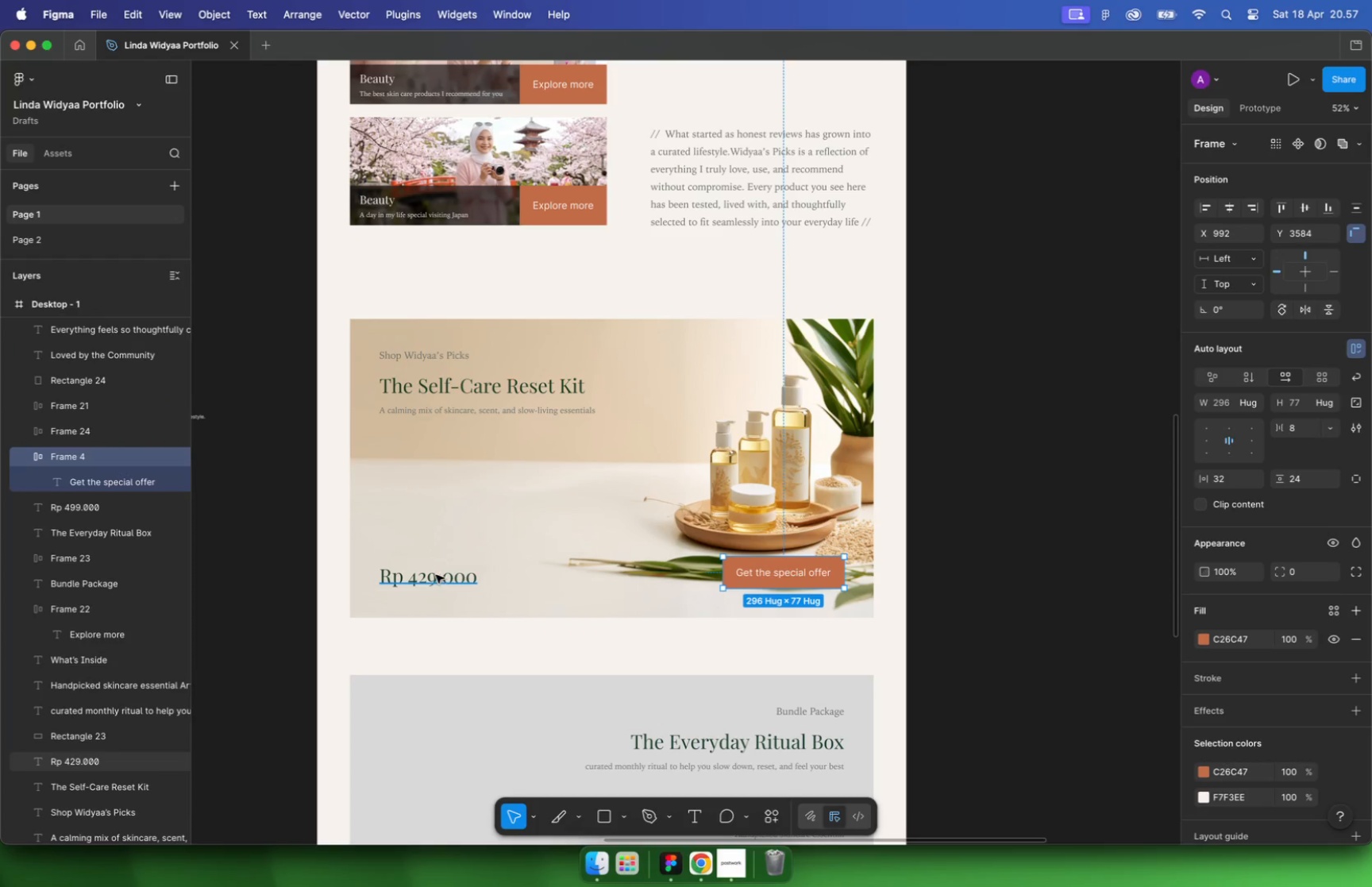 
left_click([488, 559])
 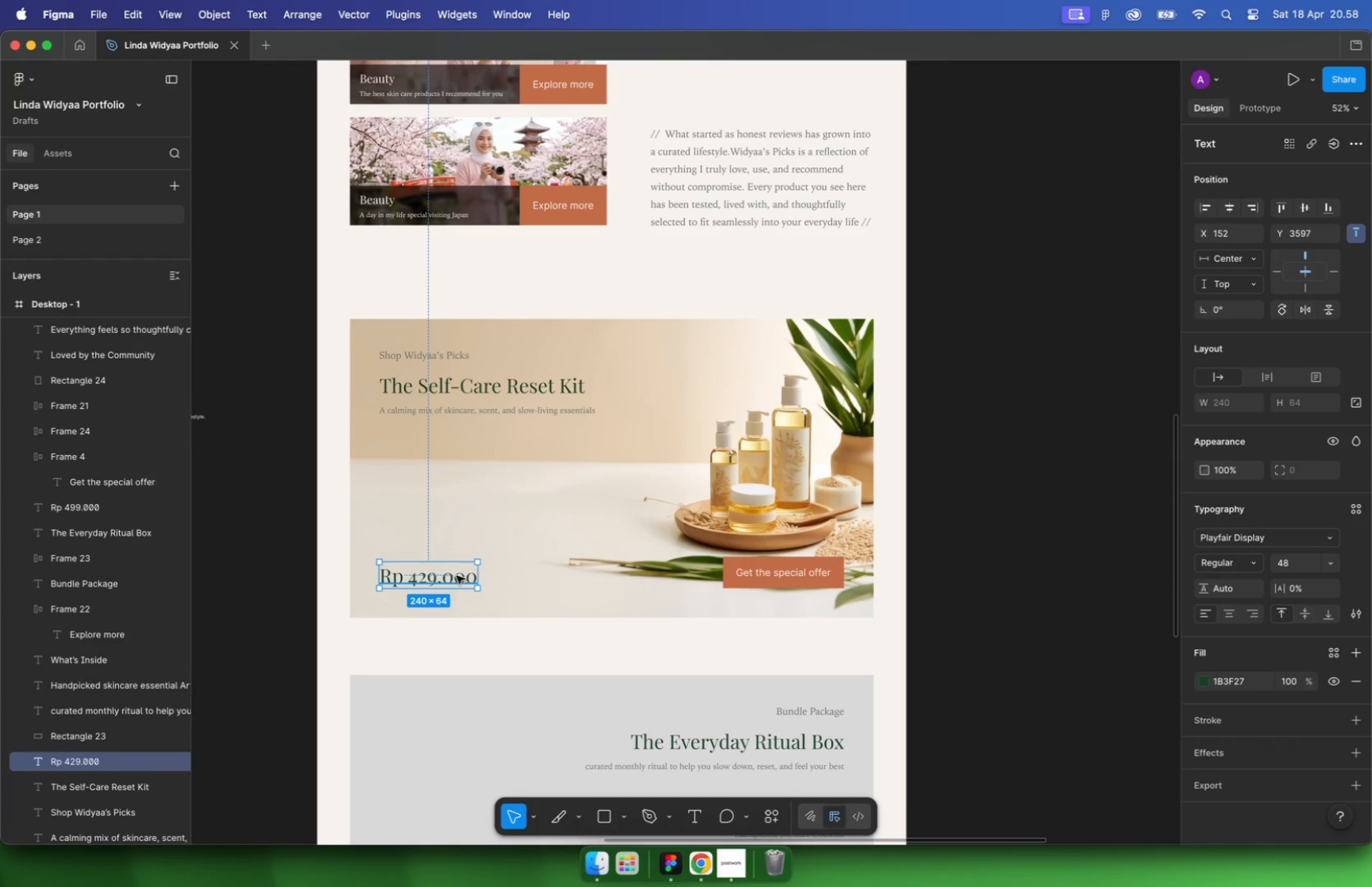 
left_click_drag(start_coordinate=[456, 576], to_coordinate=[445, 526])
 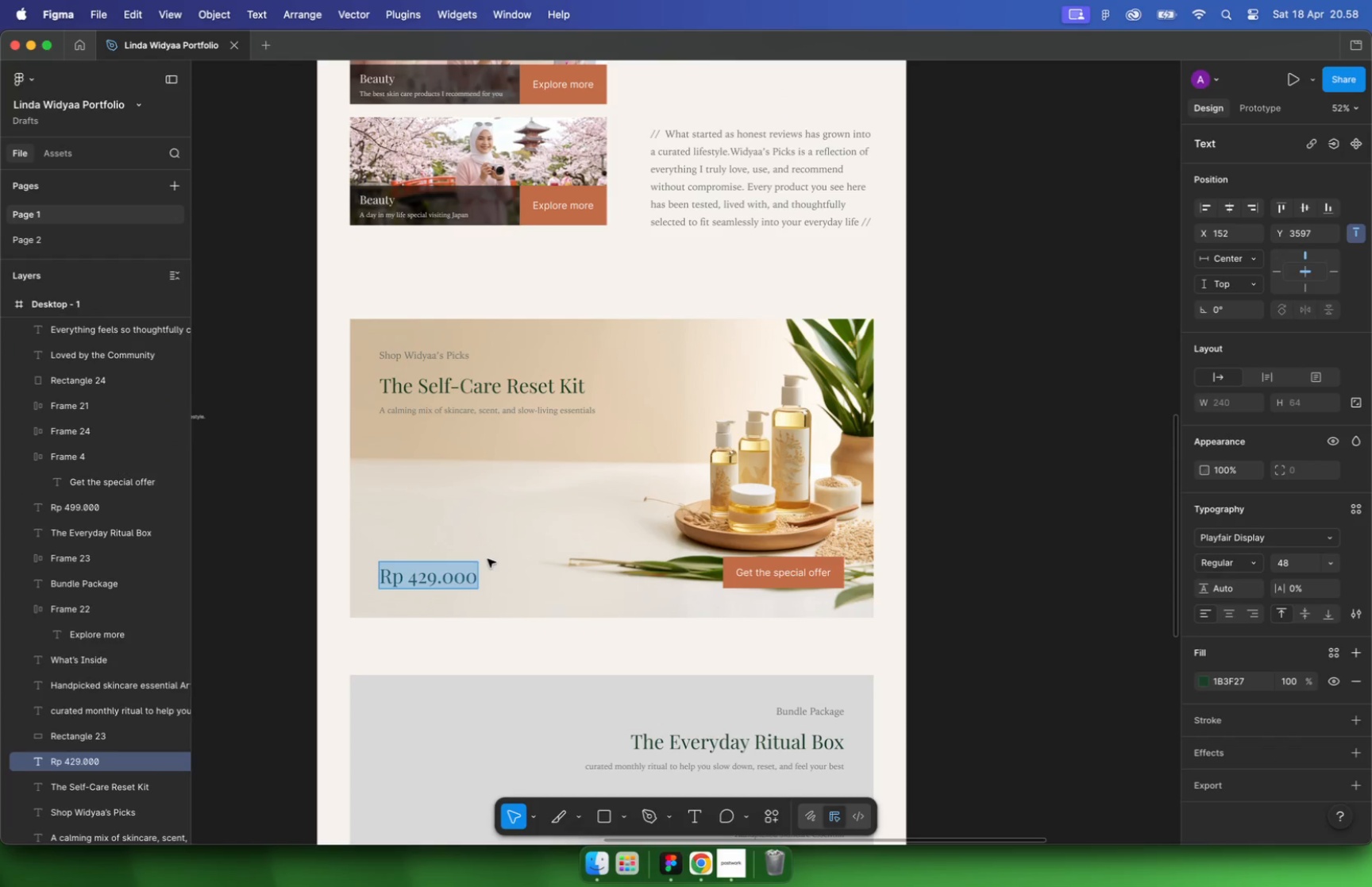 
hold_key(key=ShiftLeft, duration=0.66)
 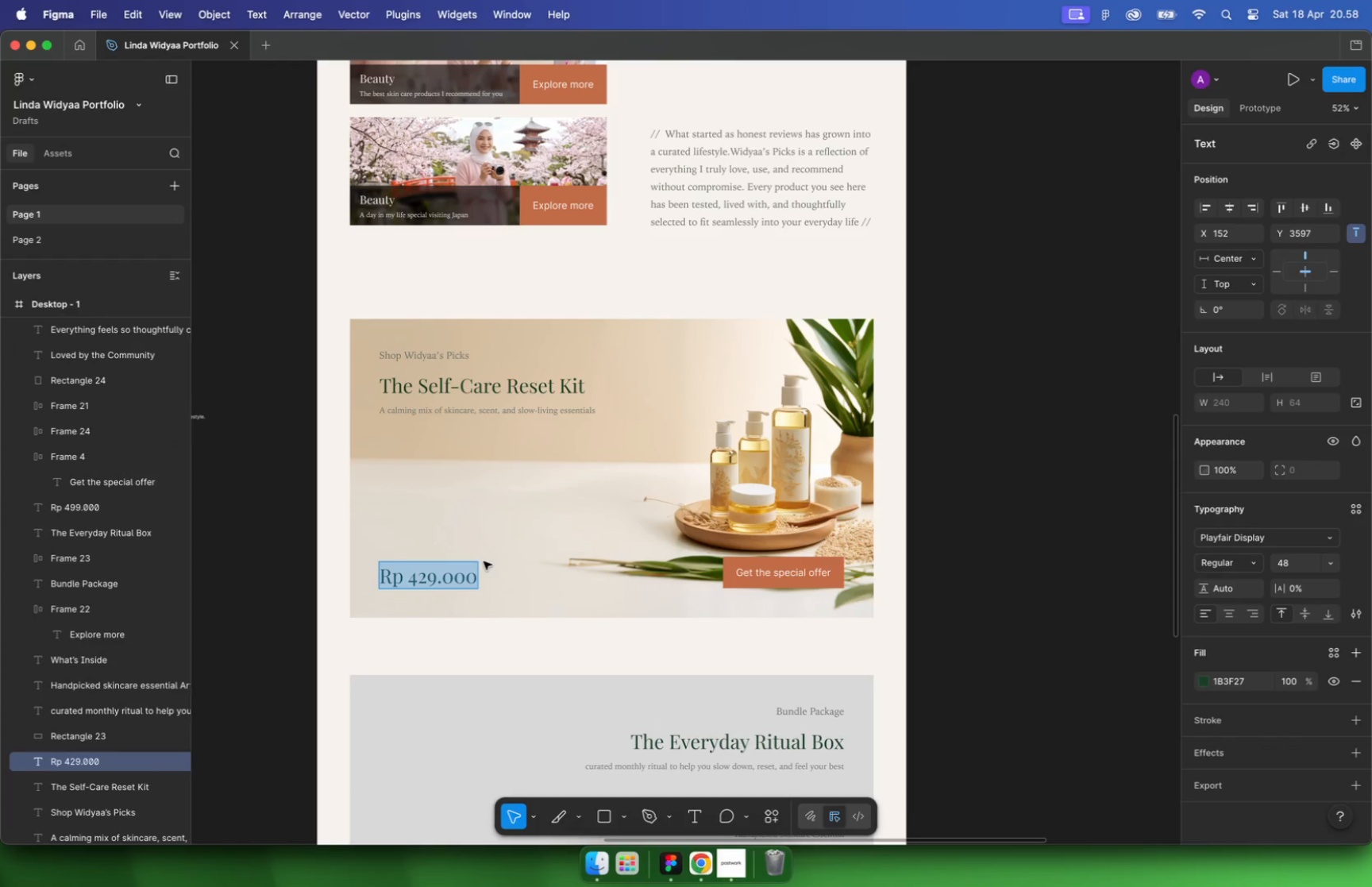 
left_click([747, 577])
 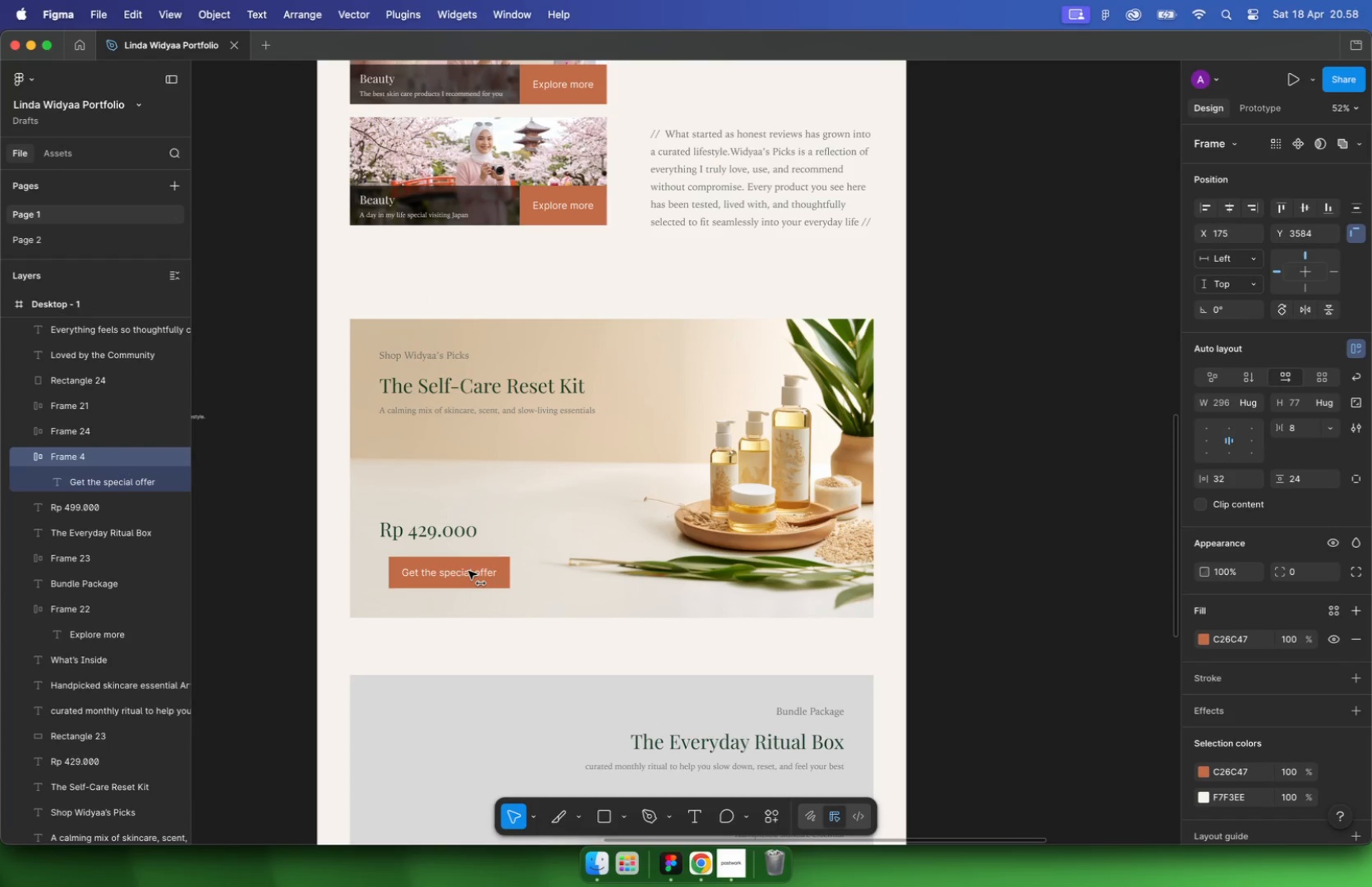 
left_click_drag(start_coordinate=[804, 572], to_coordinate=[460, 570])
 